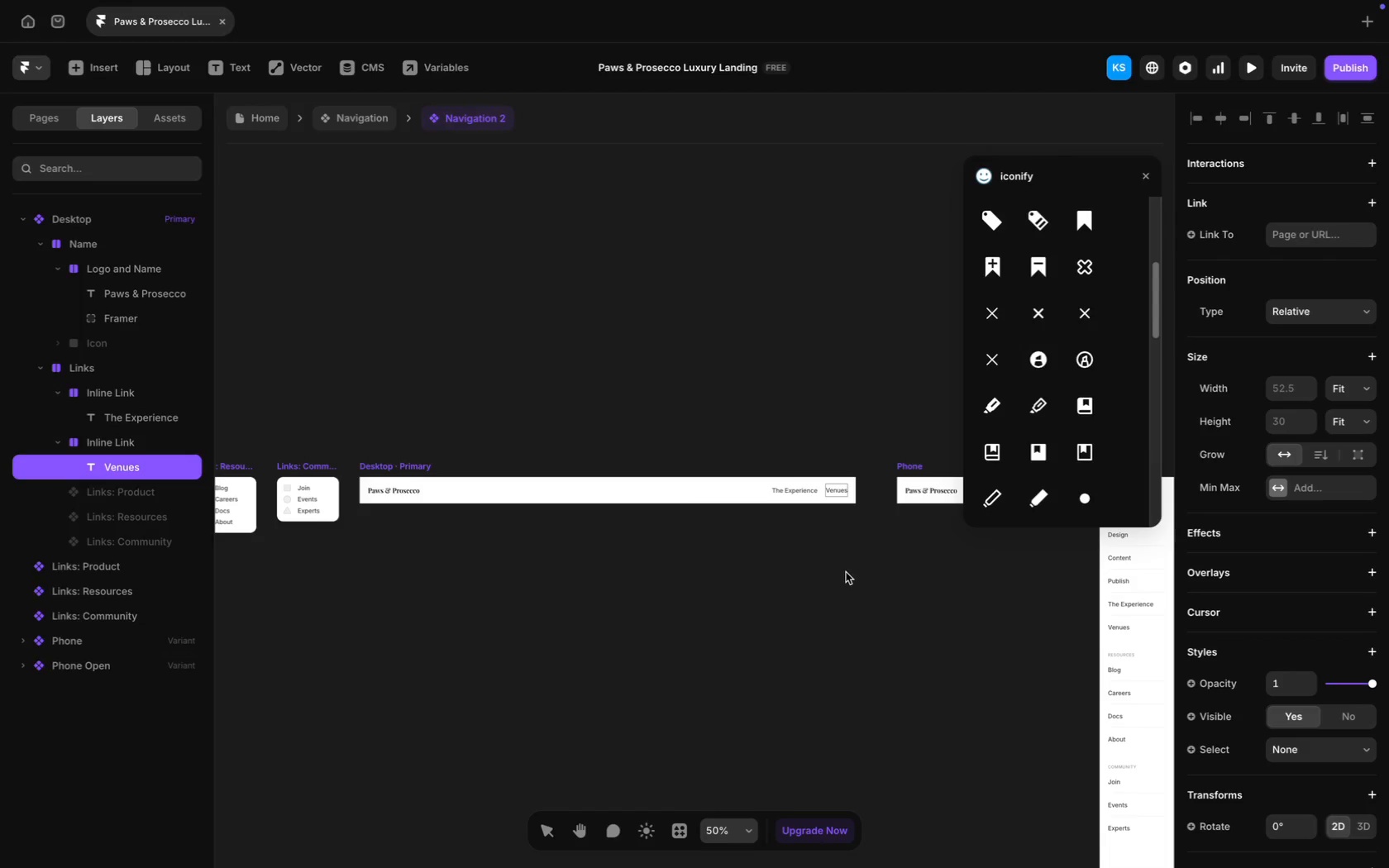 
left_click([843, 573])
 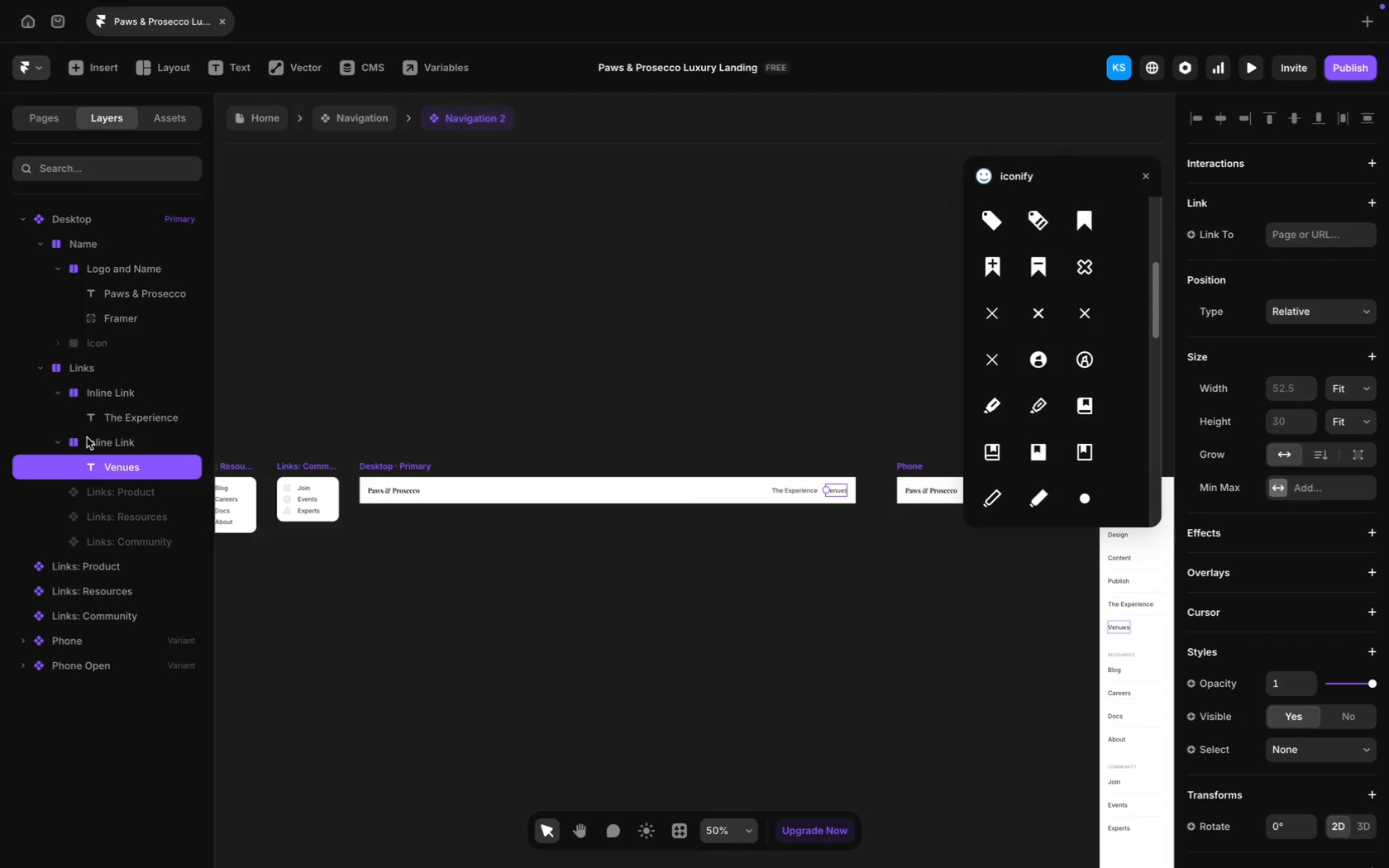 
key(Meta+D)
 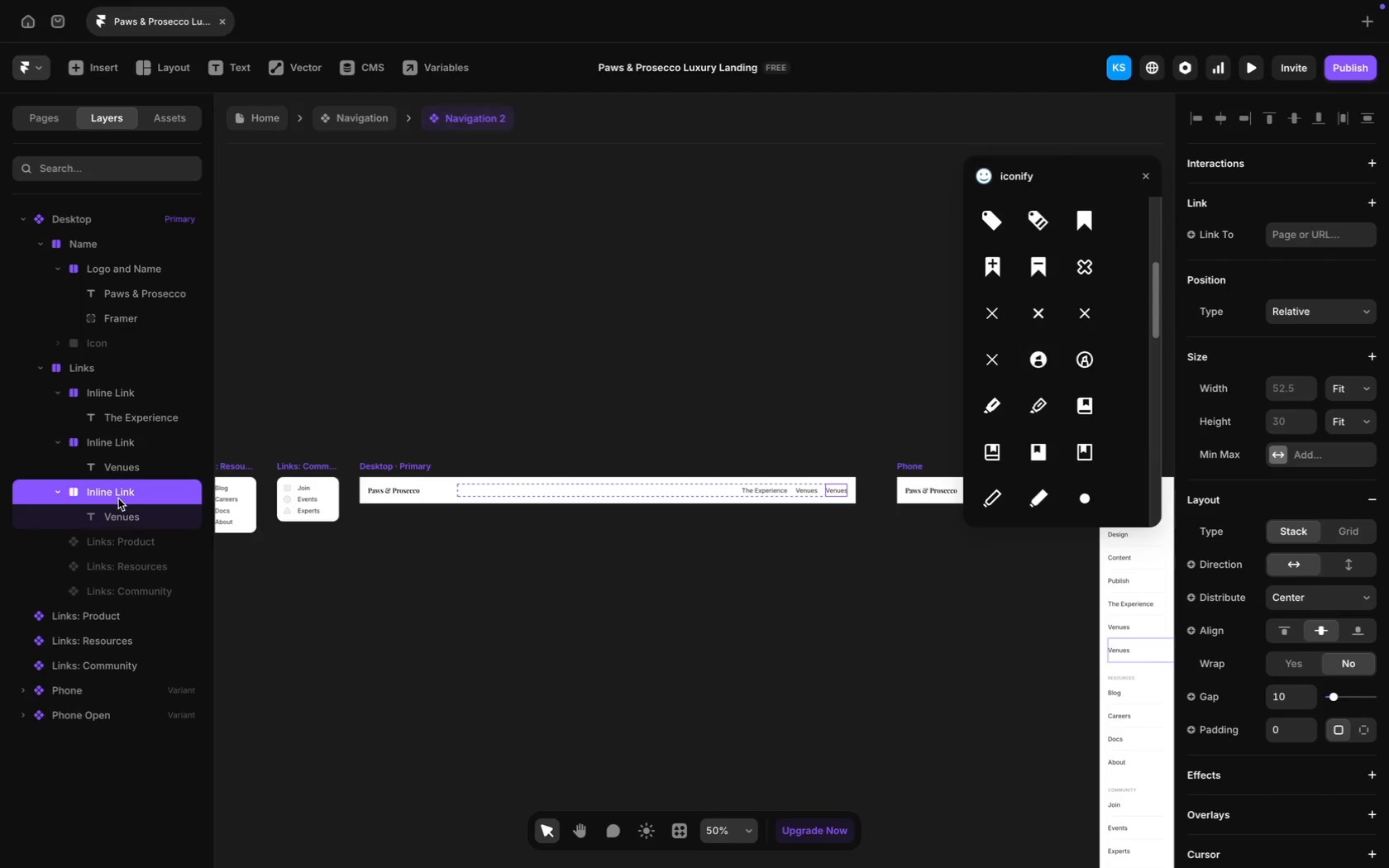 
left_click([118, 498])
 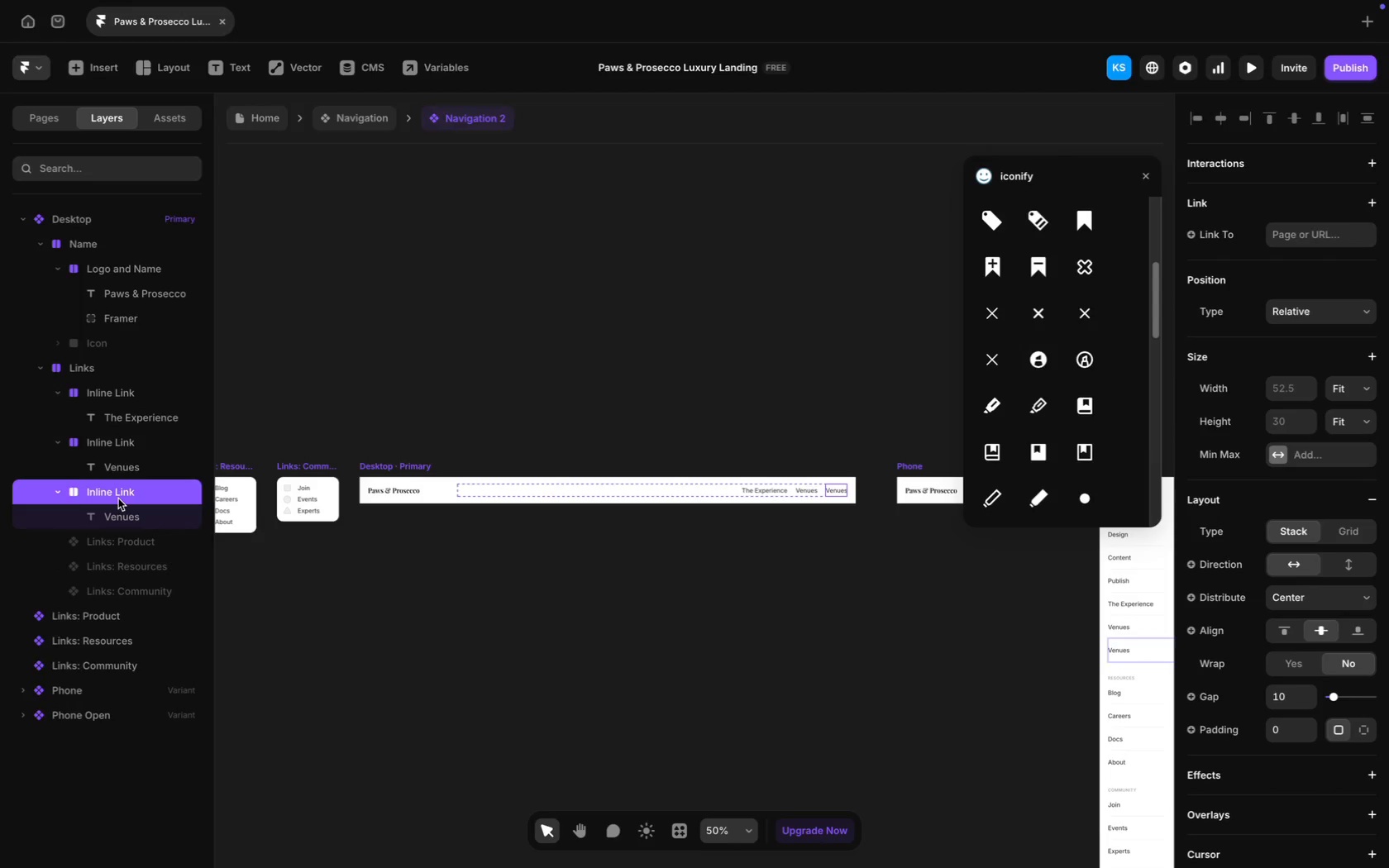 
key(Meta+D)
 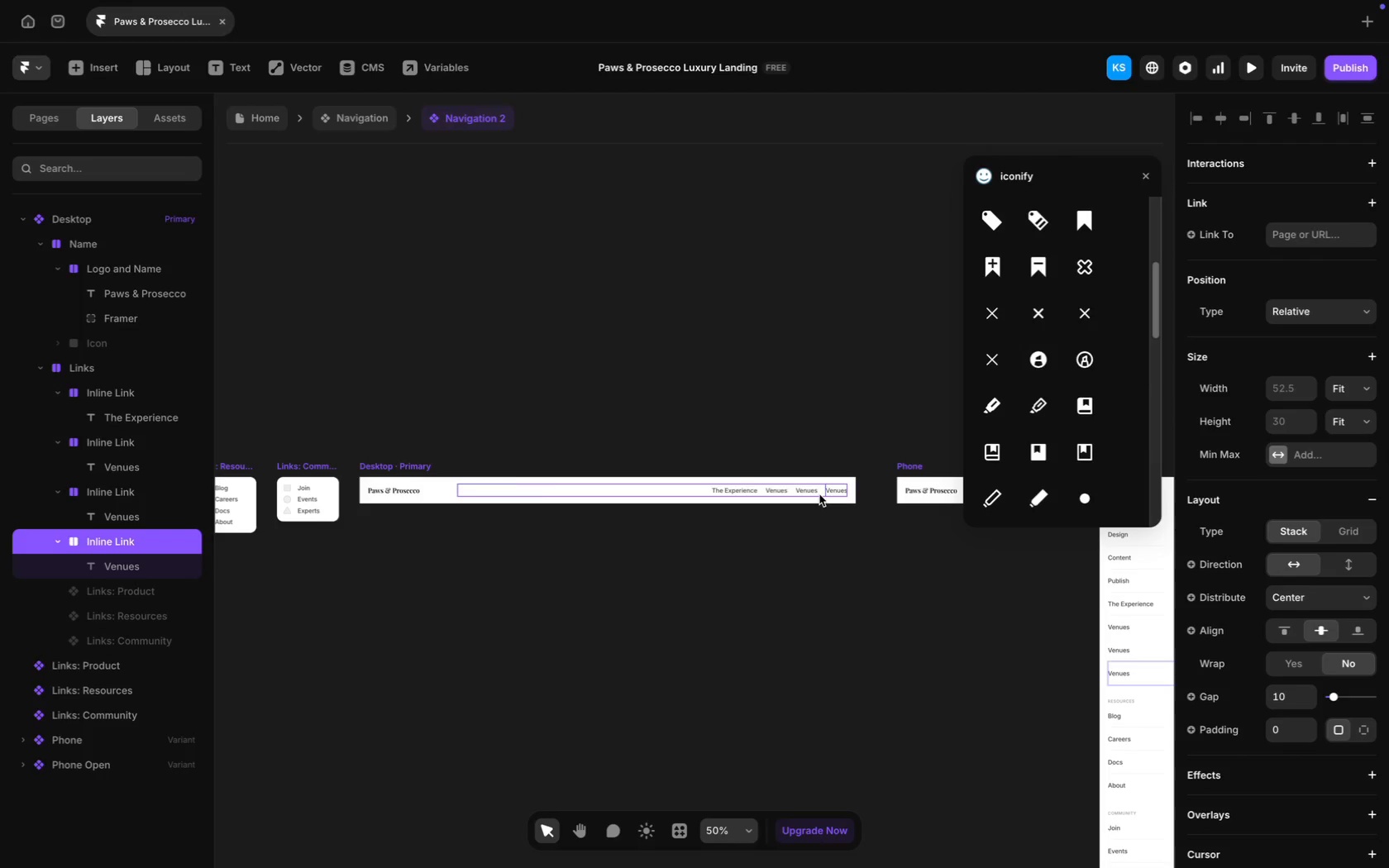 
double_click([803, 488])
 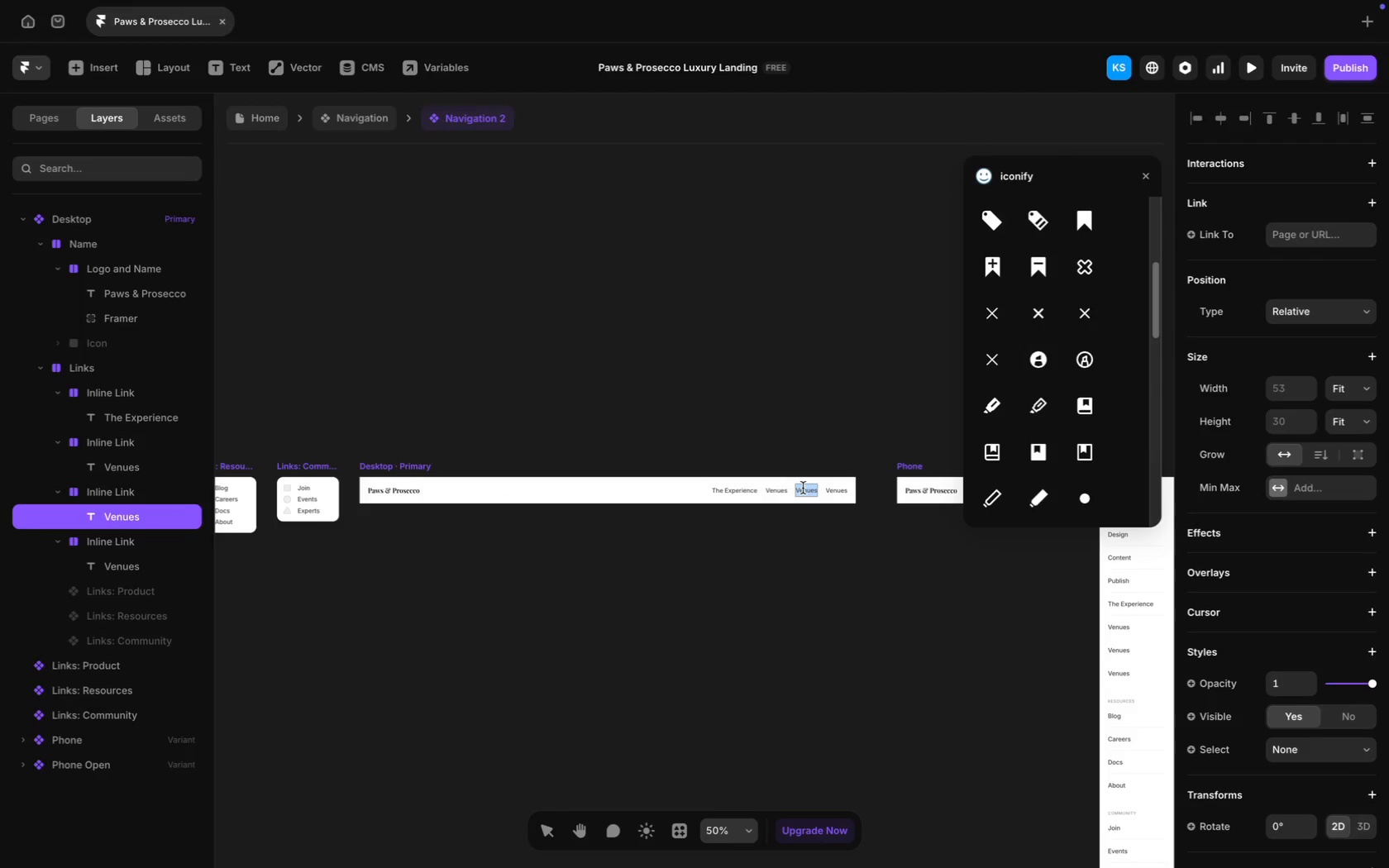 
left_click([803, 488])
 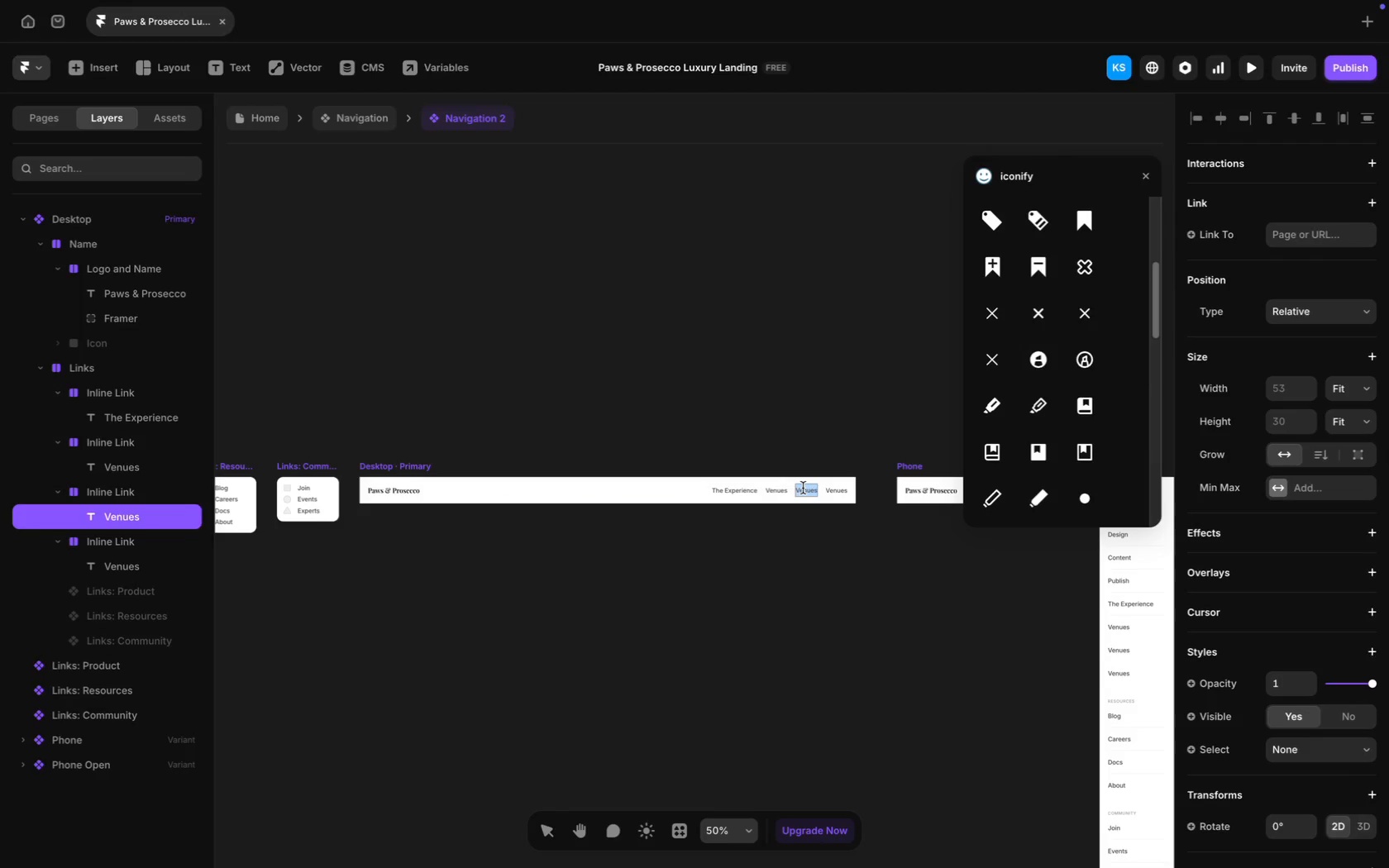 
key(Meta+A)
 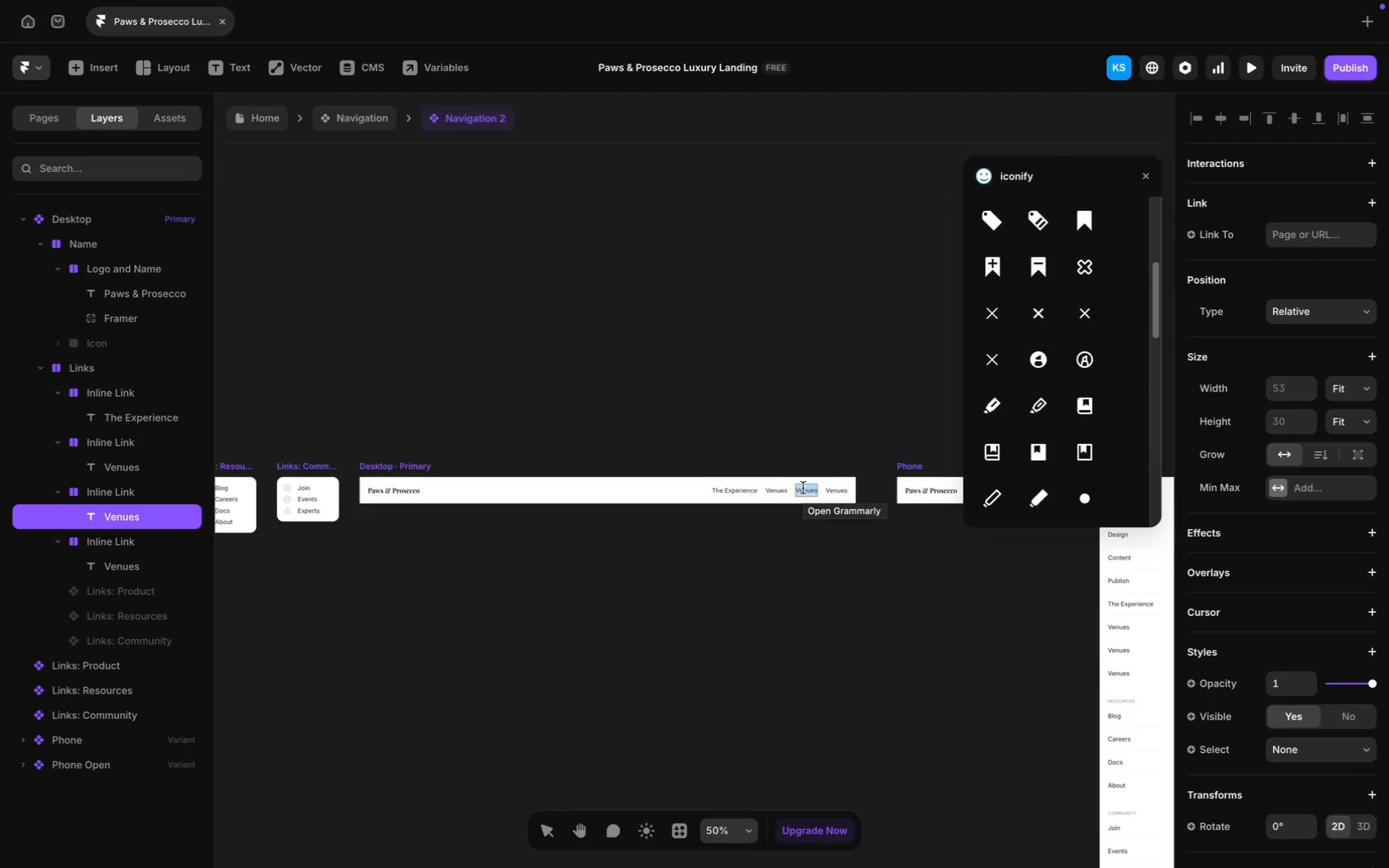 
type(Gallery)
 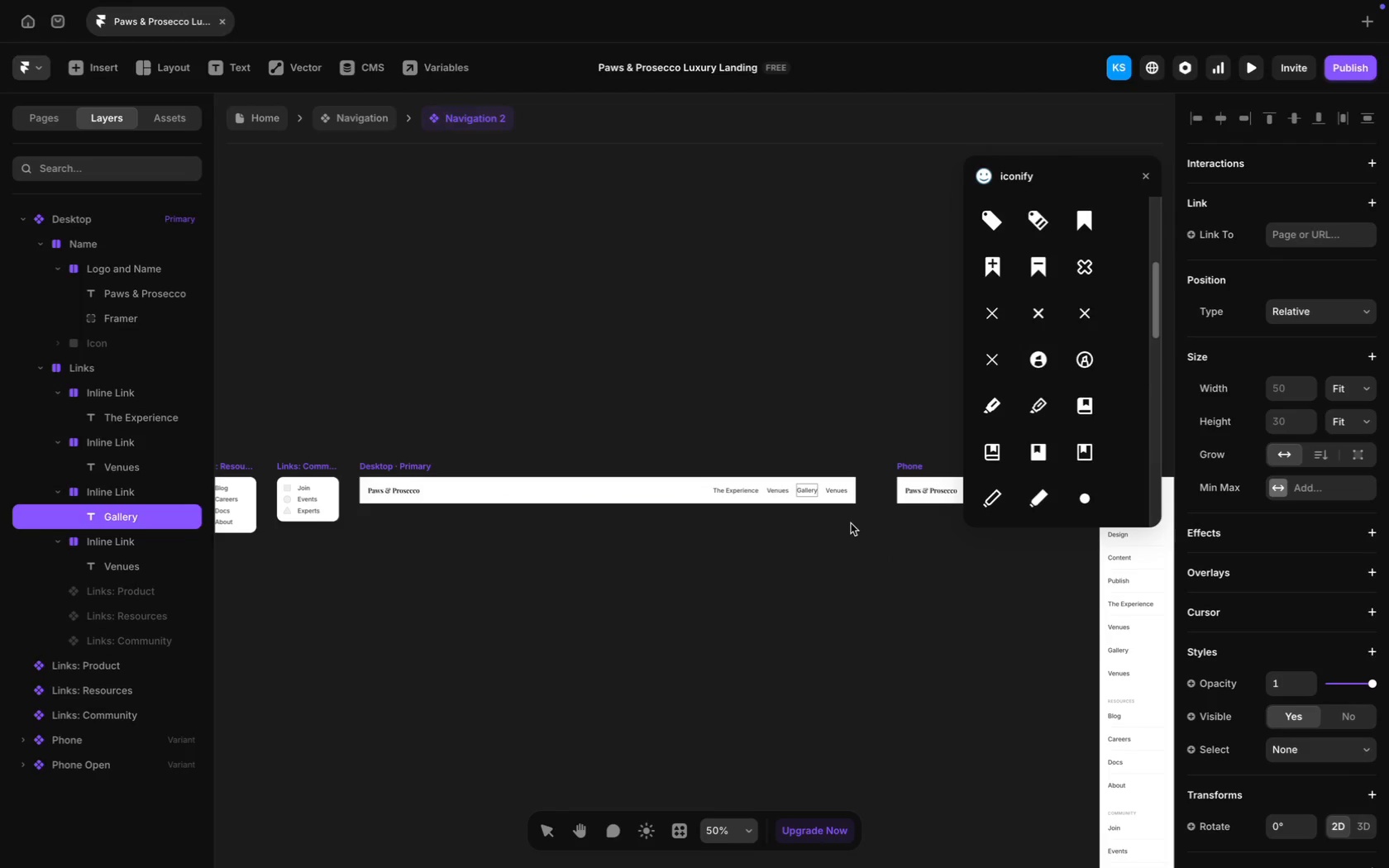 
left_click([851, 546])
 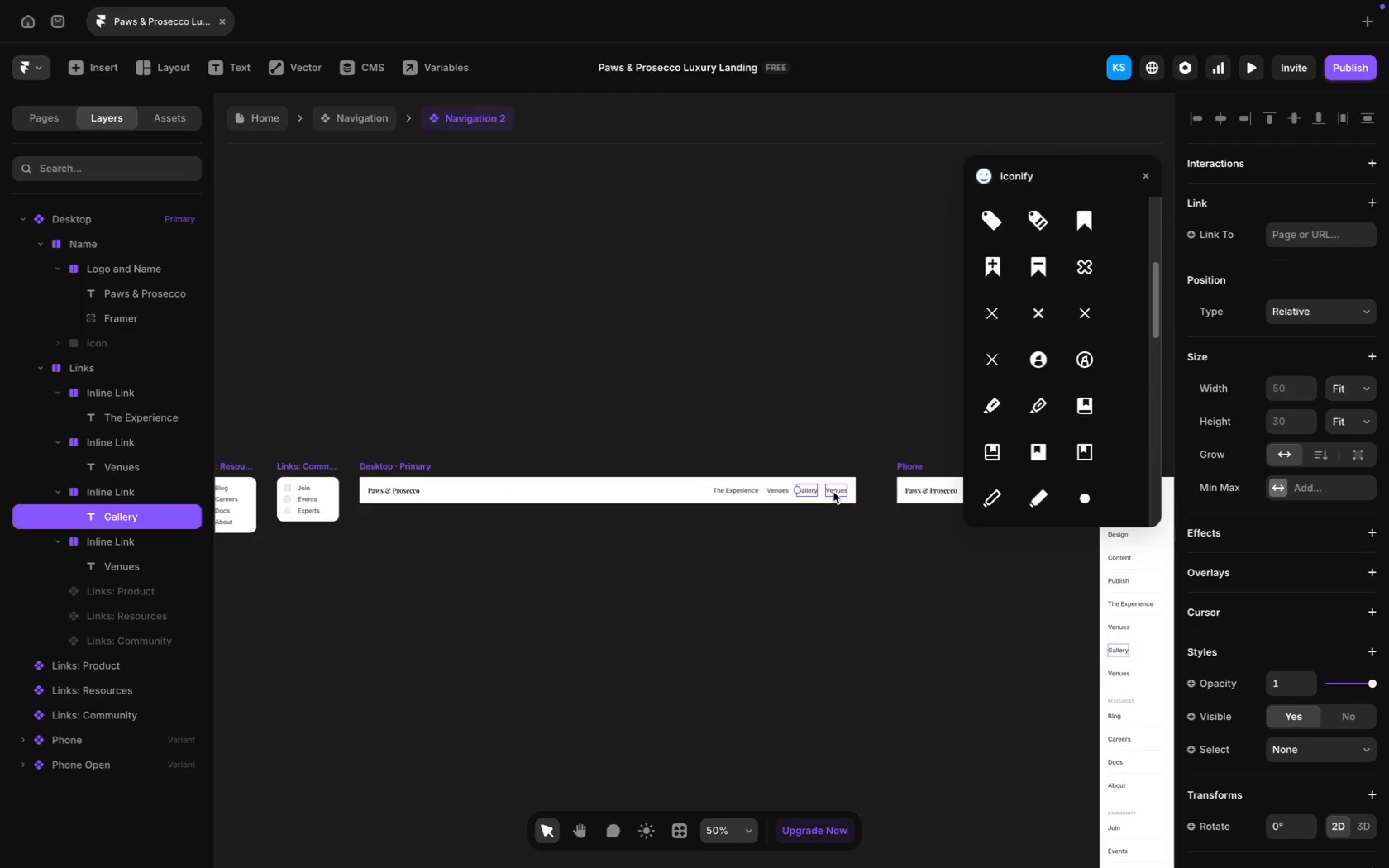 
double_click([833, 492])
 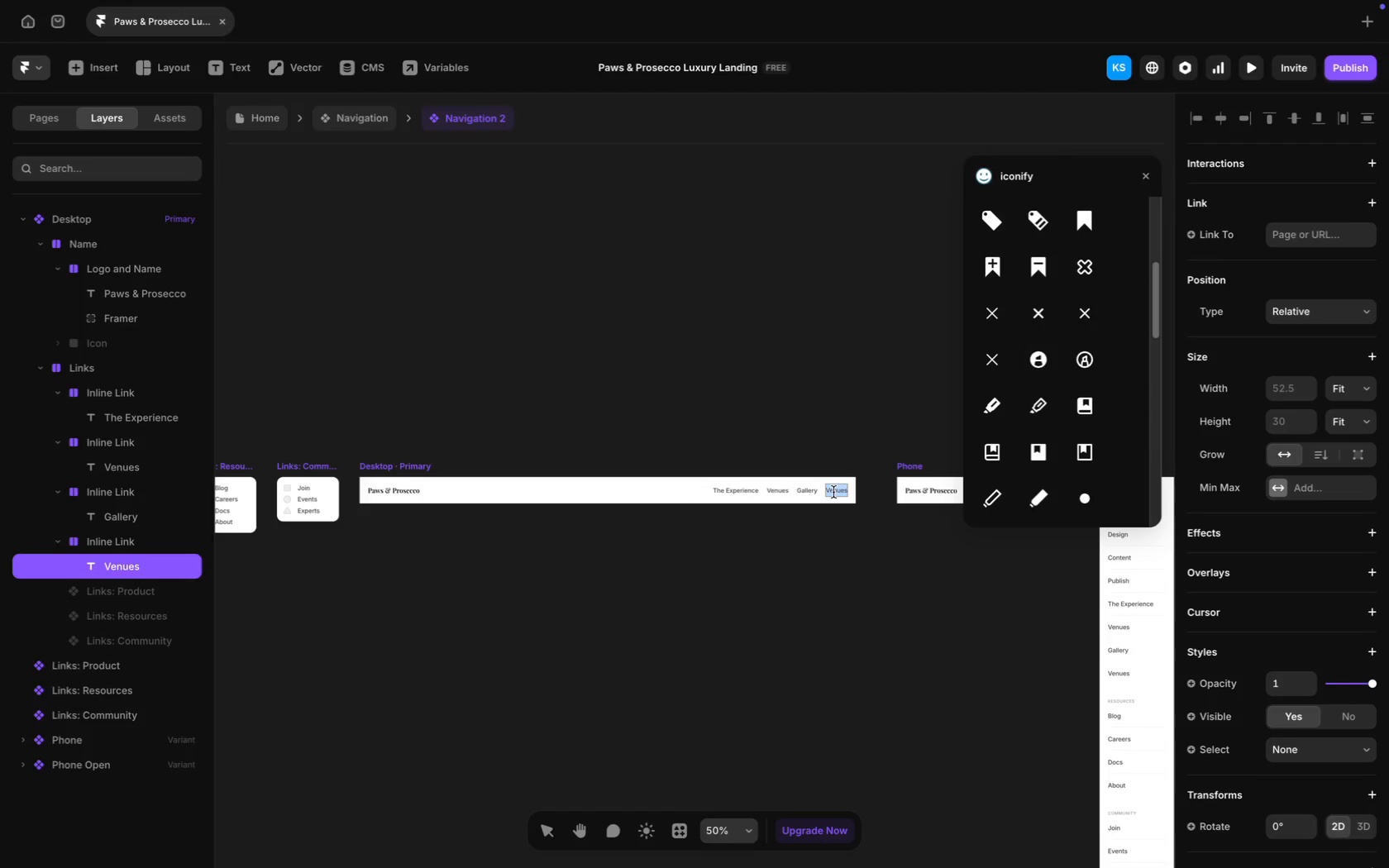 
type(Journal)
 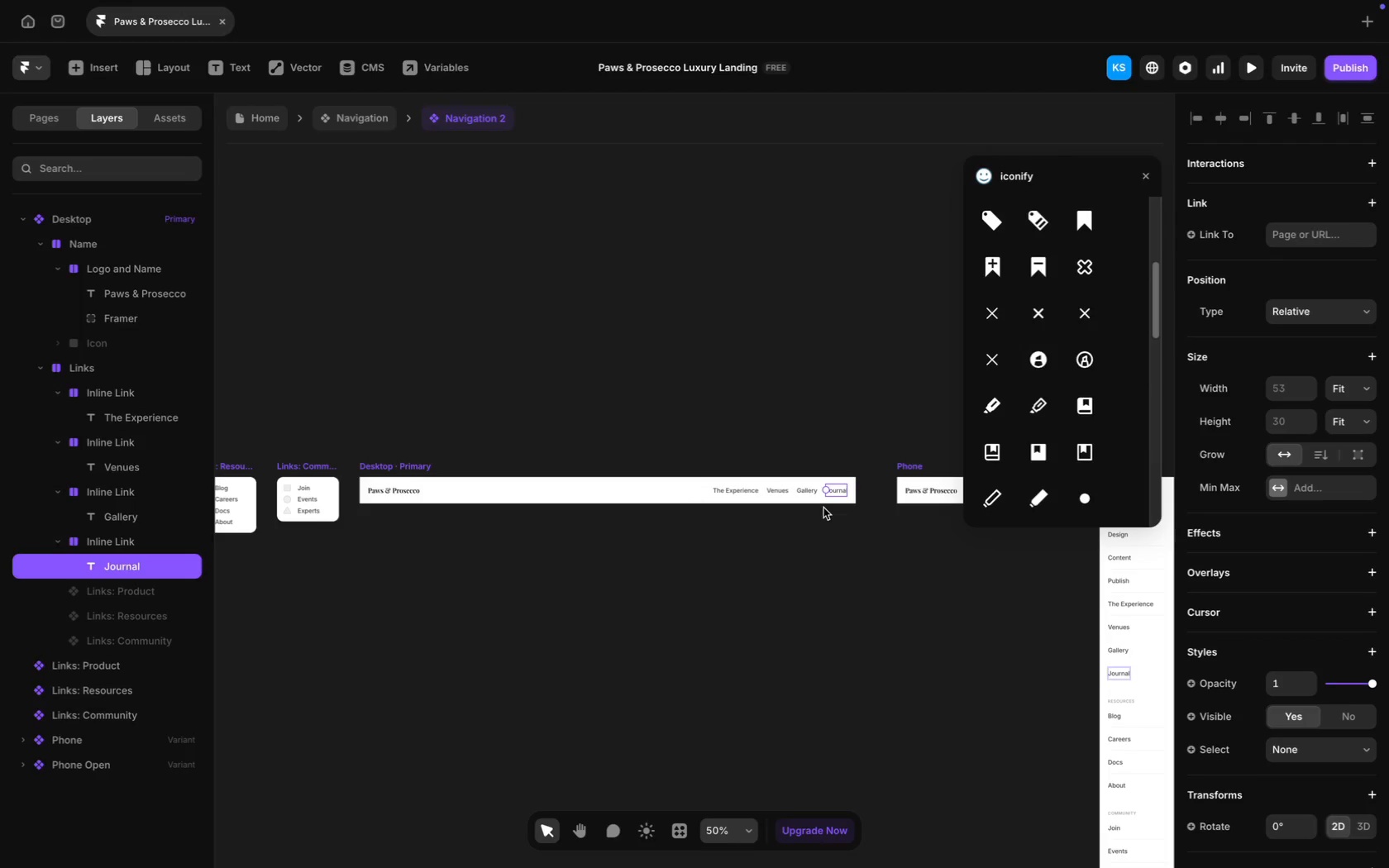 
left_click([807, 493])
 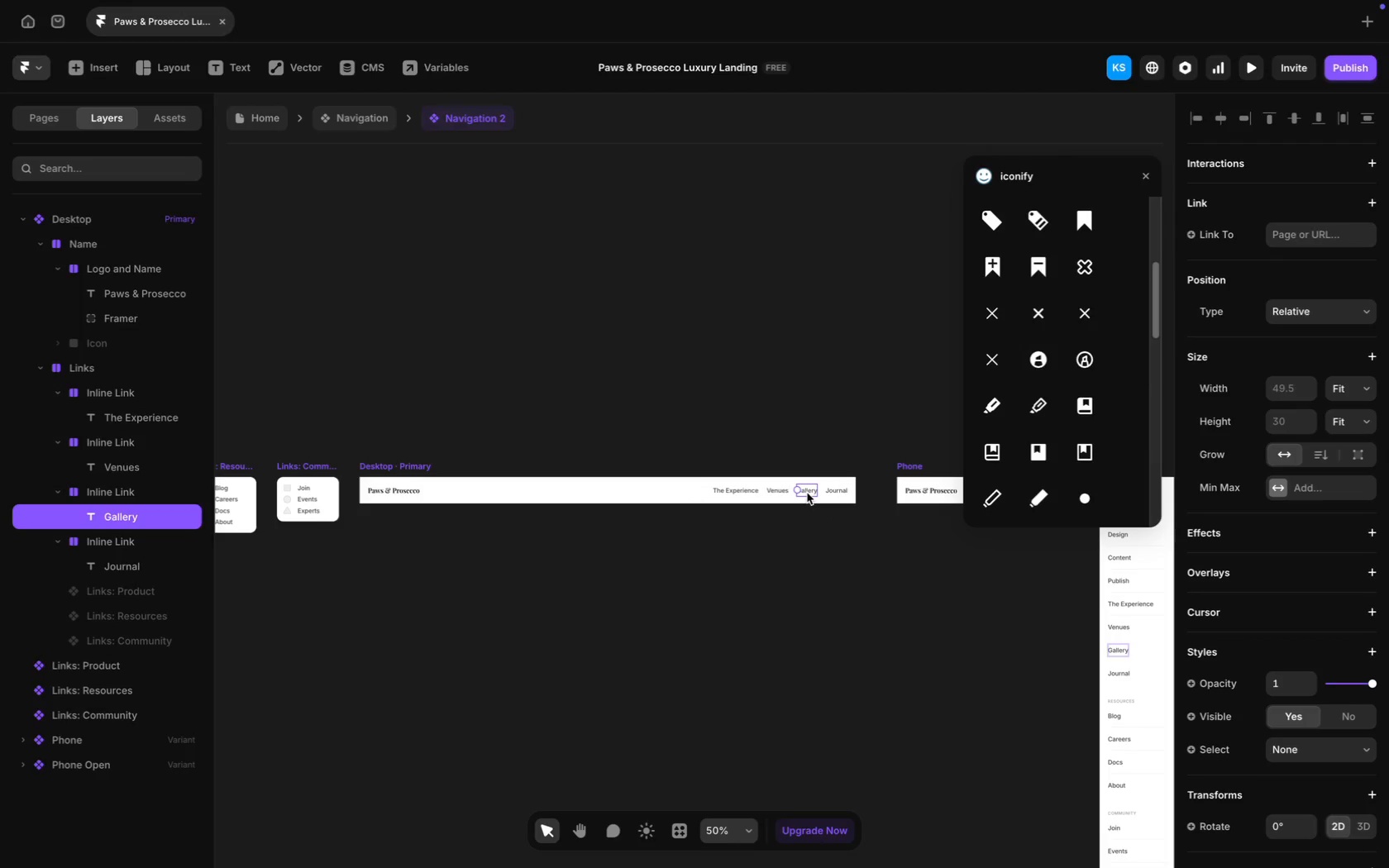 
hold_key(key=ShiftLeft, duration=0.38)
 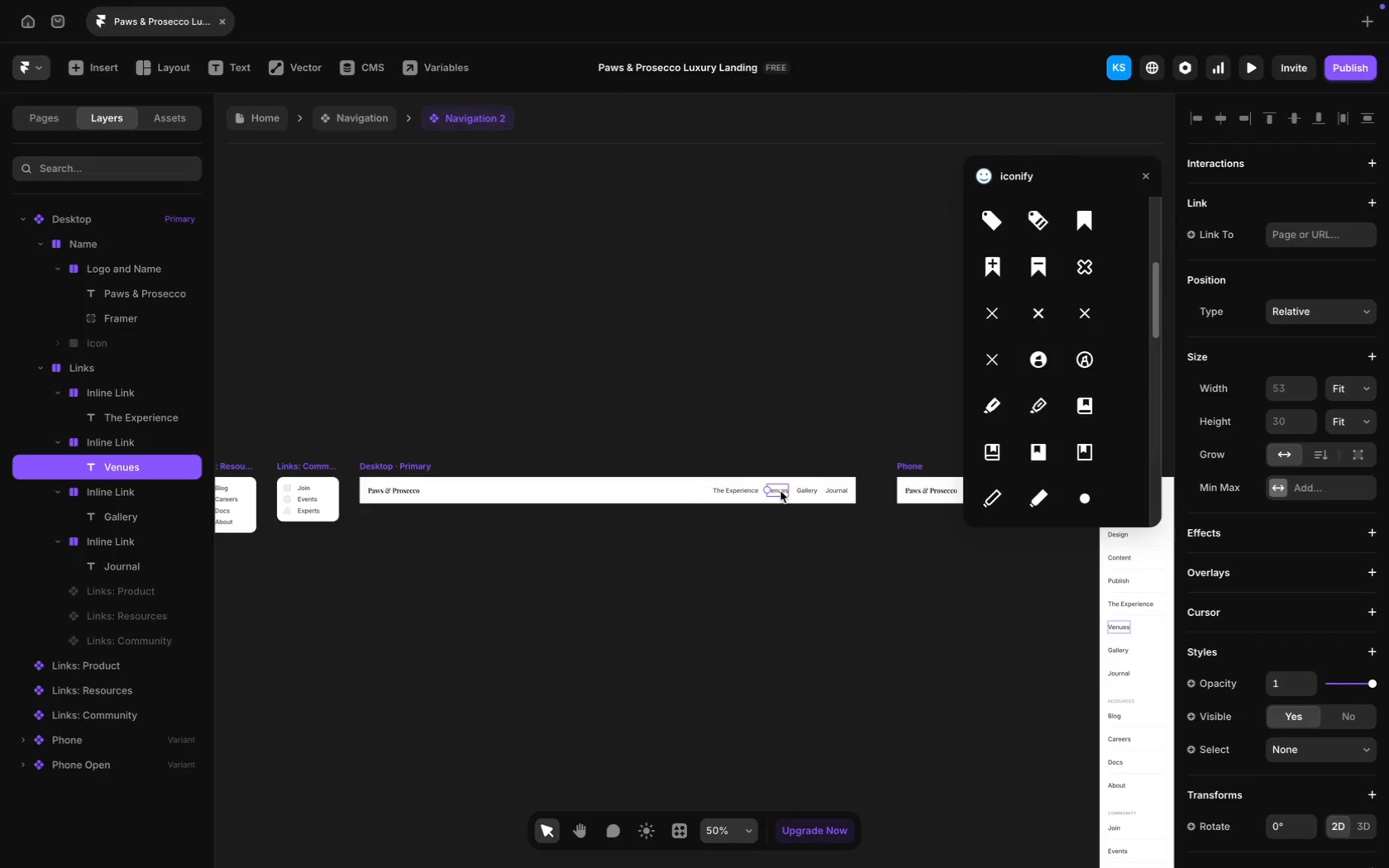 
left_click([780, 491])
 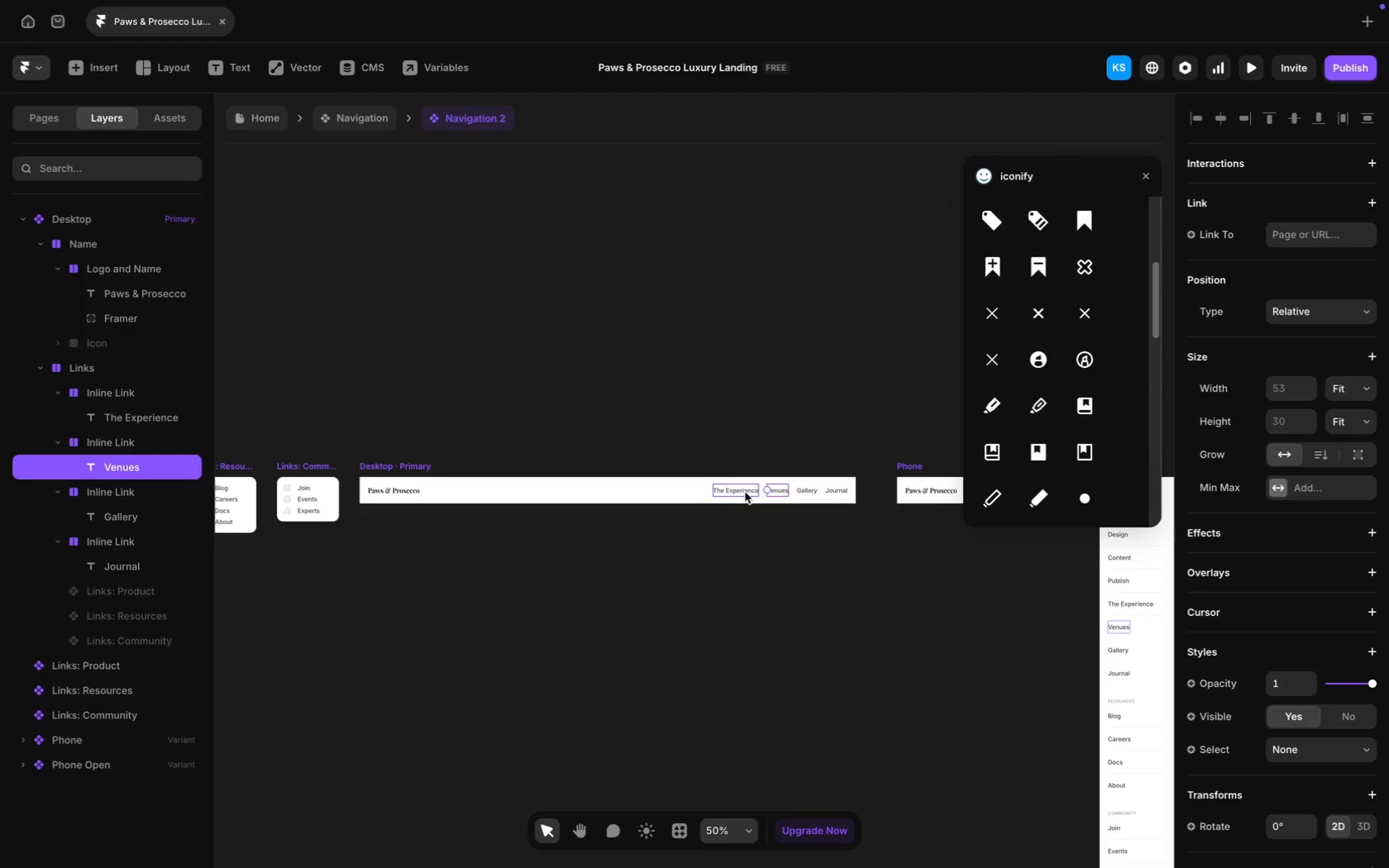 
left_click([744, 492])
 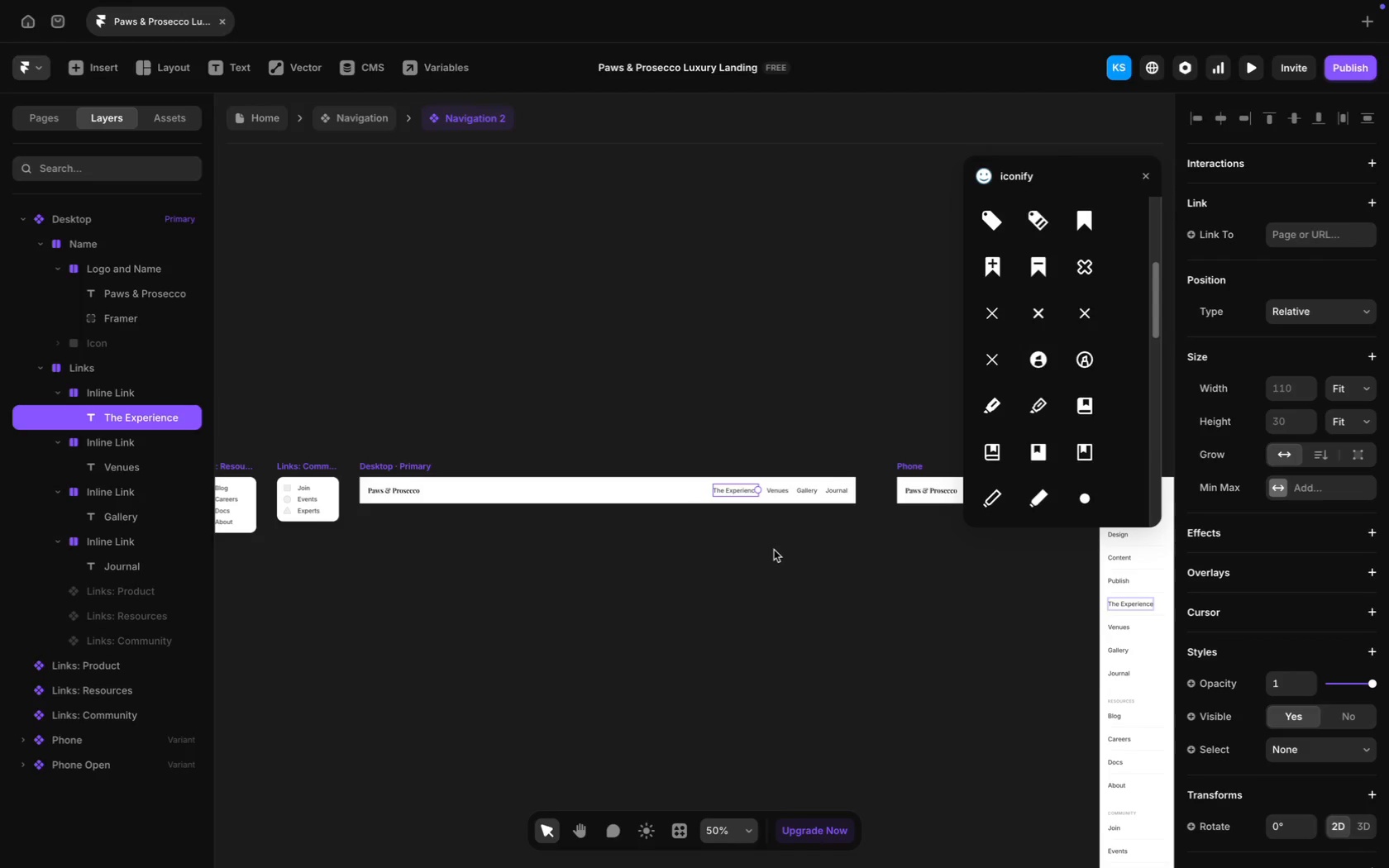 
wait(39.04)
 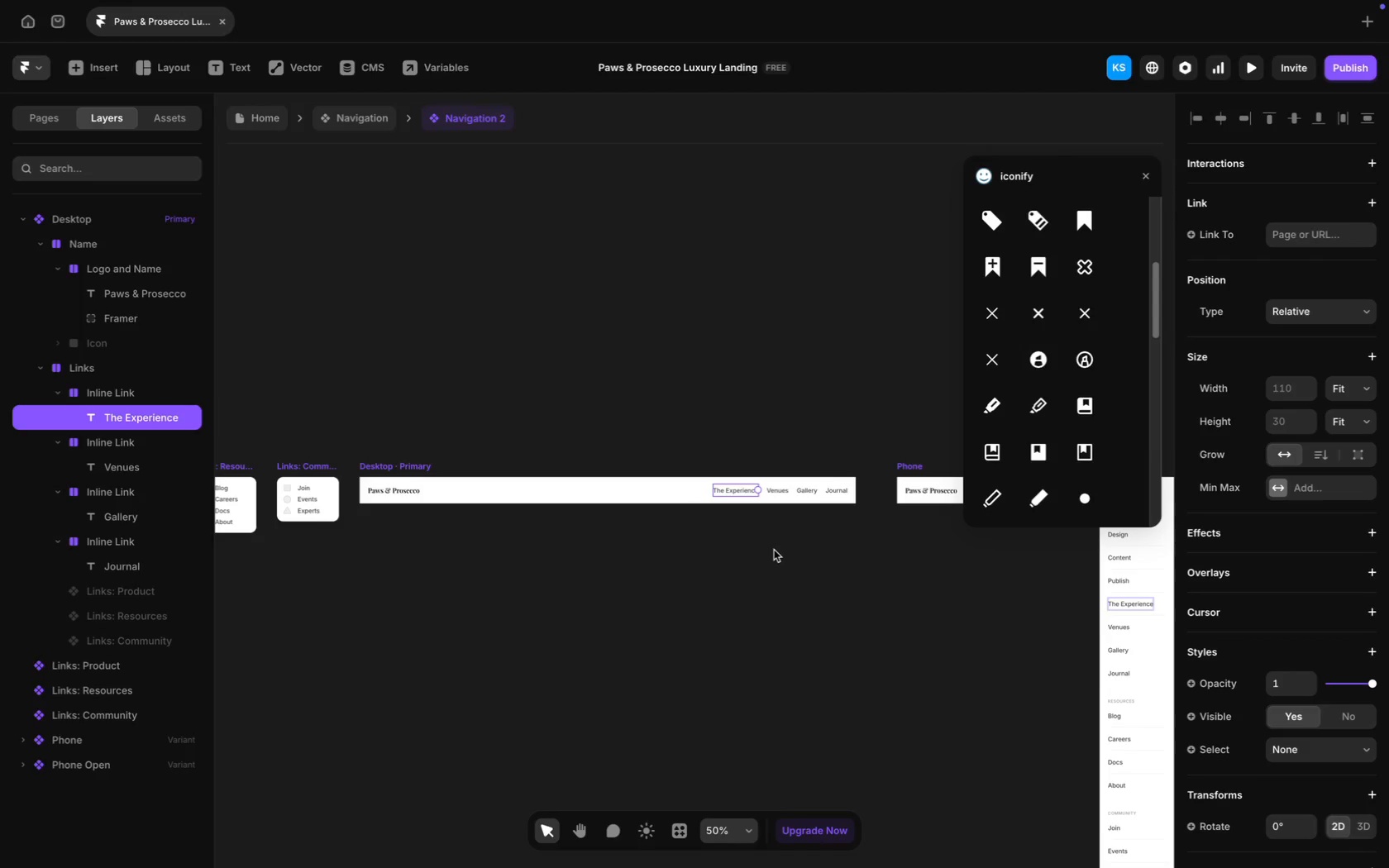 
left_click([838, 489])
 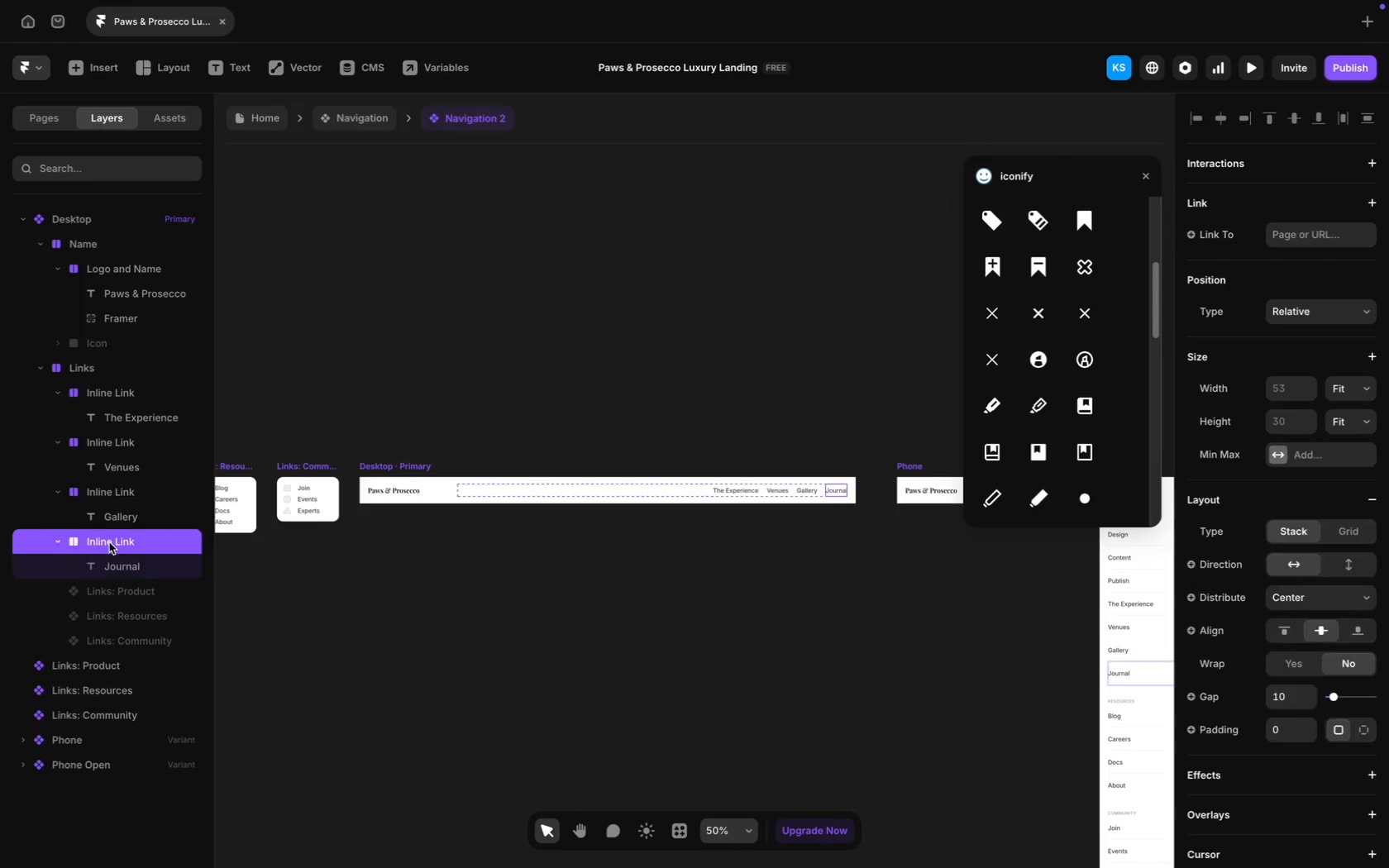 
key(Meta+D)
 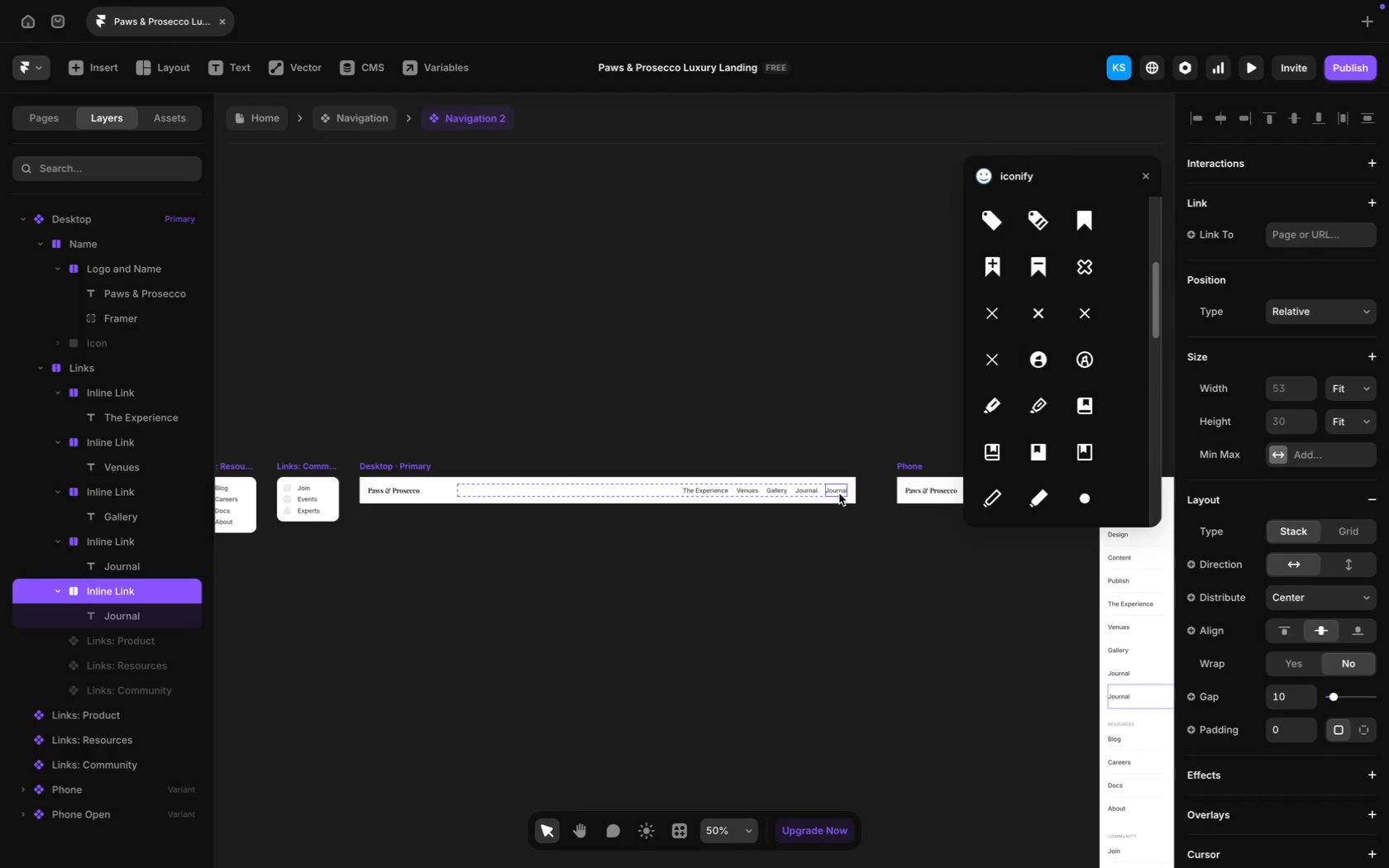 
double_click([836, 488])
 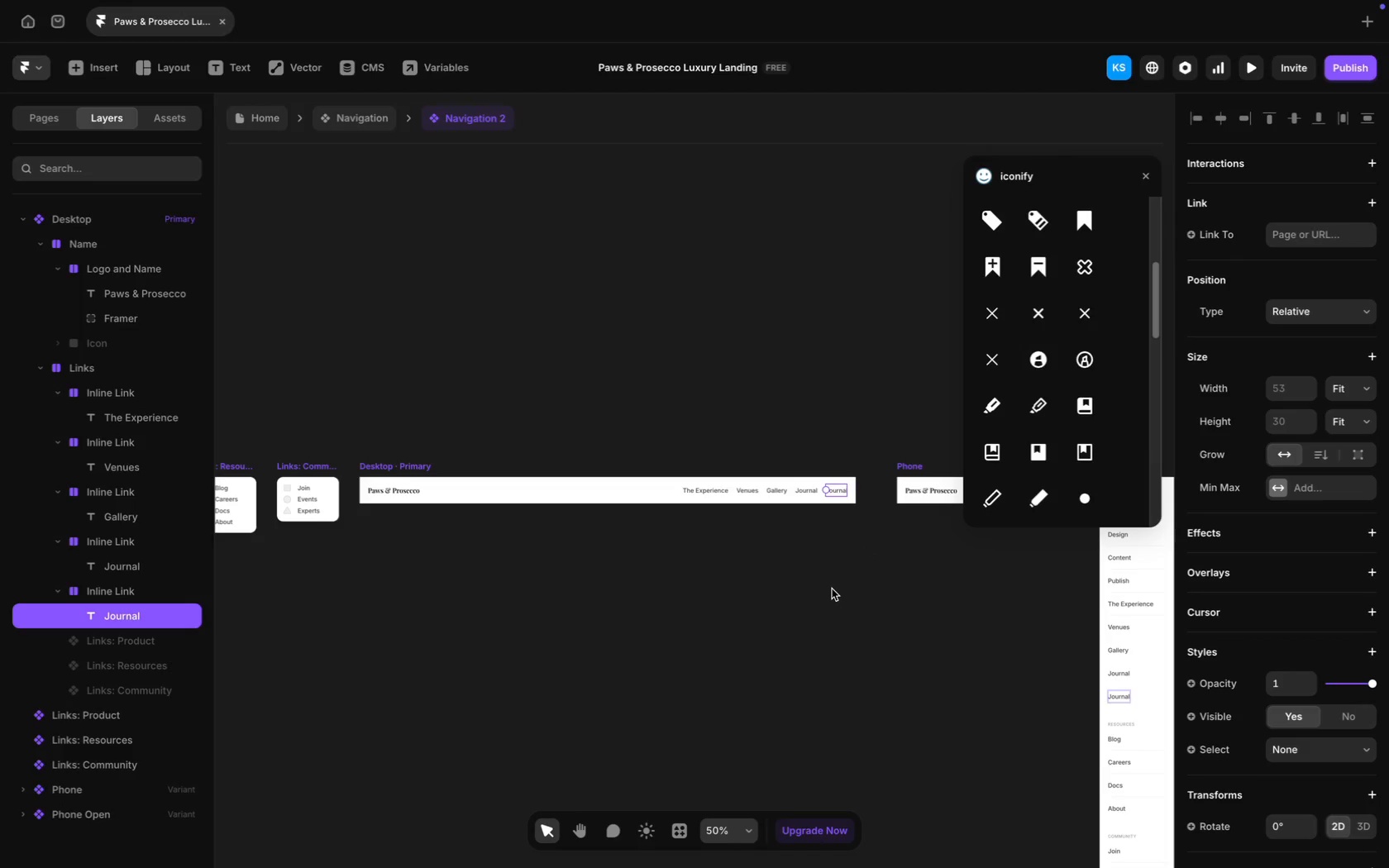 
wait(111.36)
 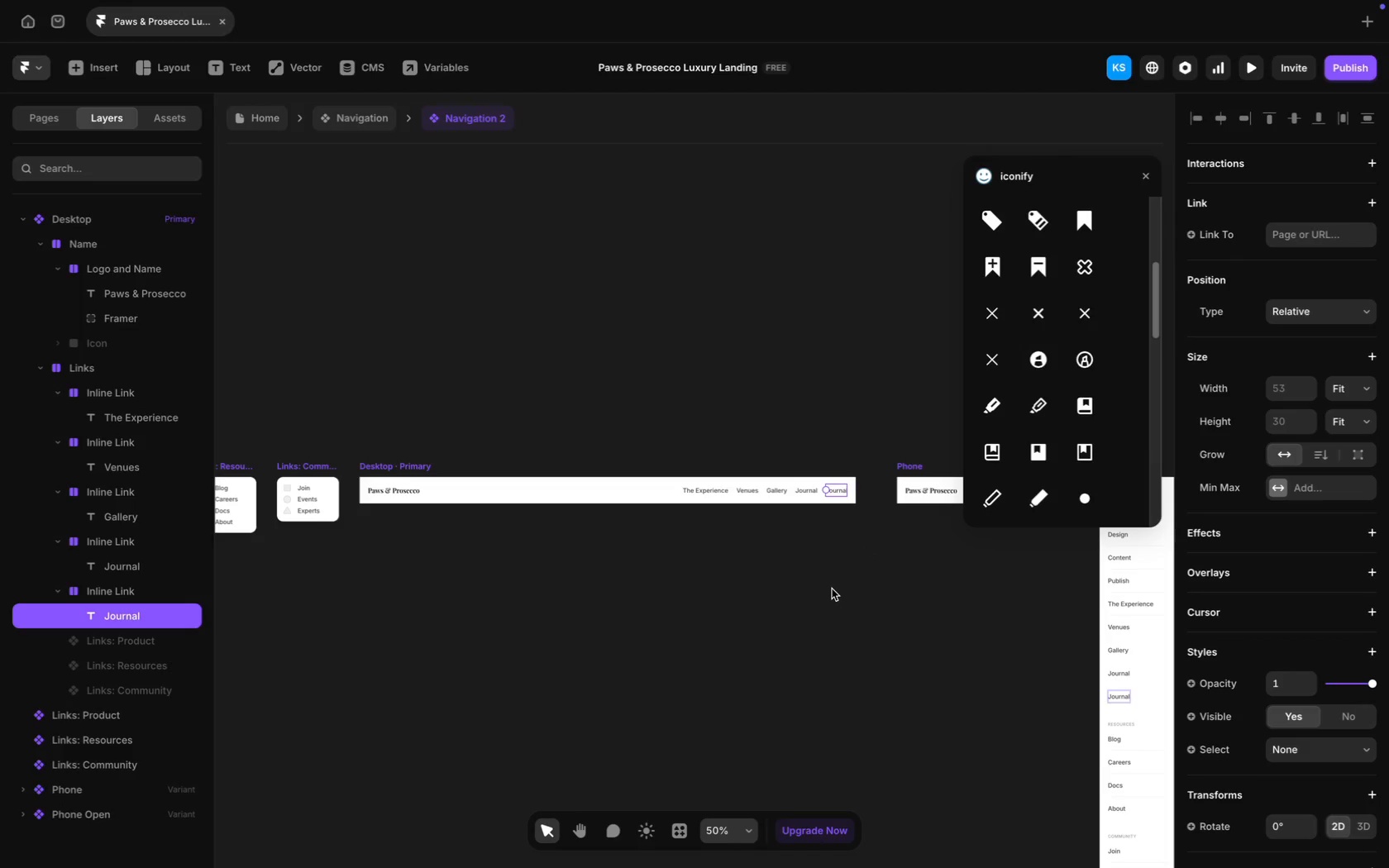 
scroll: coordinate [418, 555], scroll_direction: down, amount: 10.0
 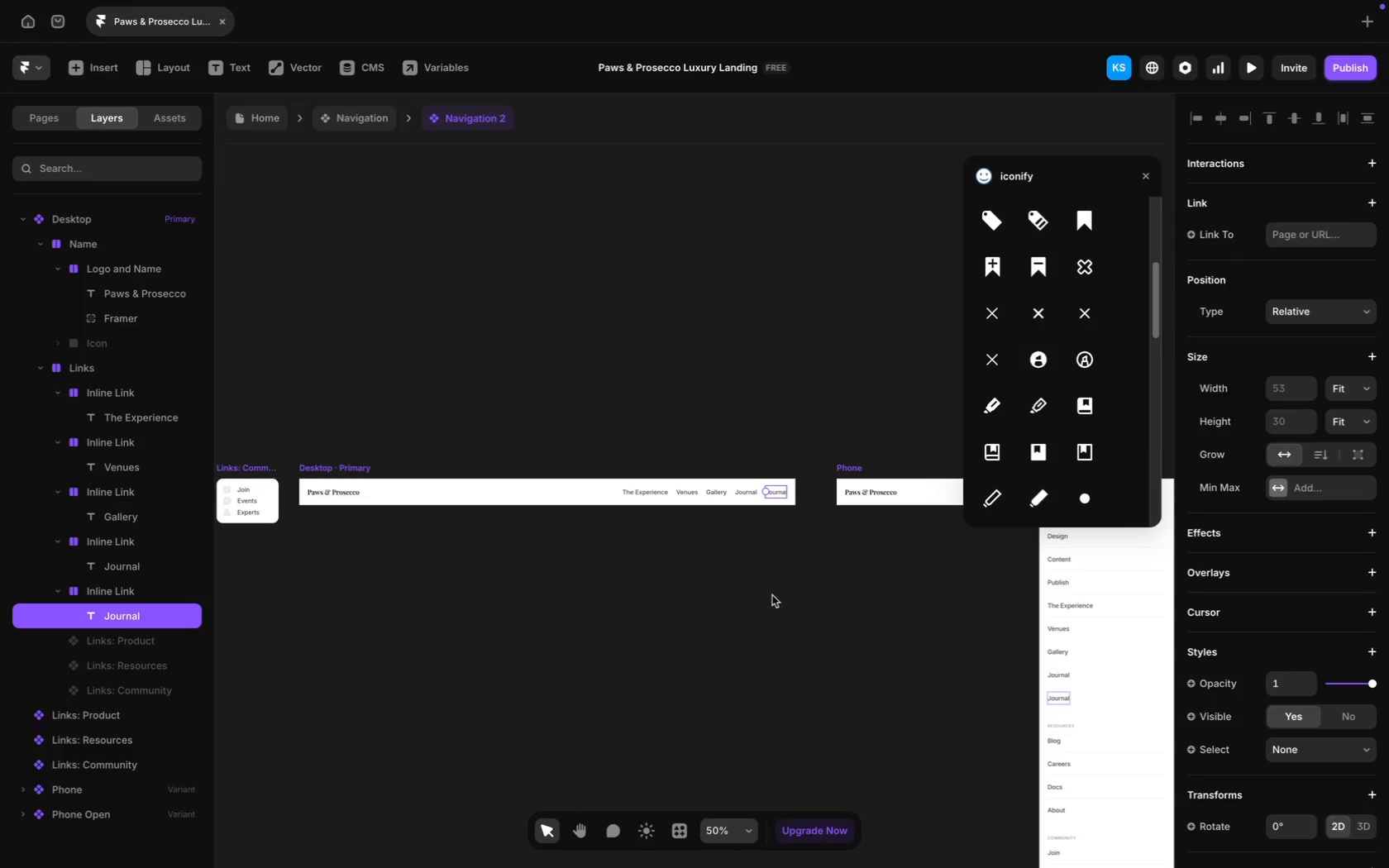 
wait(39.91)
 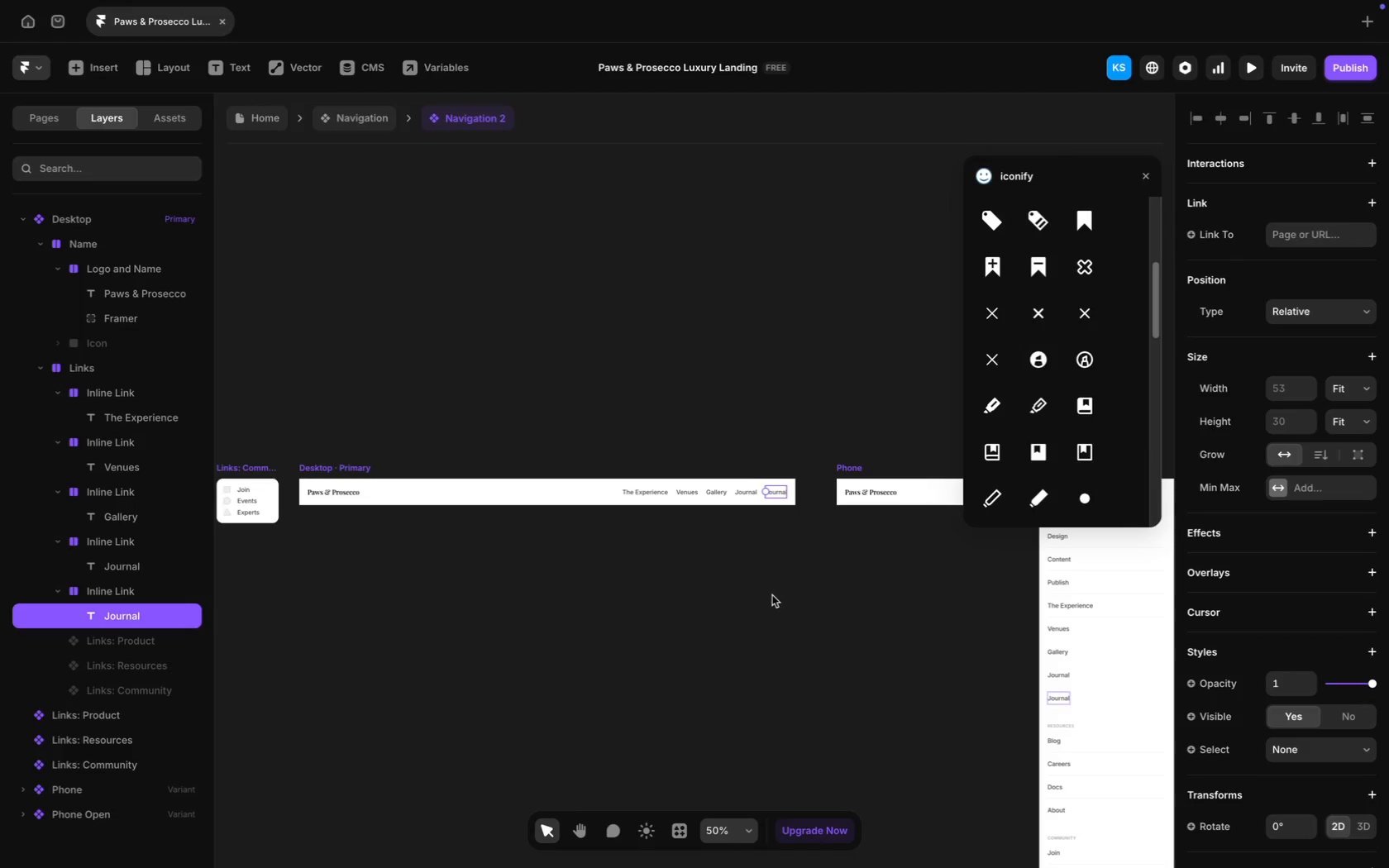 
key(CapsLock)
 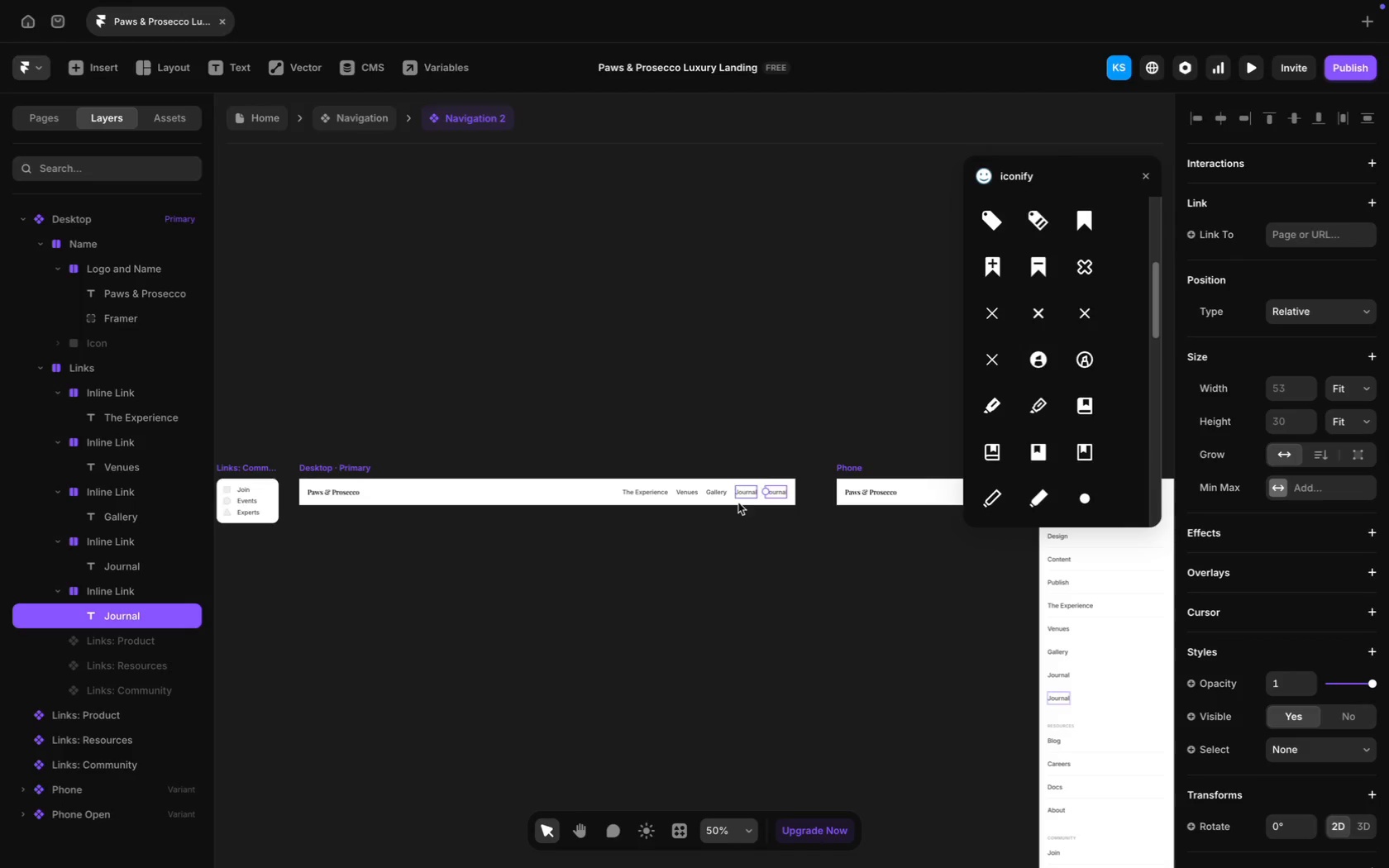 
scroll: coordinate [733, 514], scroll_direction: down, amount: 6.0
 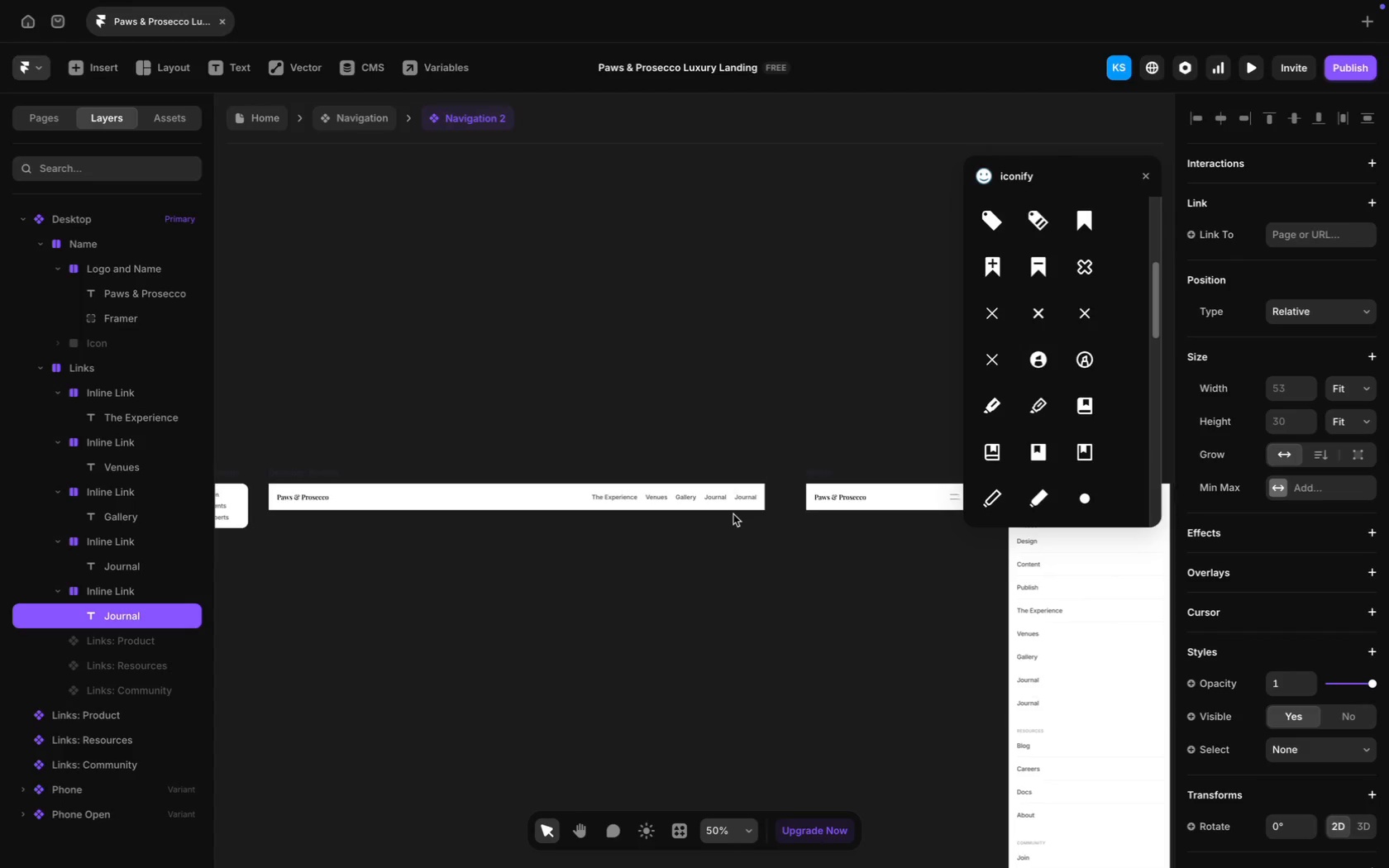 
scroll: coordinate [733, 514], scroll_direction: up, amount: 7.0
 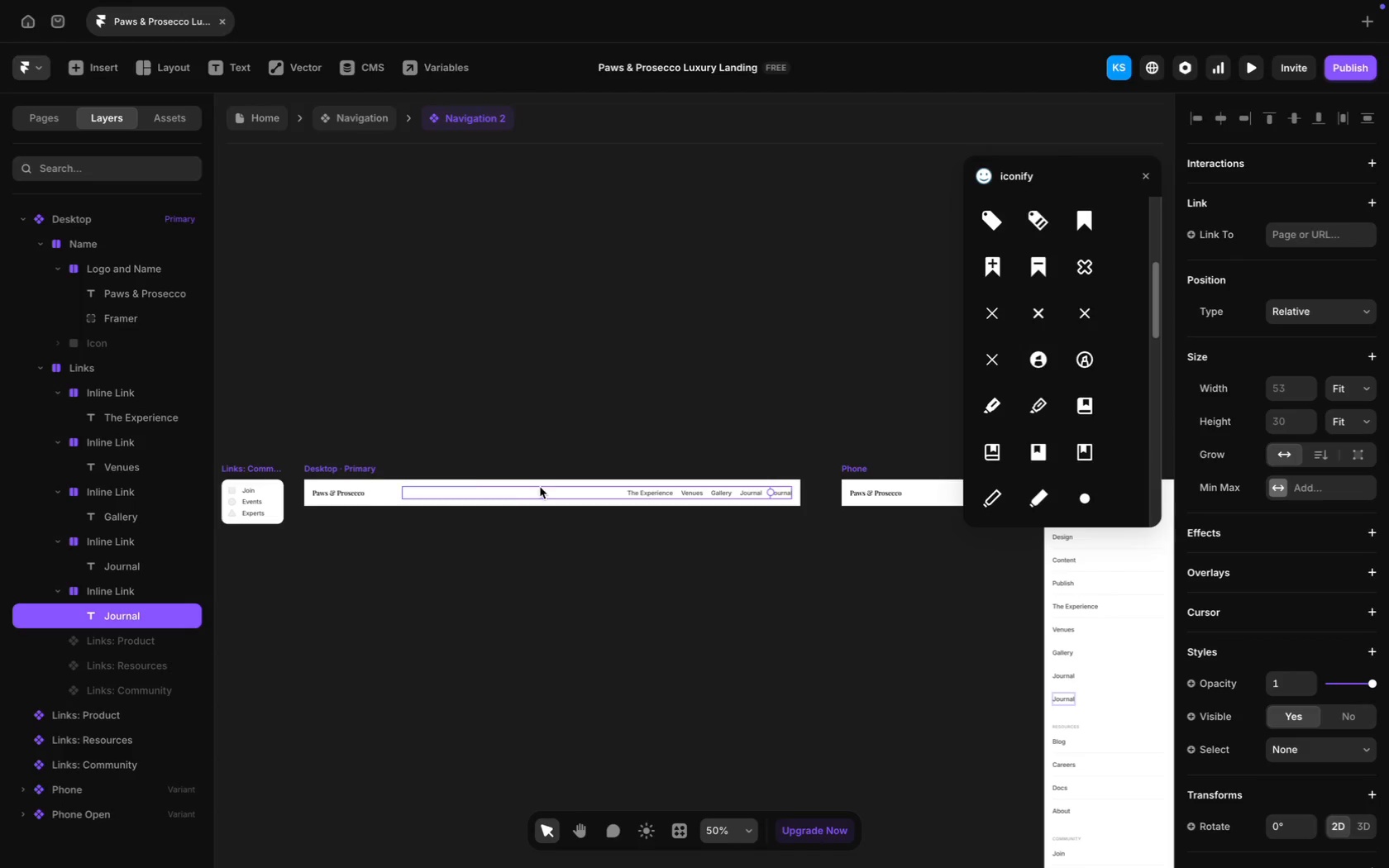 
mouse_move([332, 494])
 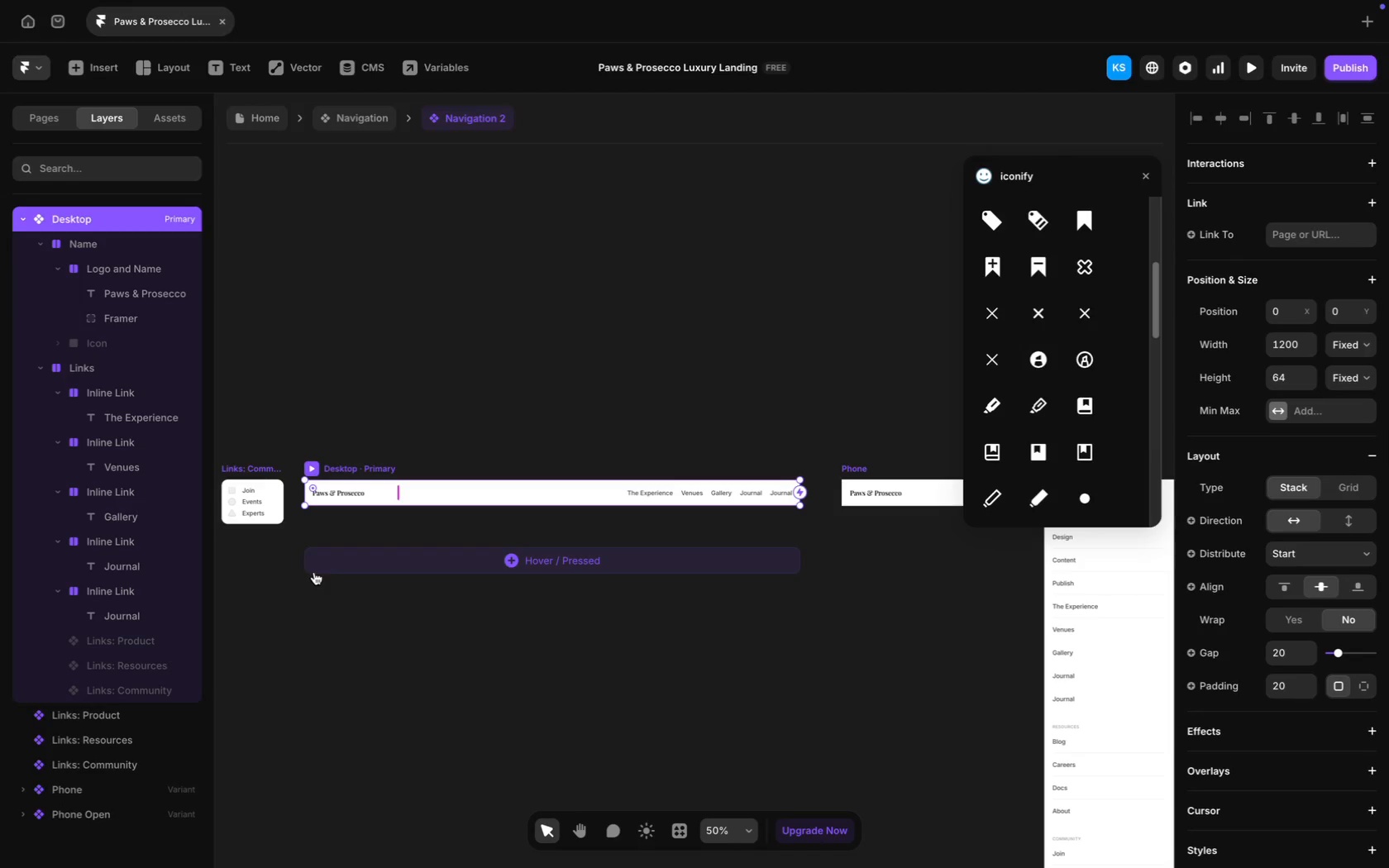 
scroll: coordinate [314, 572], scroll_direction: down, amount: 6.0
 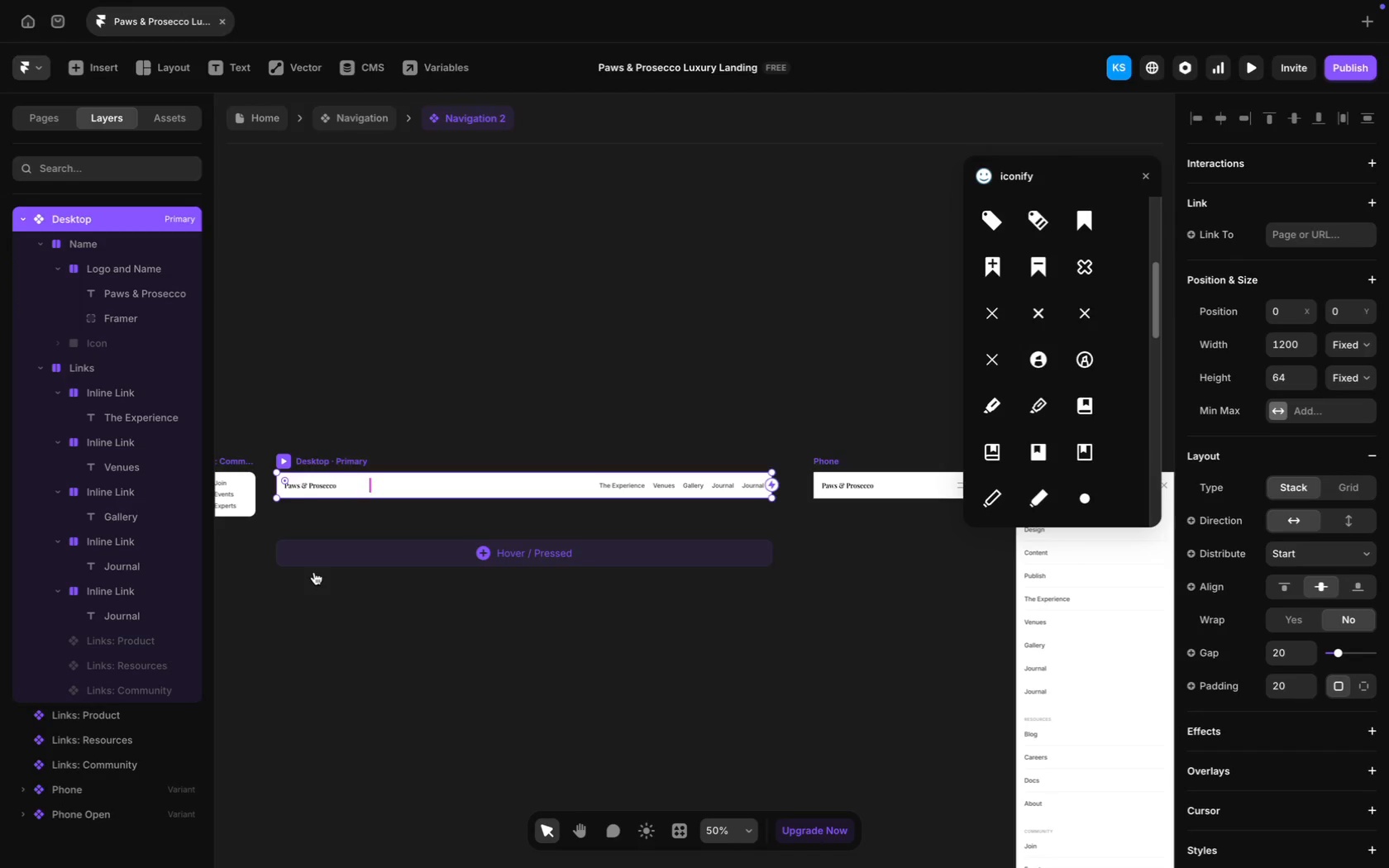 
wait(5.94)
 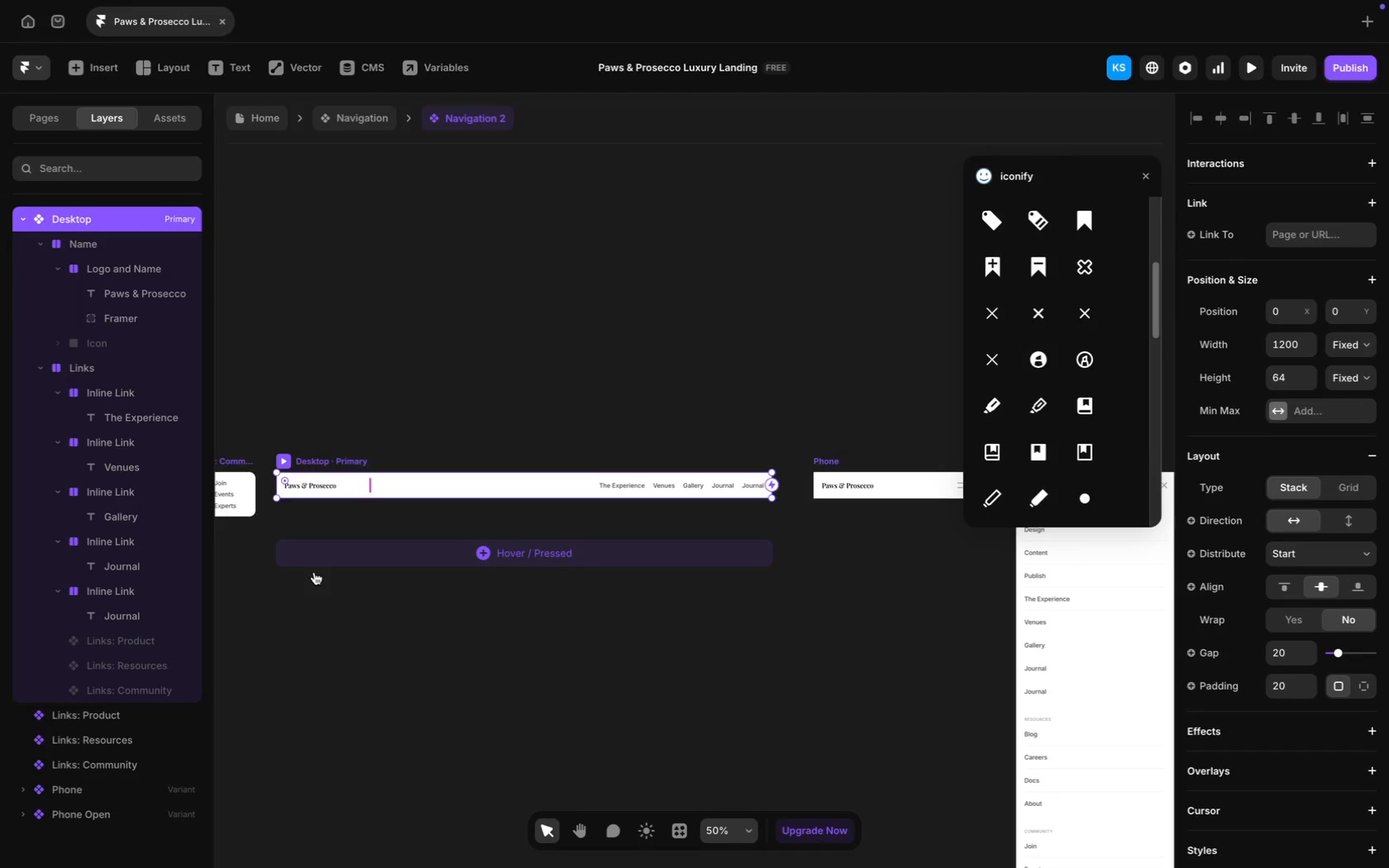 
scroll: coordinate [876, 574], scroll_direction: down, amount: 8.0
 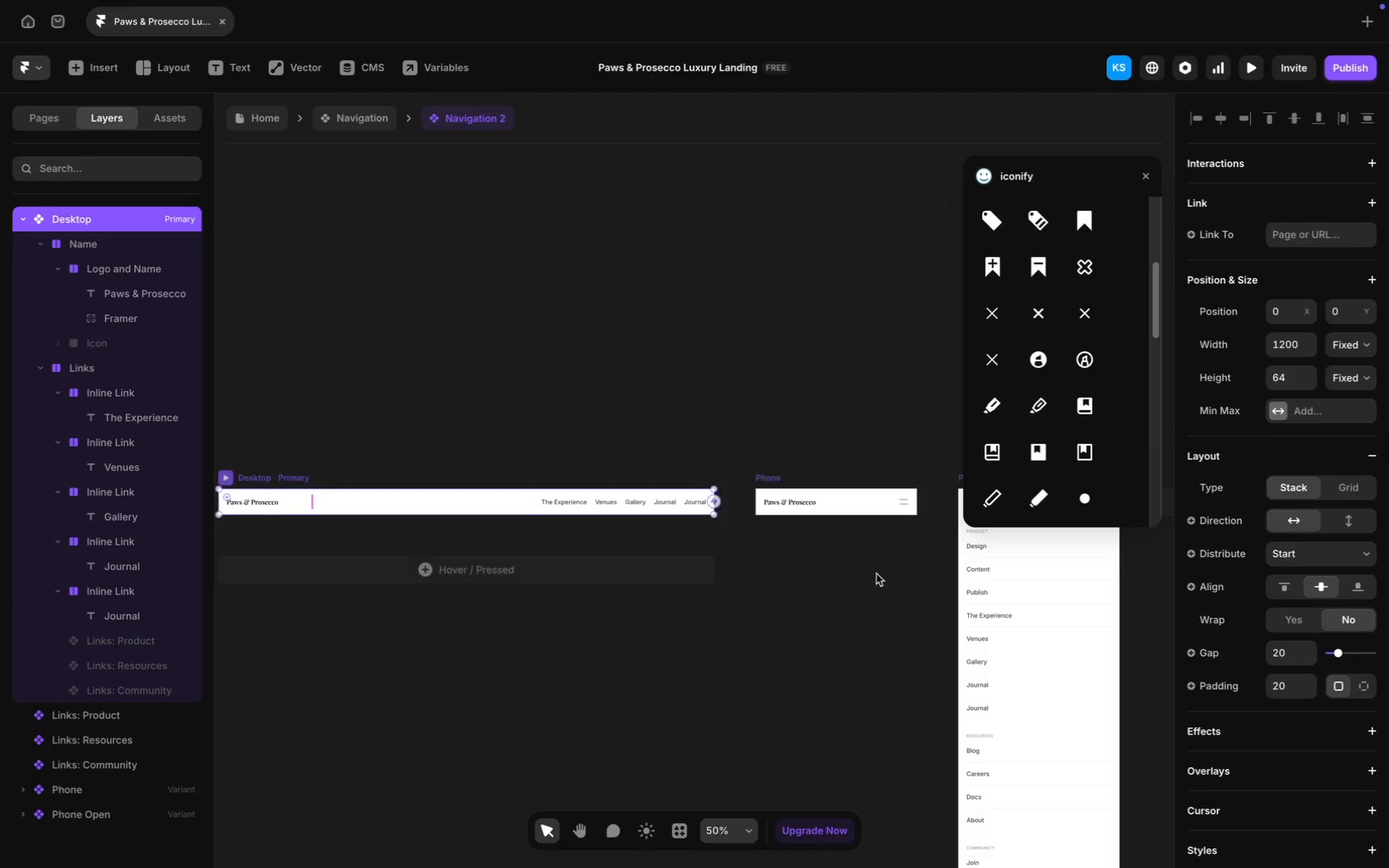 
key(Meta+Equal)
 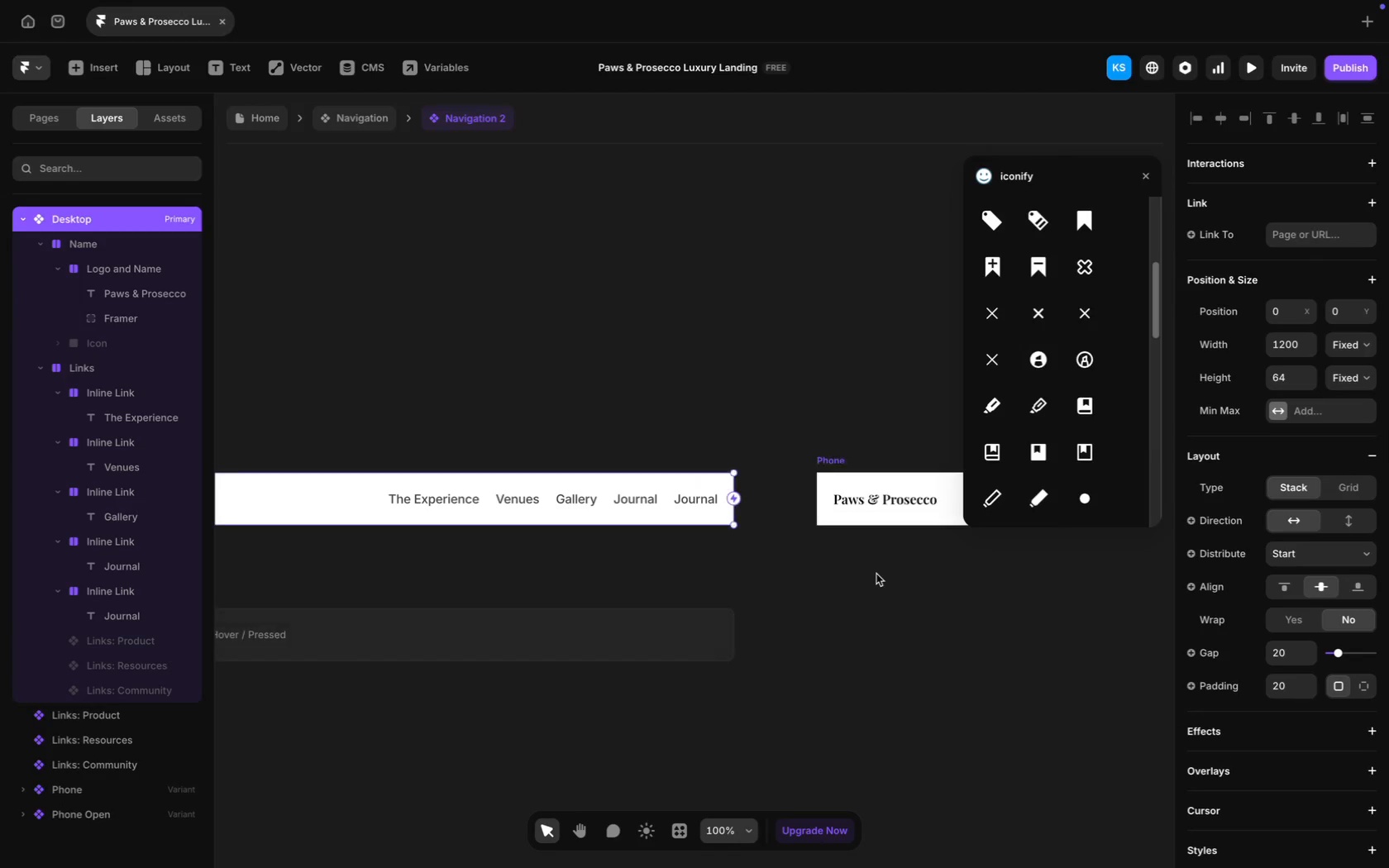 
scroll: coordinate [876, 574], scroll_direction: down, amount: 15.0
 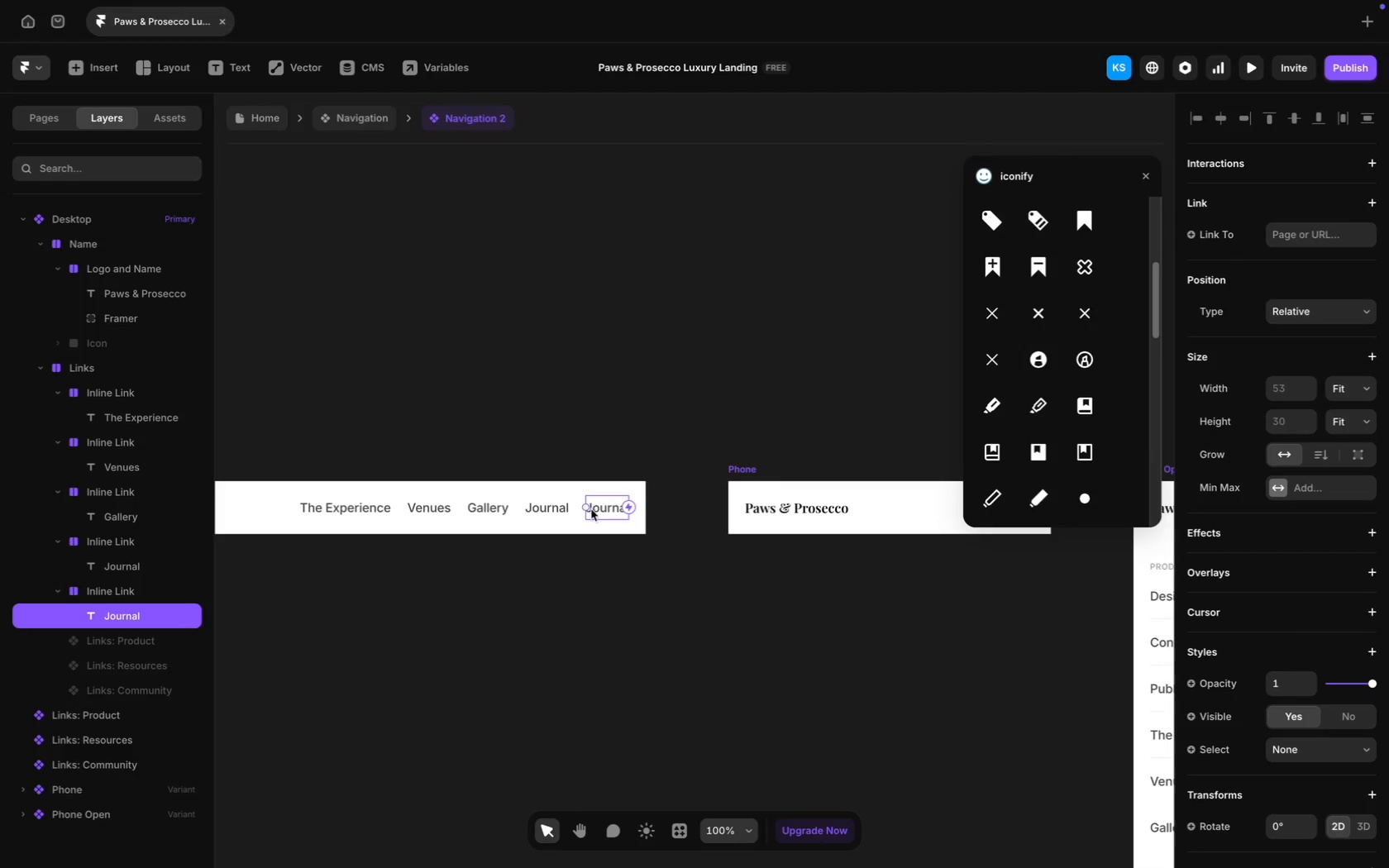 
double_click([604, 508])
 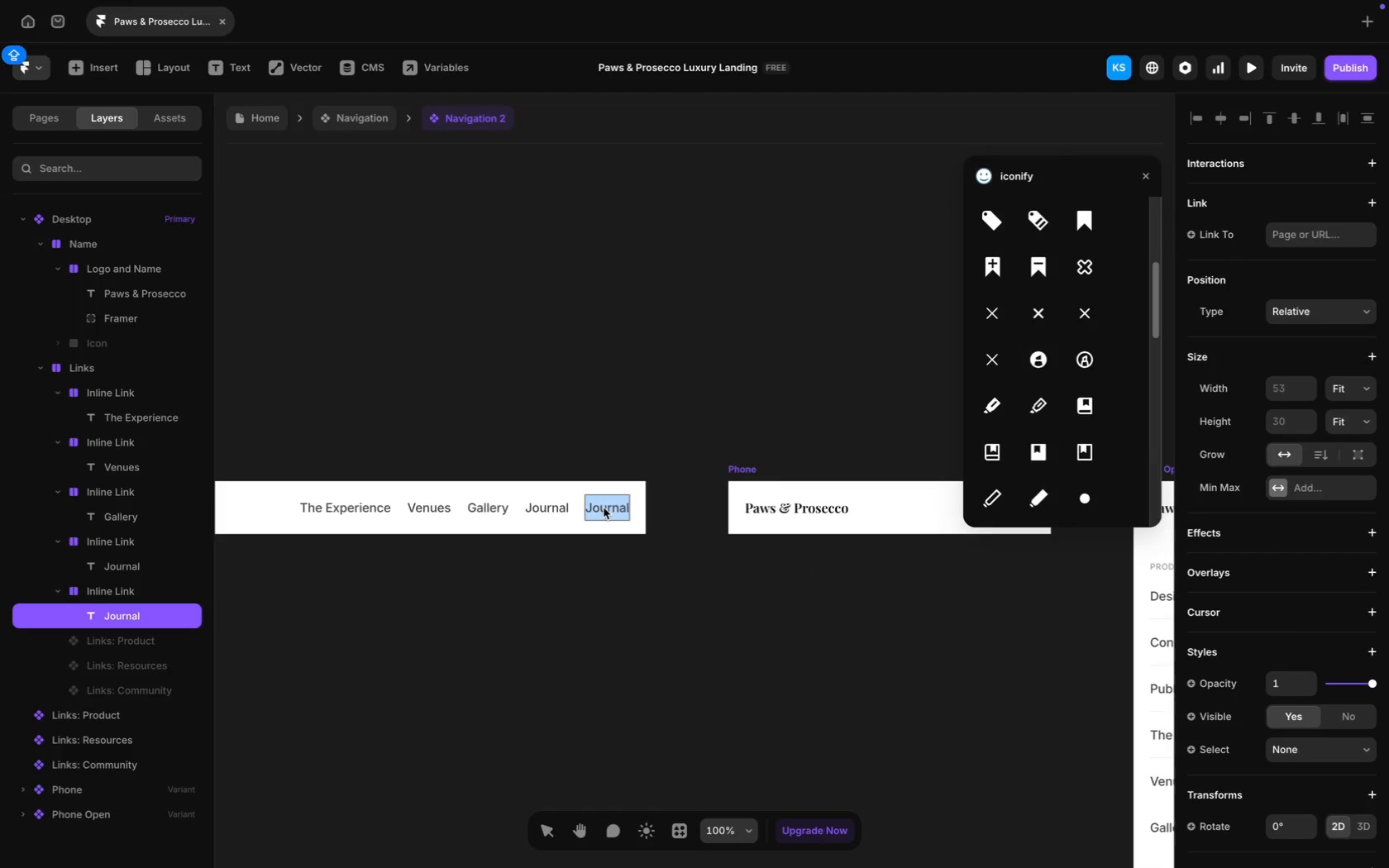 
left_click([604, 508])
 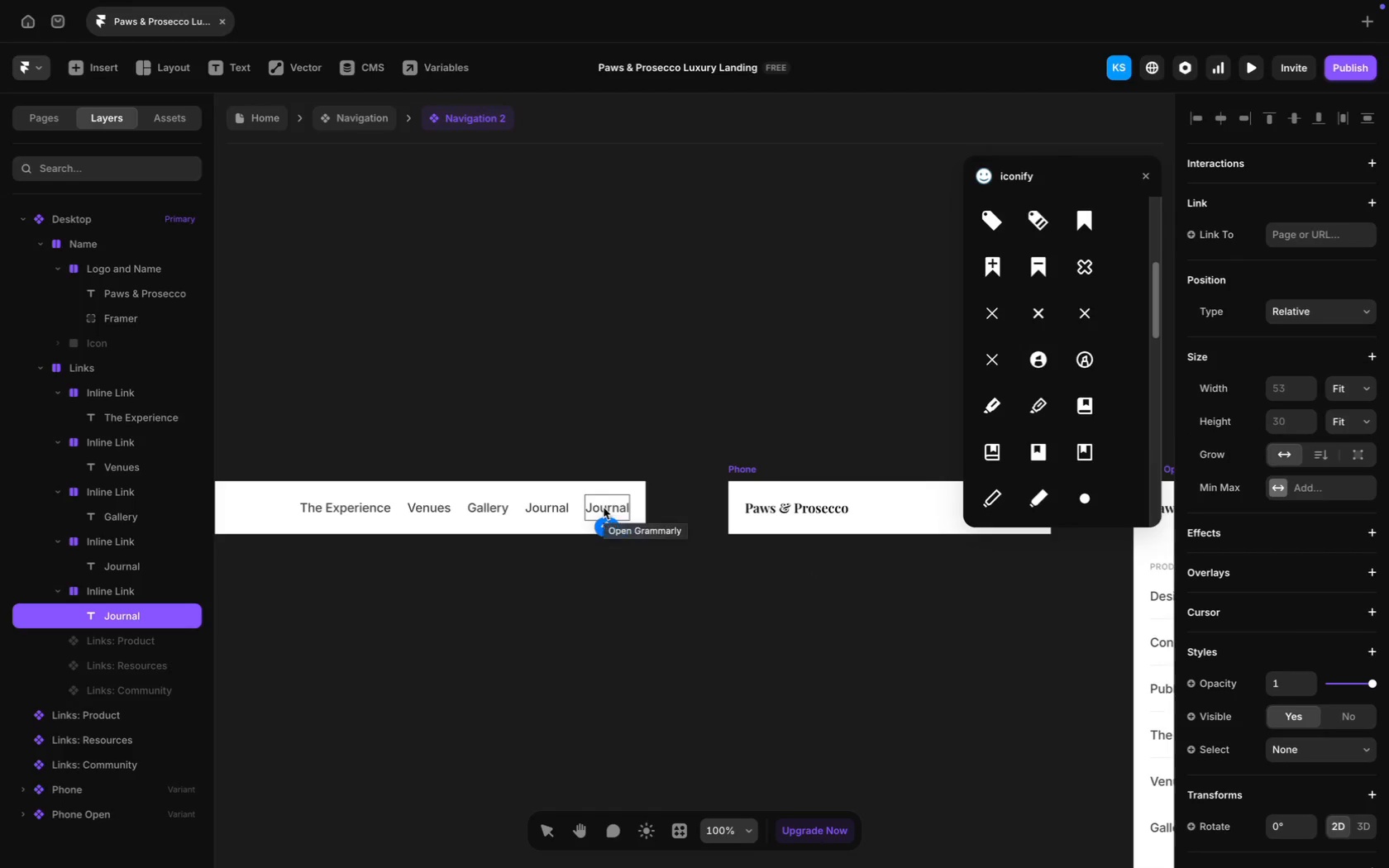 
key(Meta+CommandLeft)
 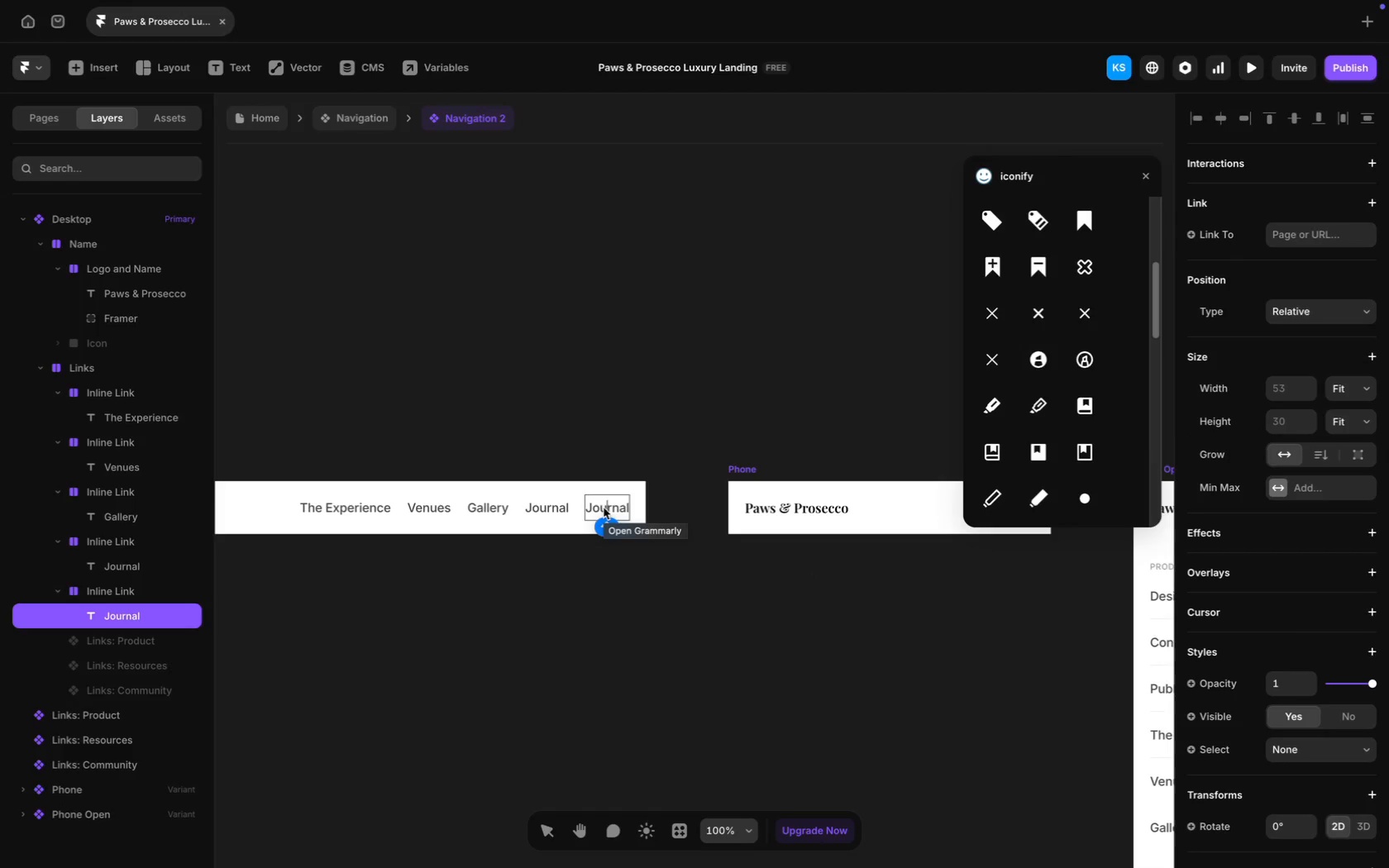 
key(Meta+A)
 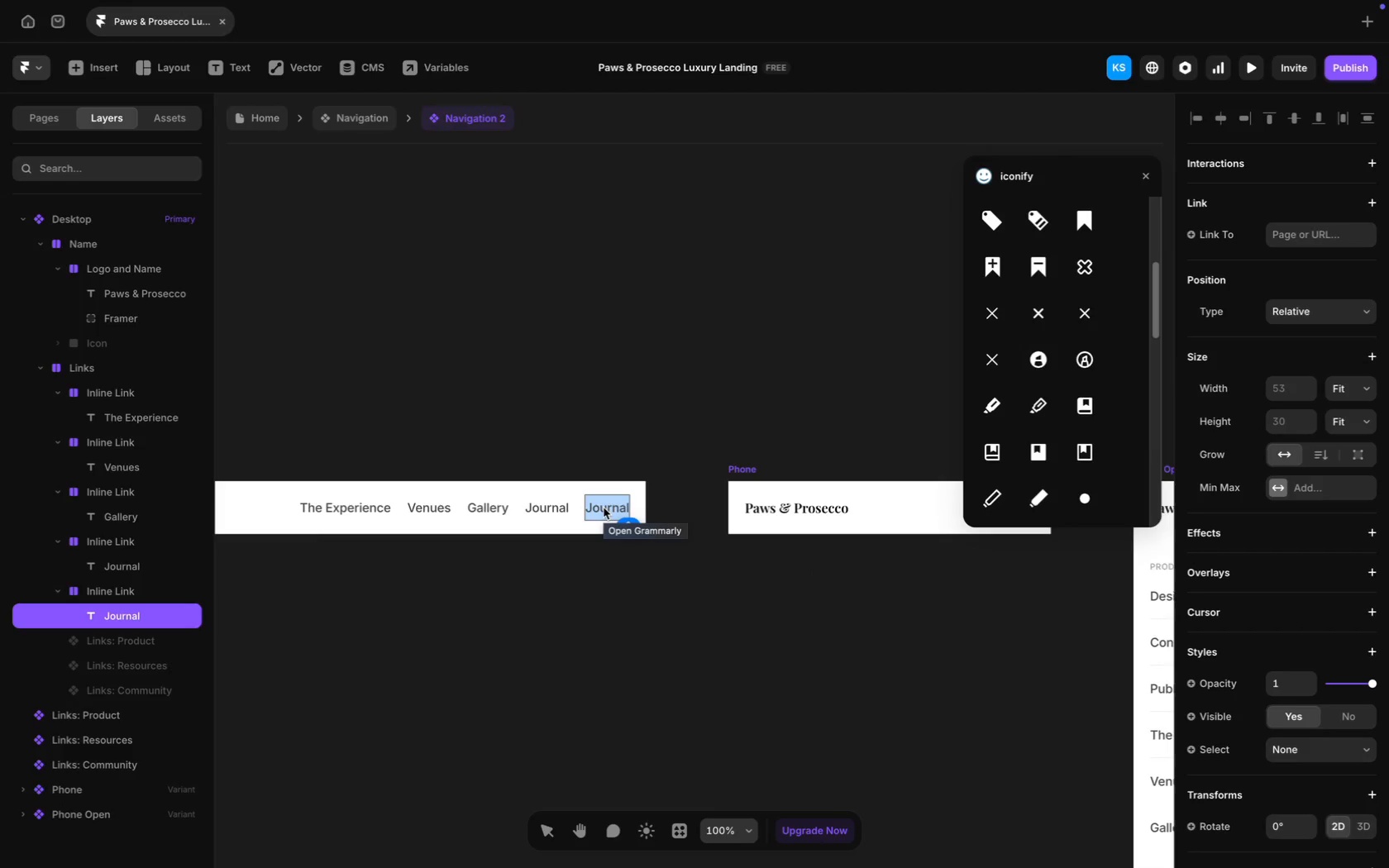 
key(E)
 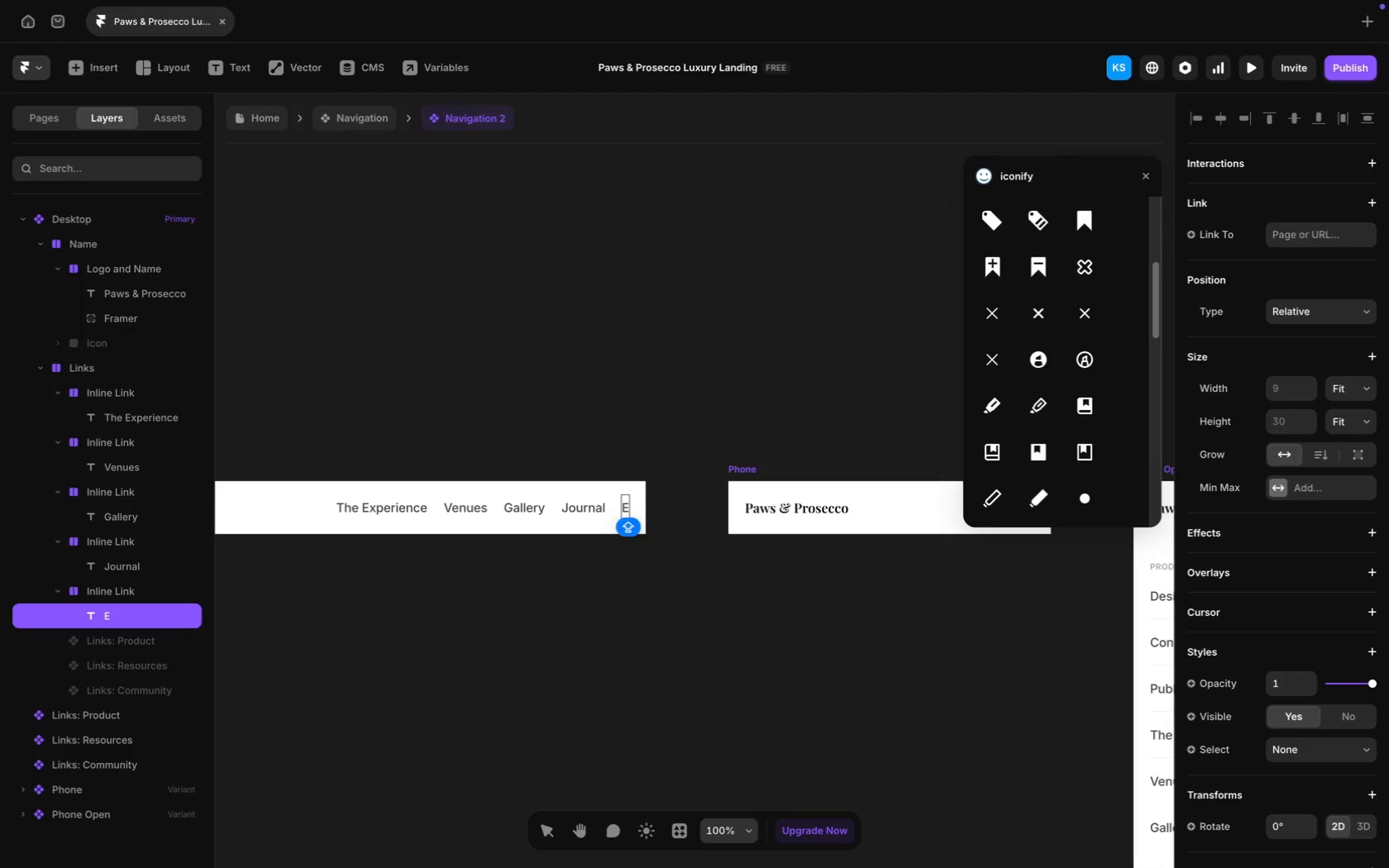 
key(Backspace)
 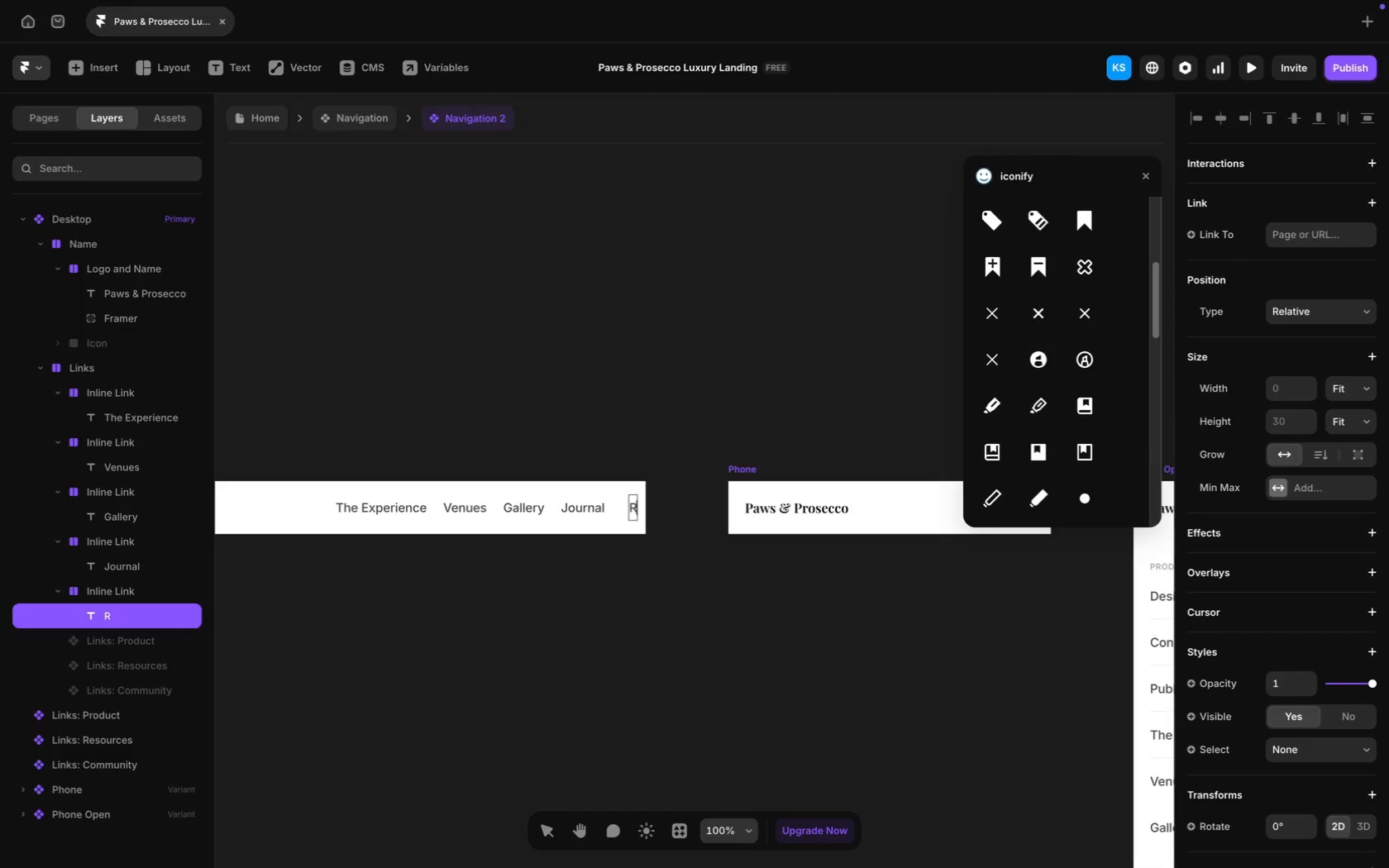 
key(R)
 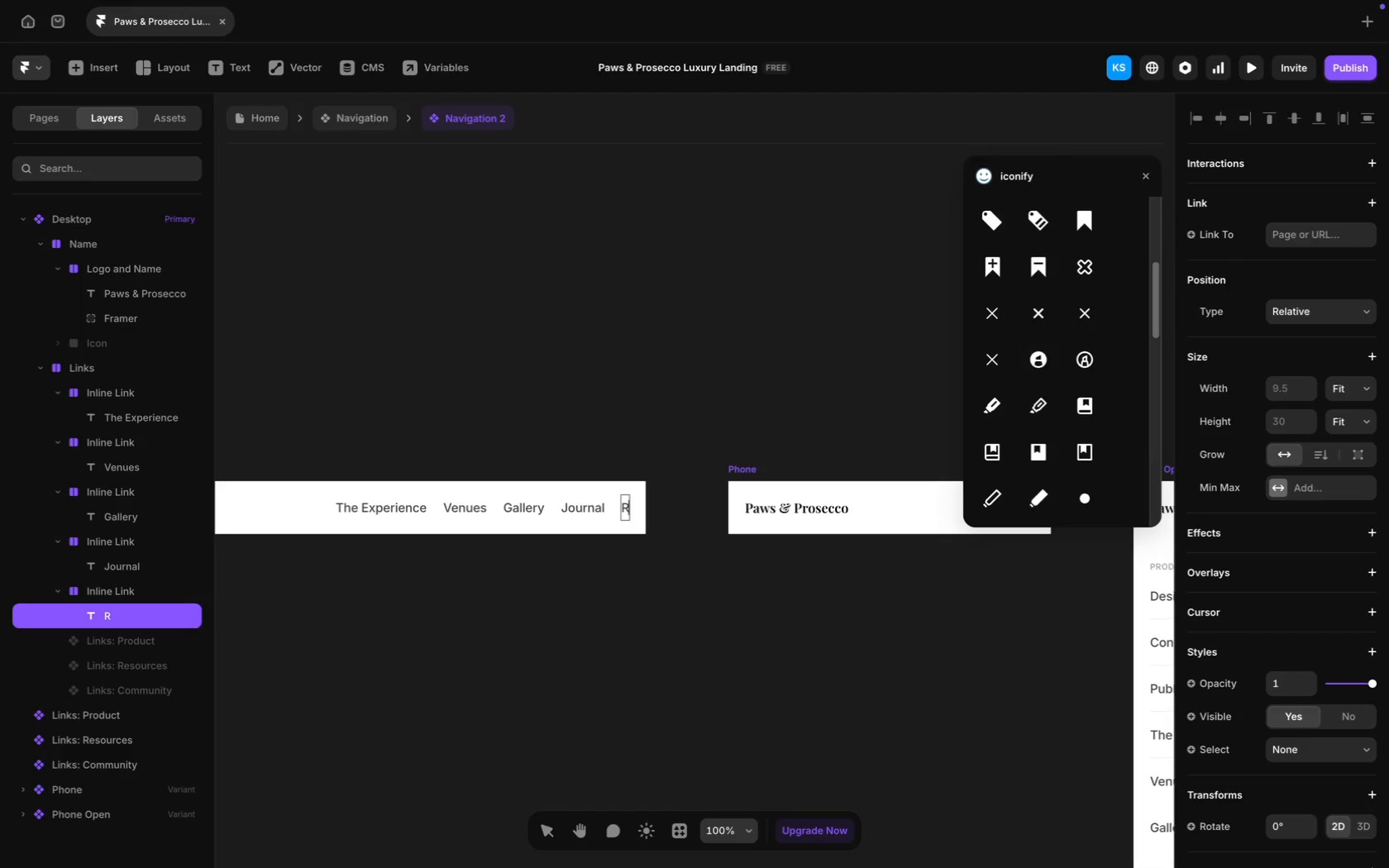 
key(CapsLock)
 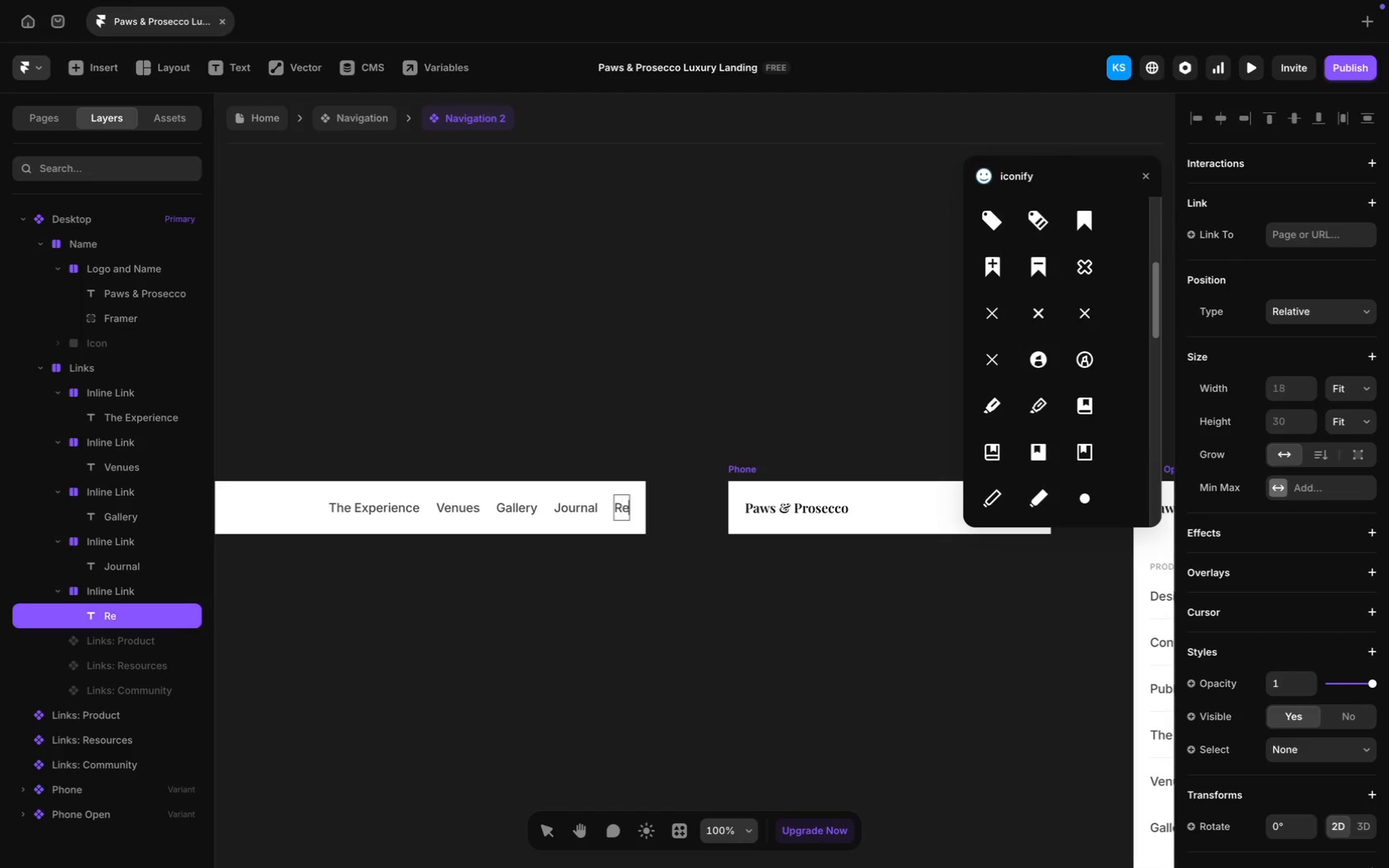 
key(E)
 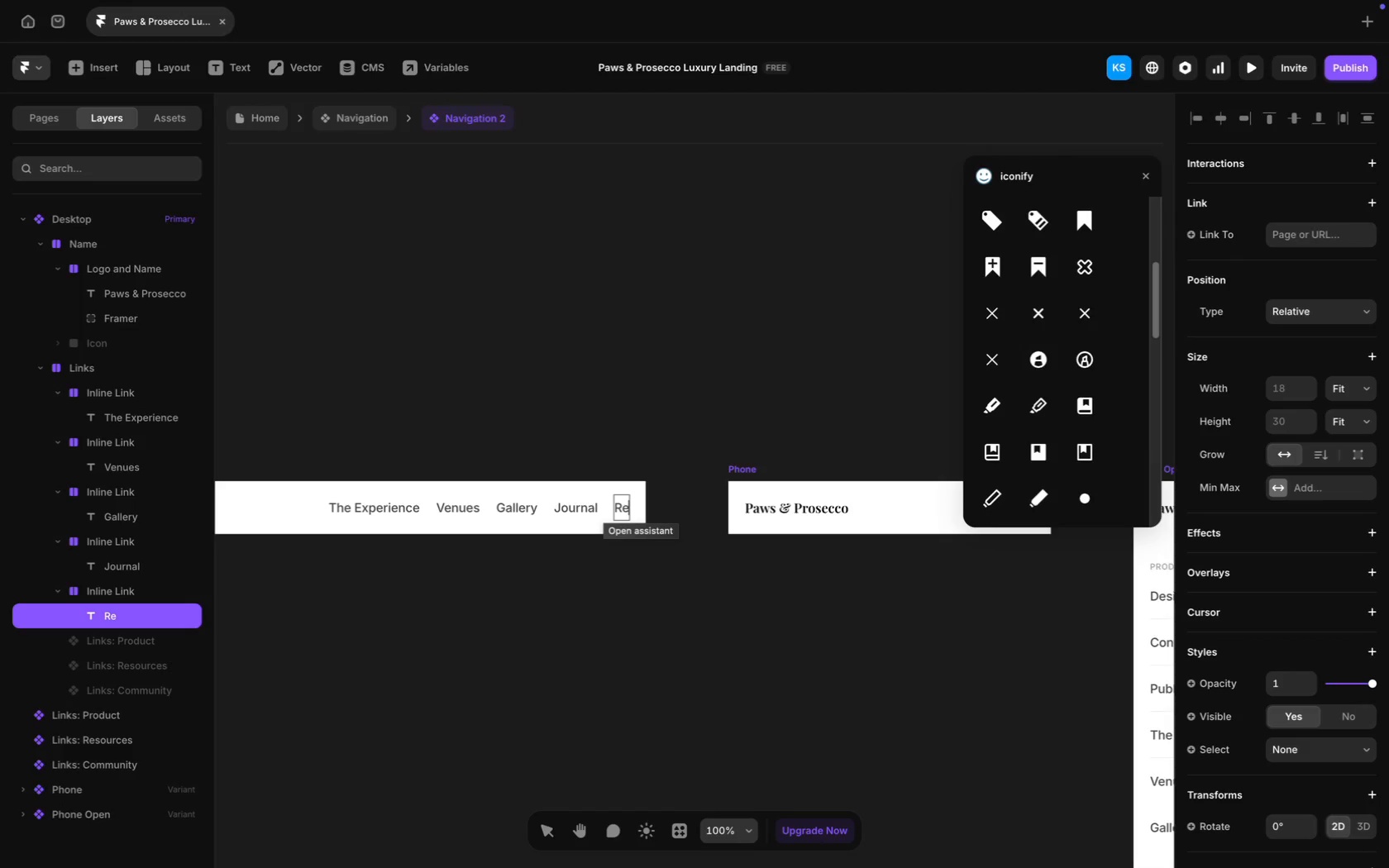 
wait(10.3)
 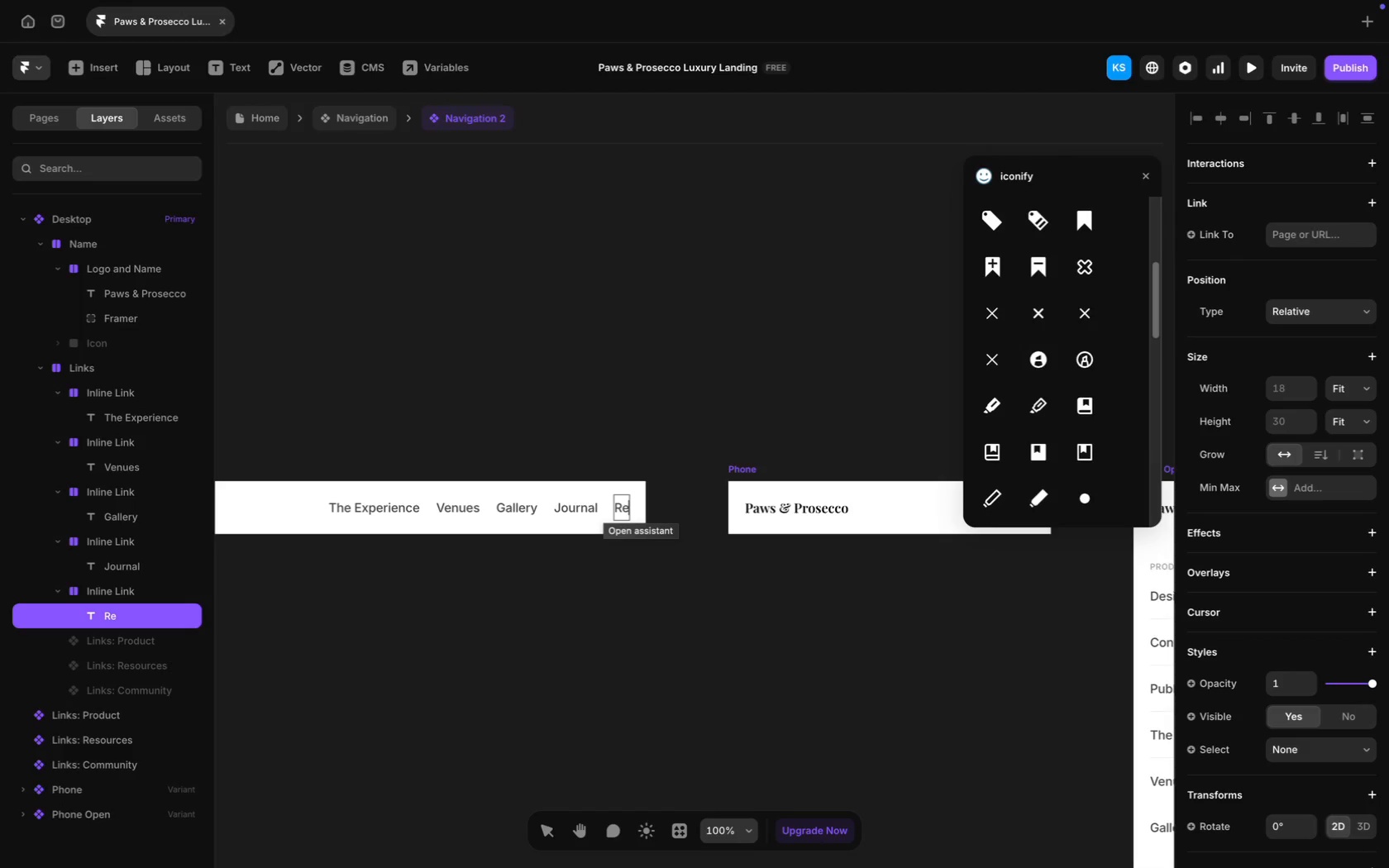 
type(quest I)
 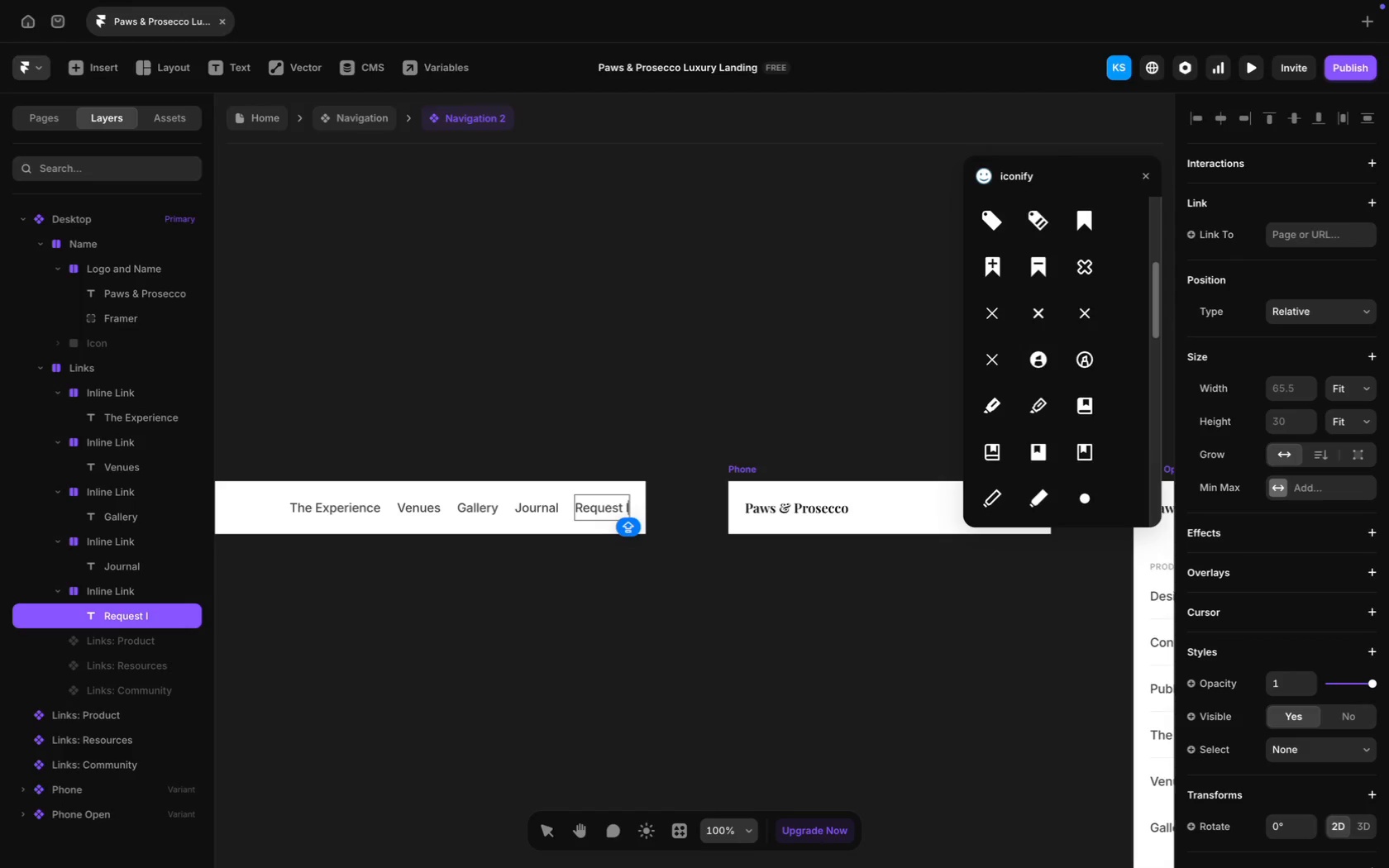 
wait(21.04)
 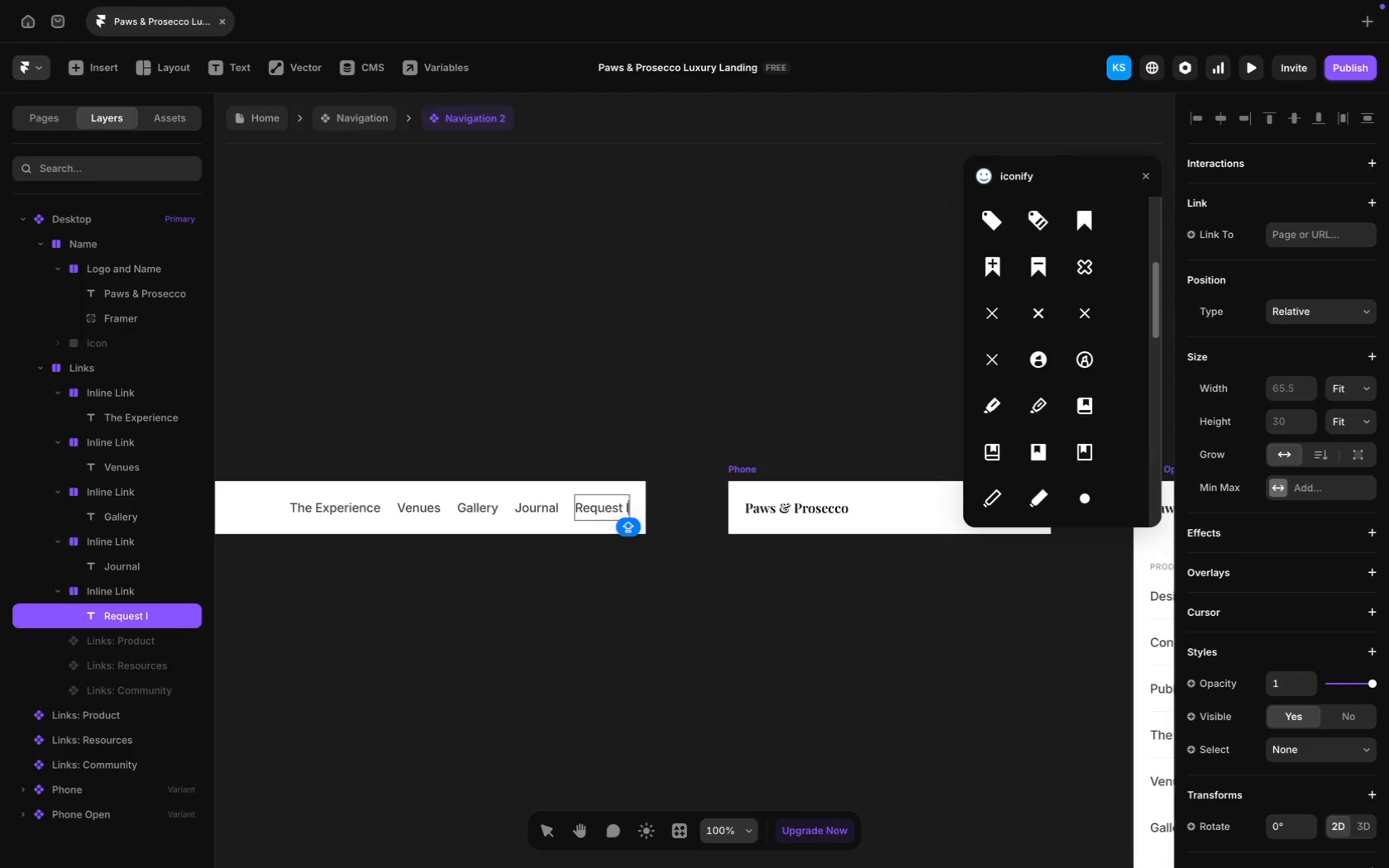 
type(nvite)
 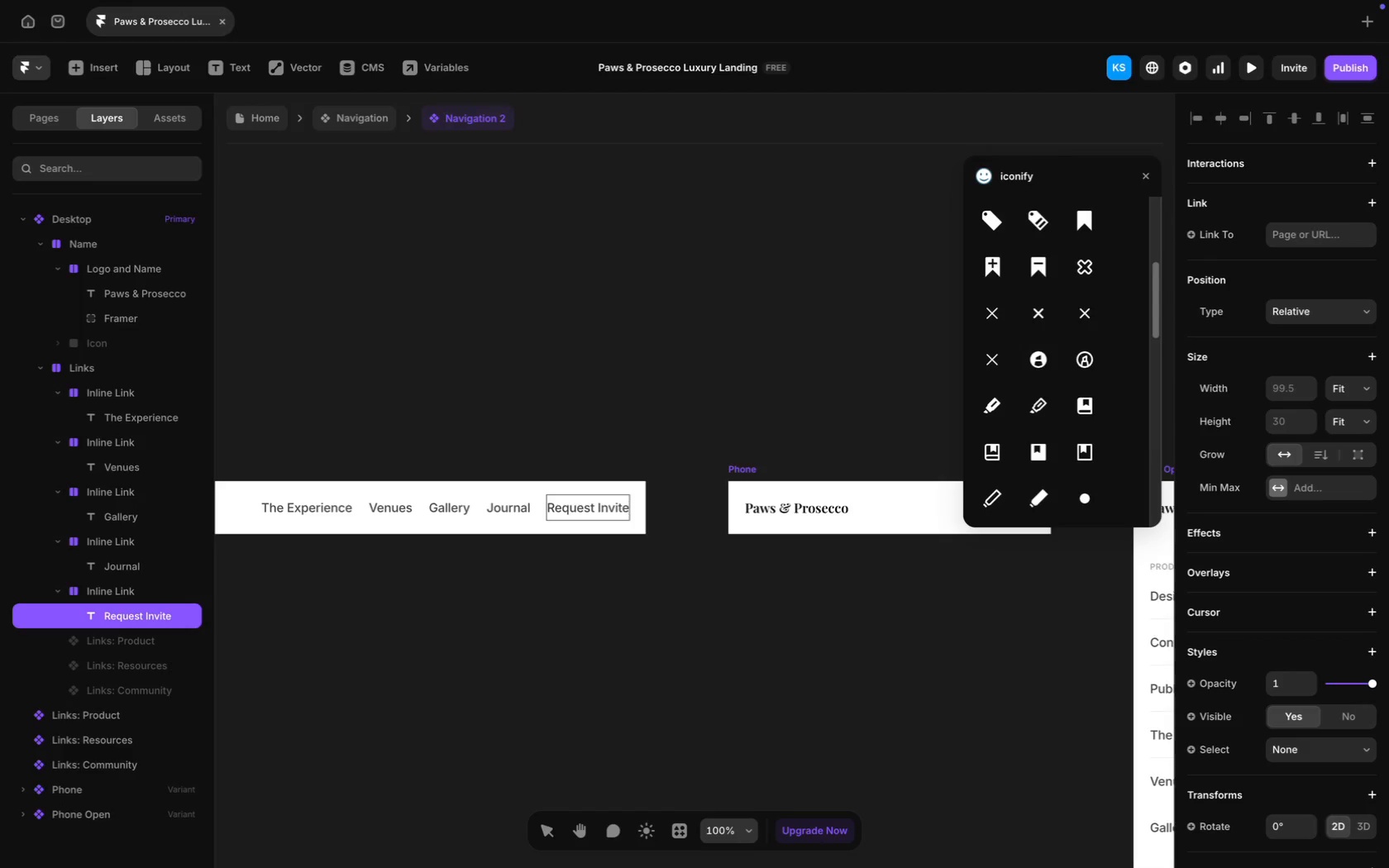 
wait(134.42)
 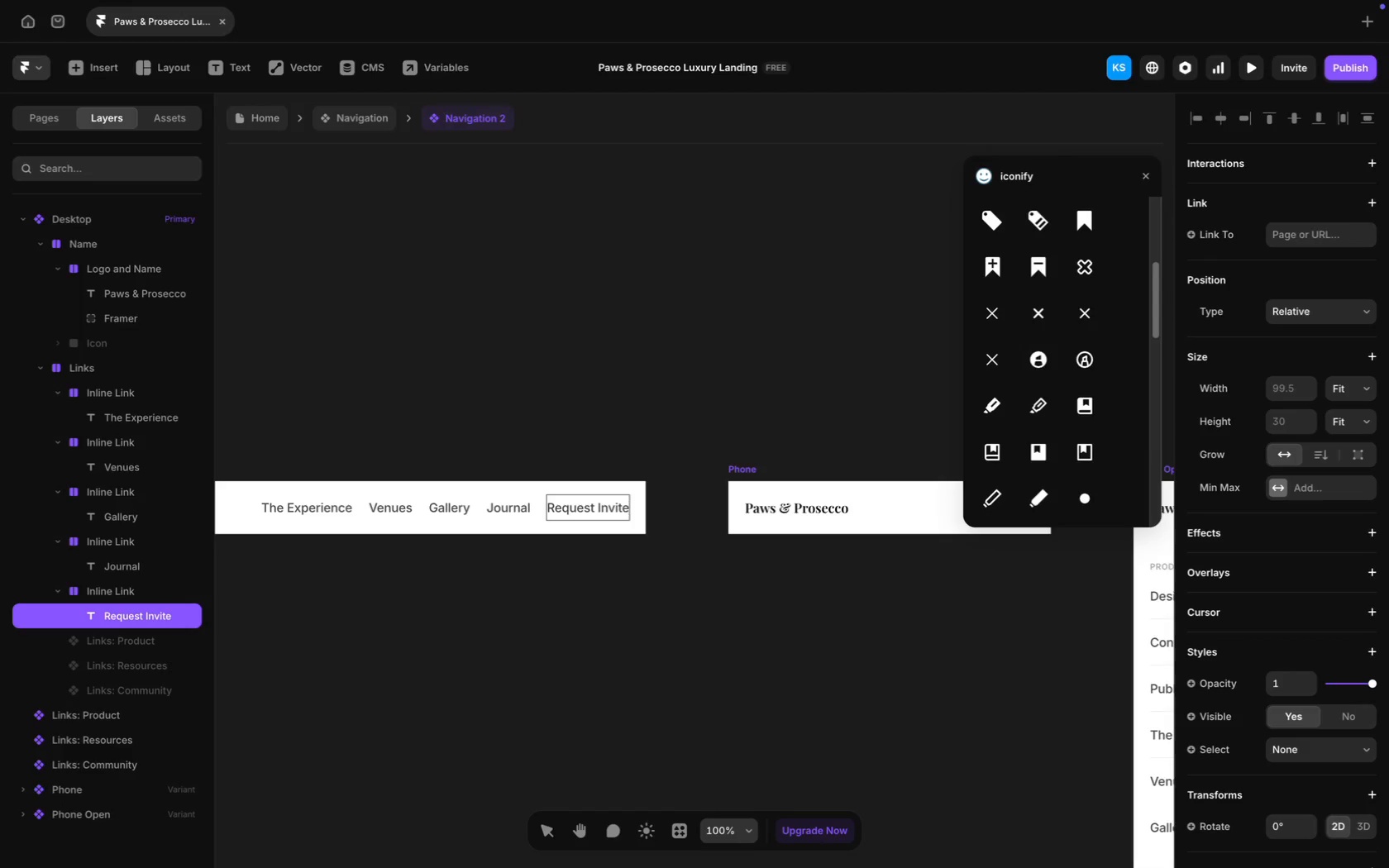 
key(CapsLock)
 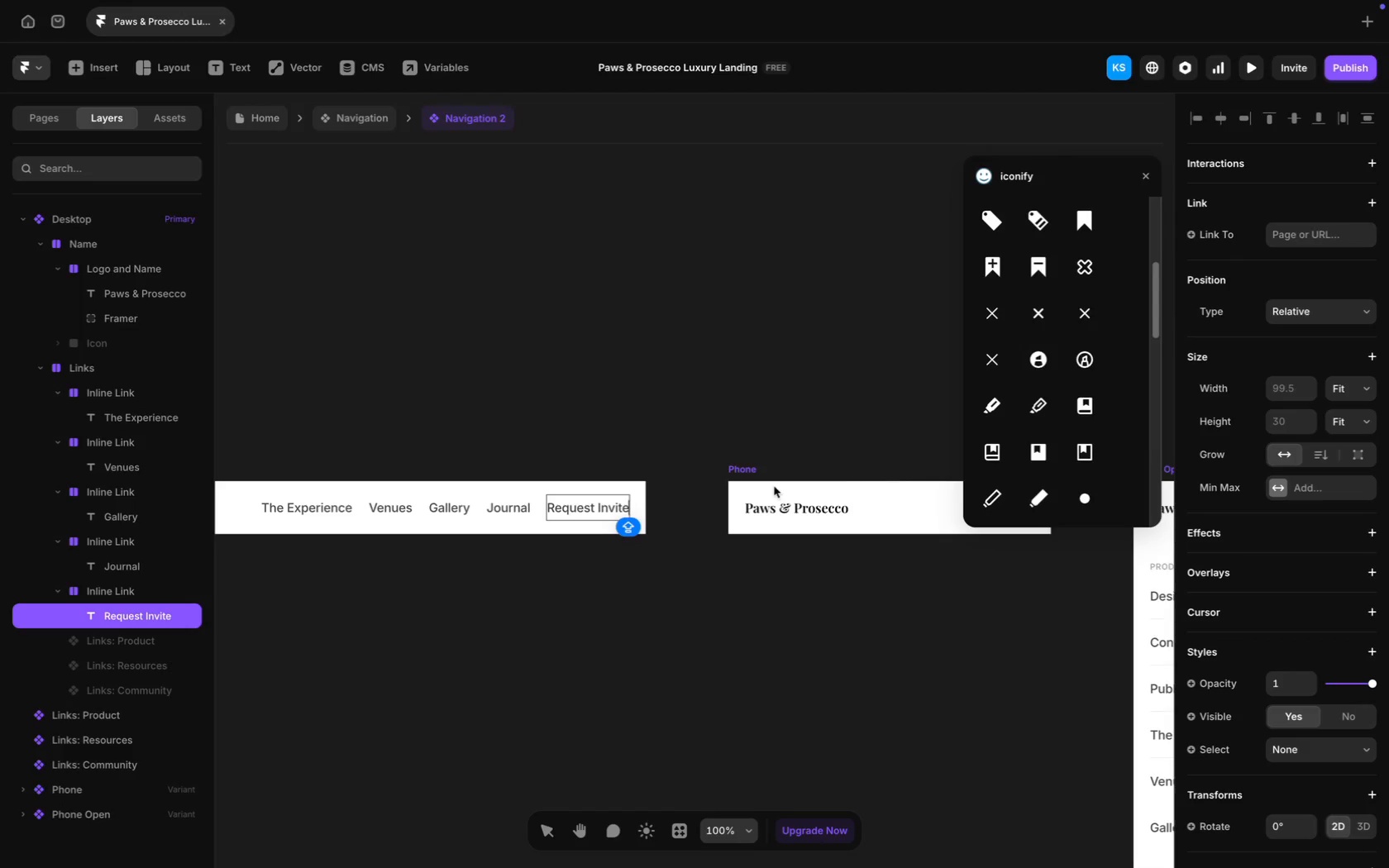 
scroll: coordinate [685, 603], scroll_direction: down, amount: 42.0
 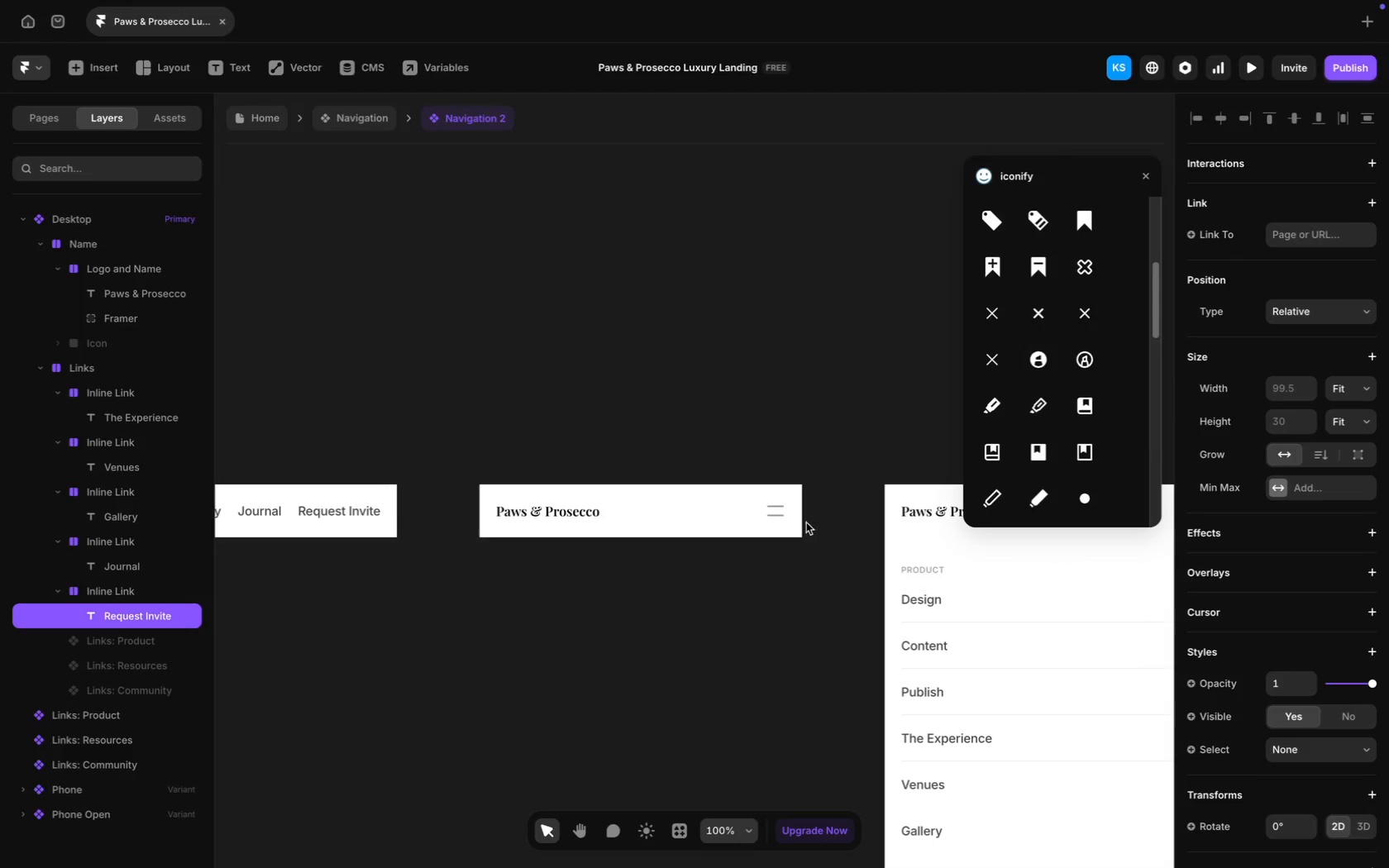 
scroll: coordinate [811, 523], scroll_direction: up, amount: 50.0
 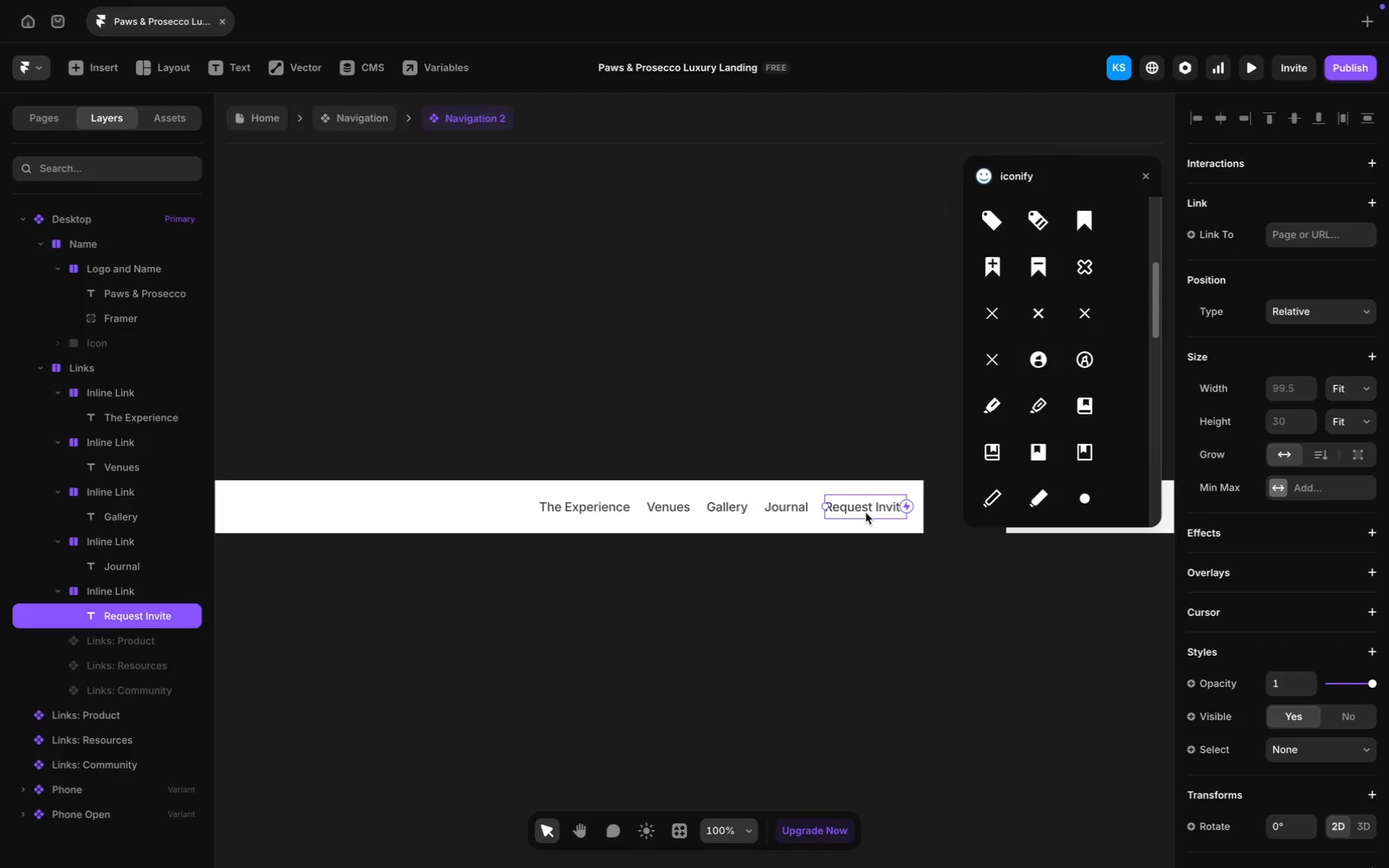 
wait(11.18)
 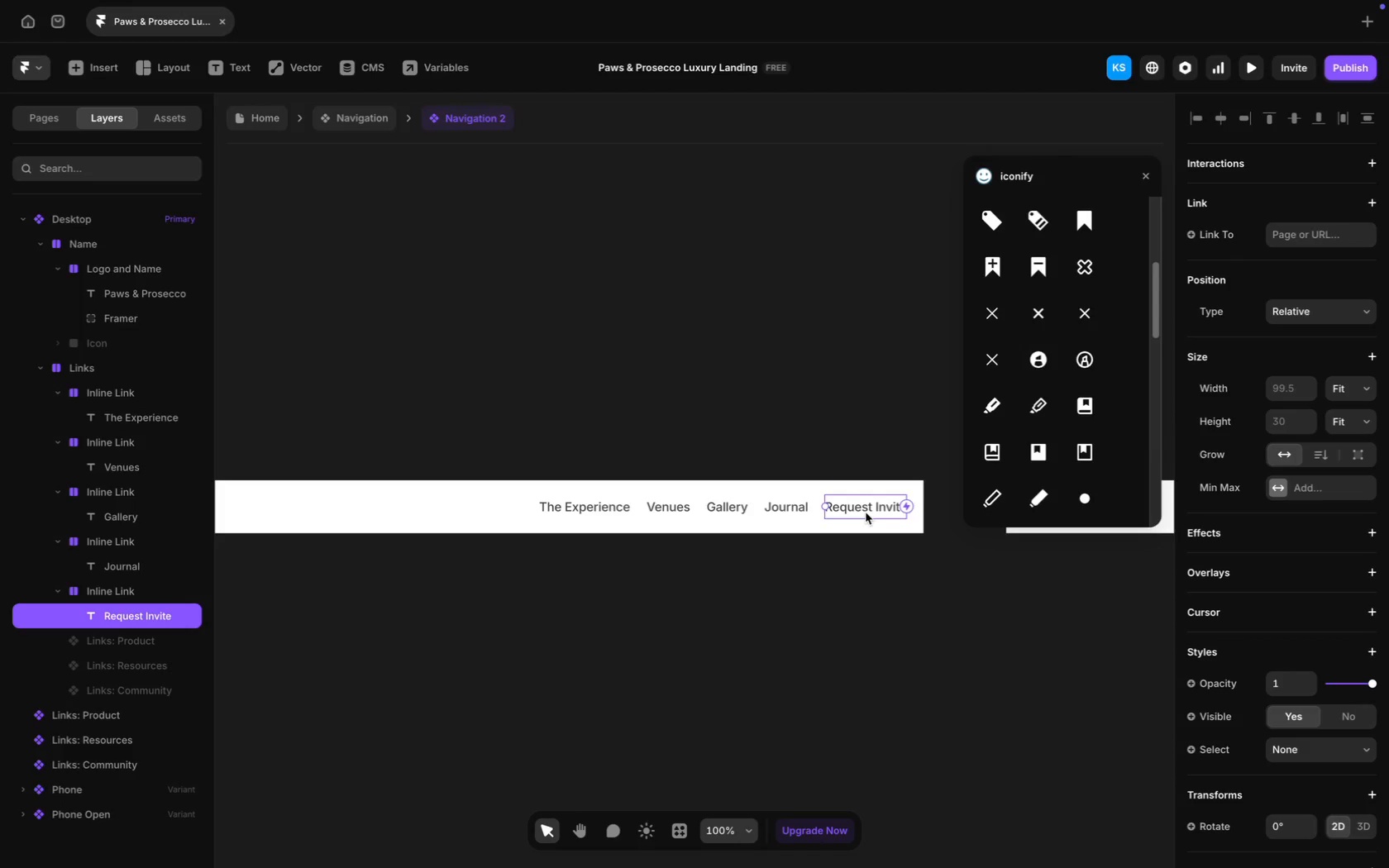 
left_click([853, 541])
 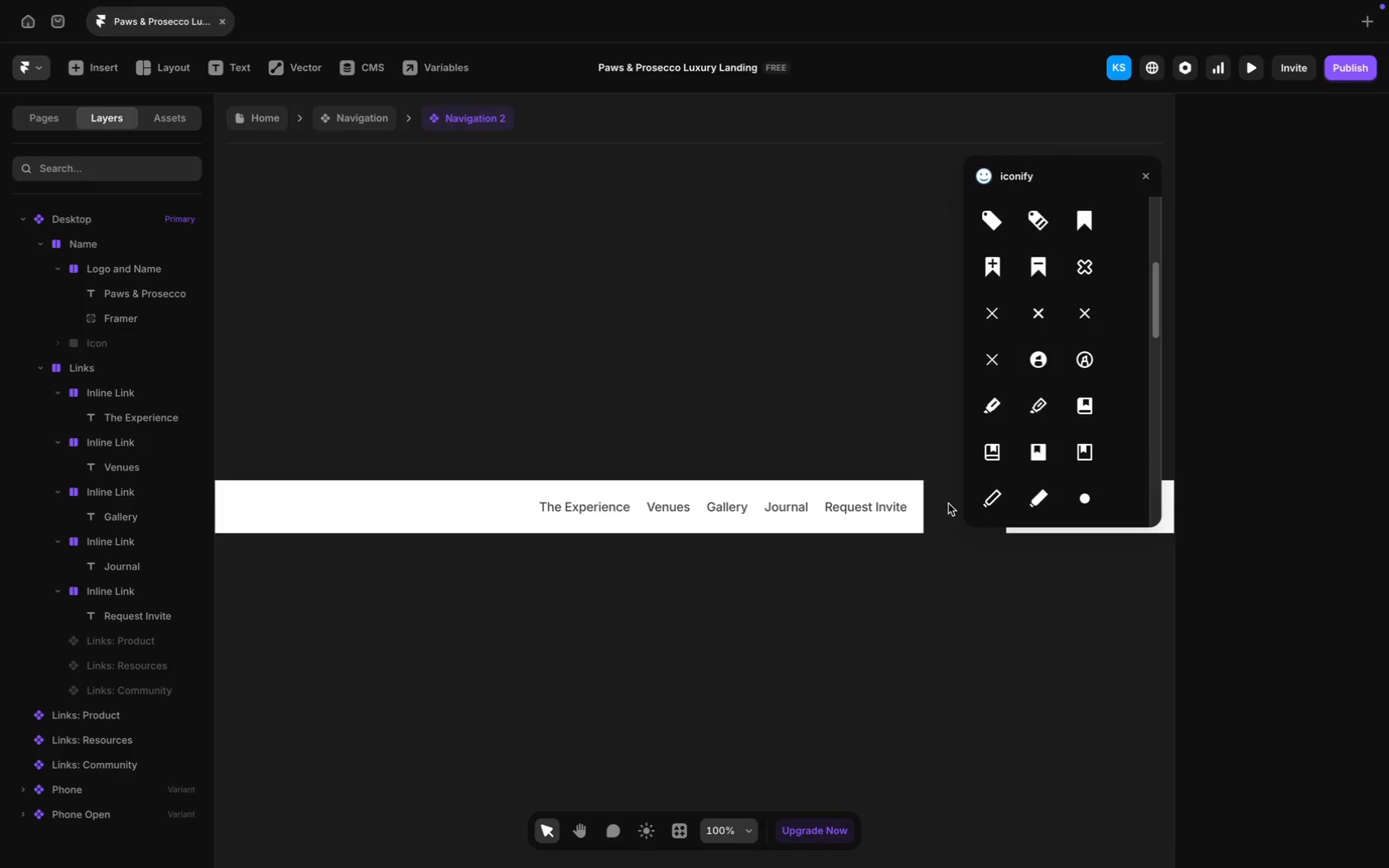 
wait(18.18)
 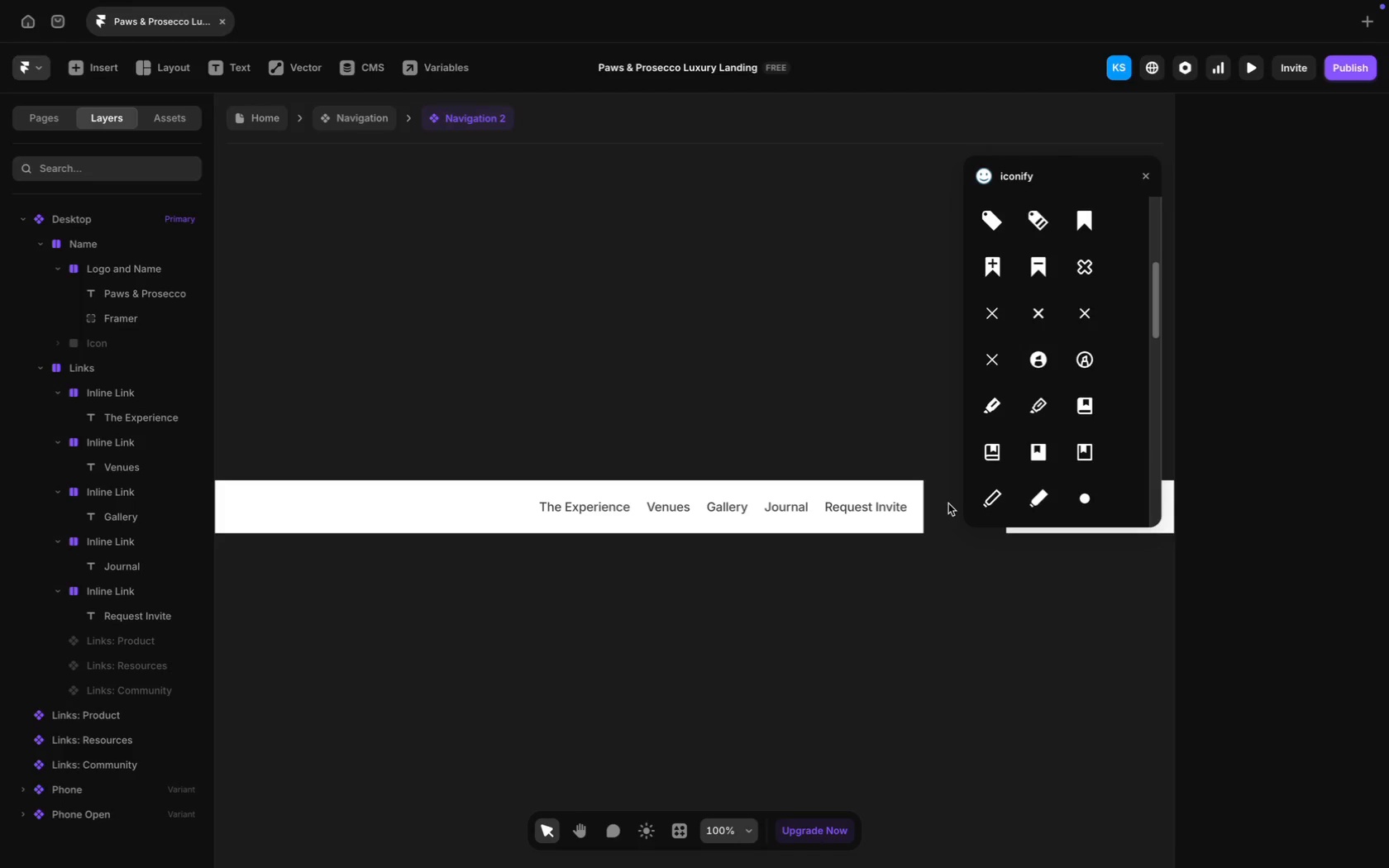 
left_click([866, 511])
 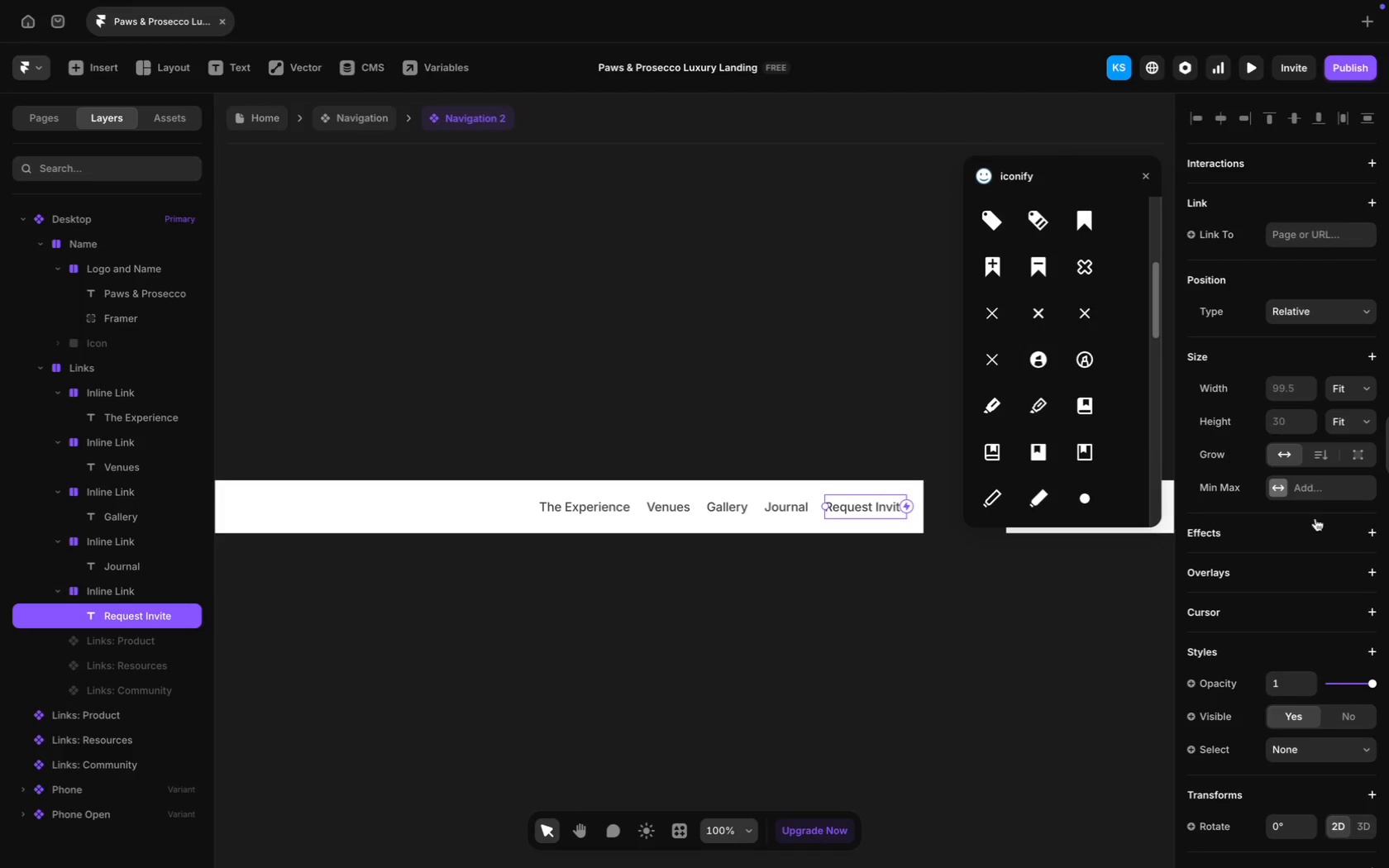 
scroll: coordinate [1301, 600], scroll_direction: down, amount: 57.0
 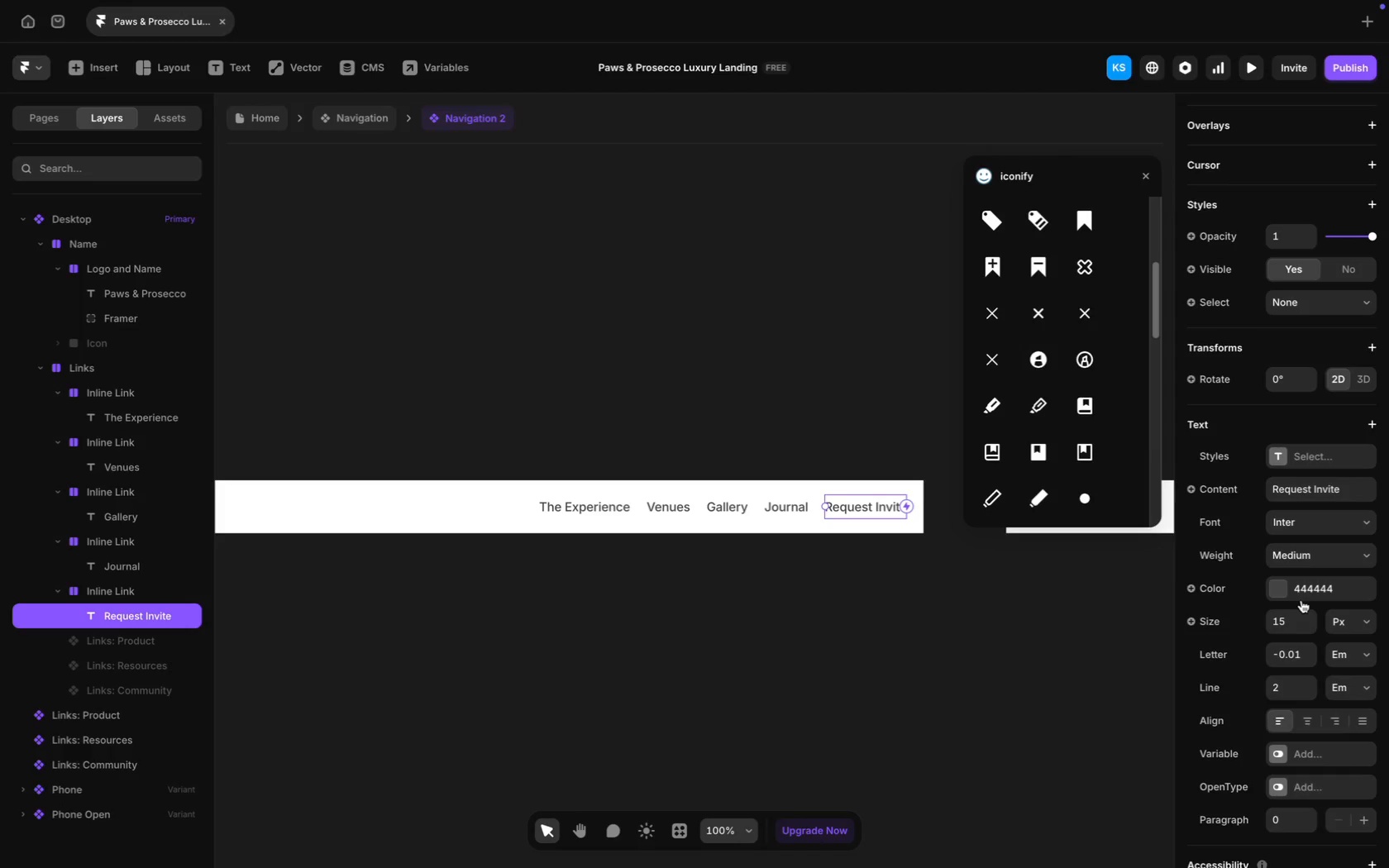 
wait(17.45)
 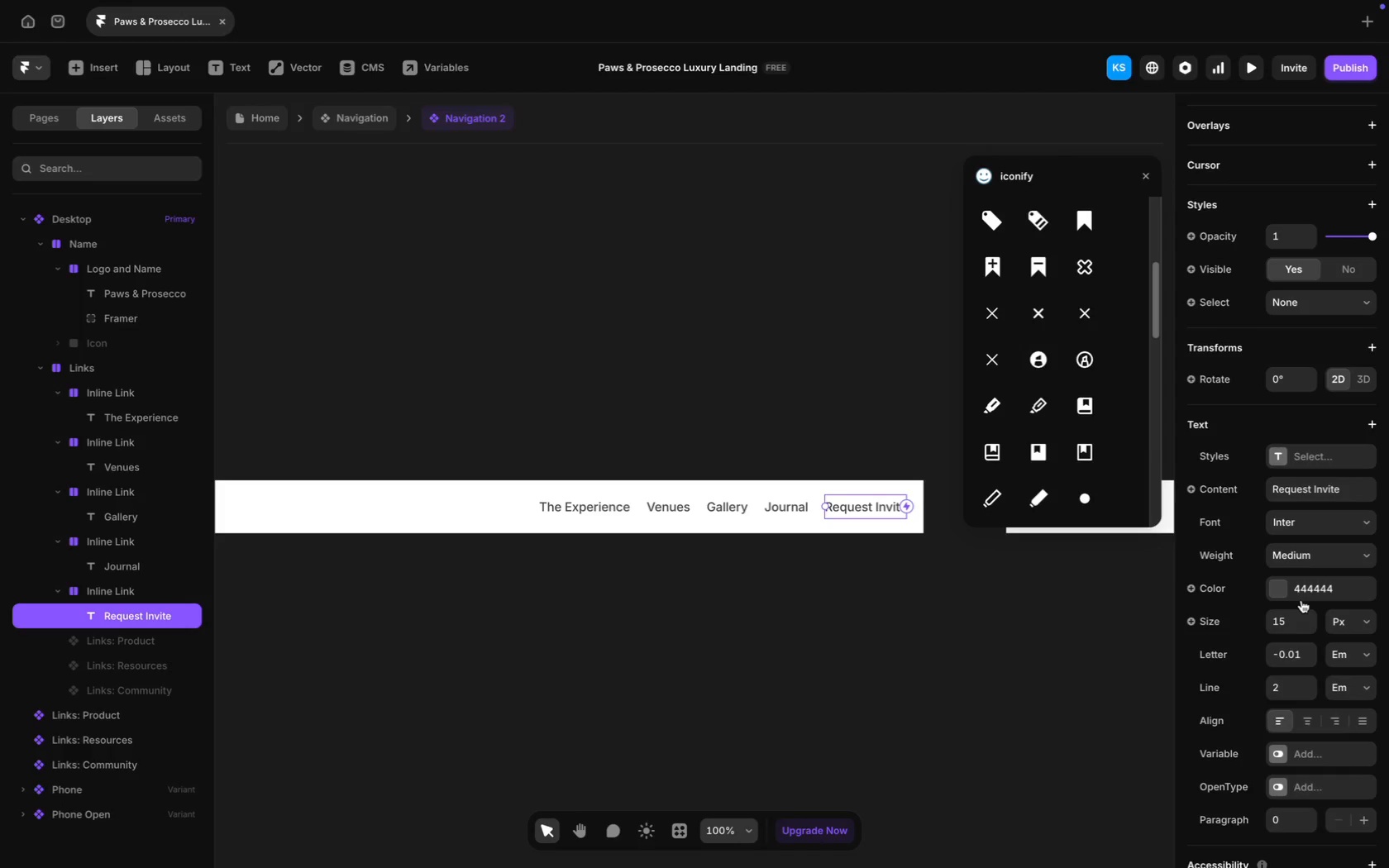 
scroll: coordinate [1291, 675], scroll_direction: down, amount: 6.0
 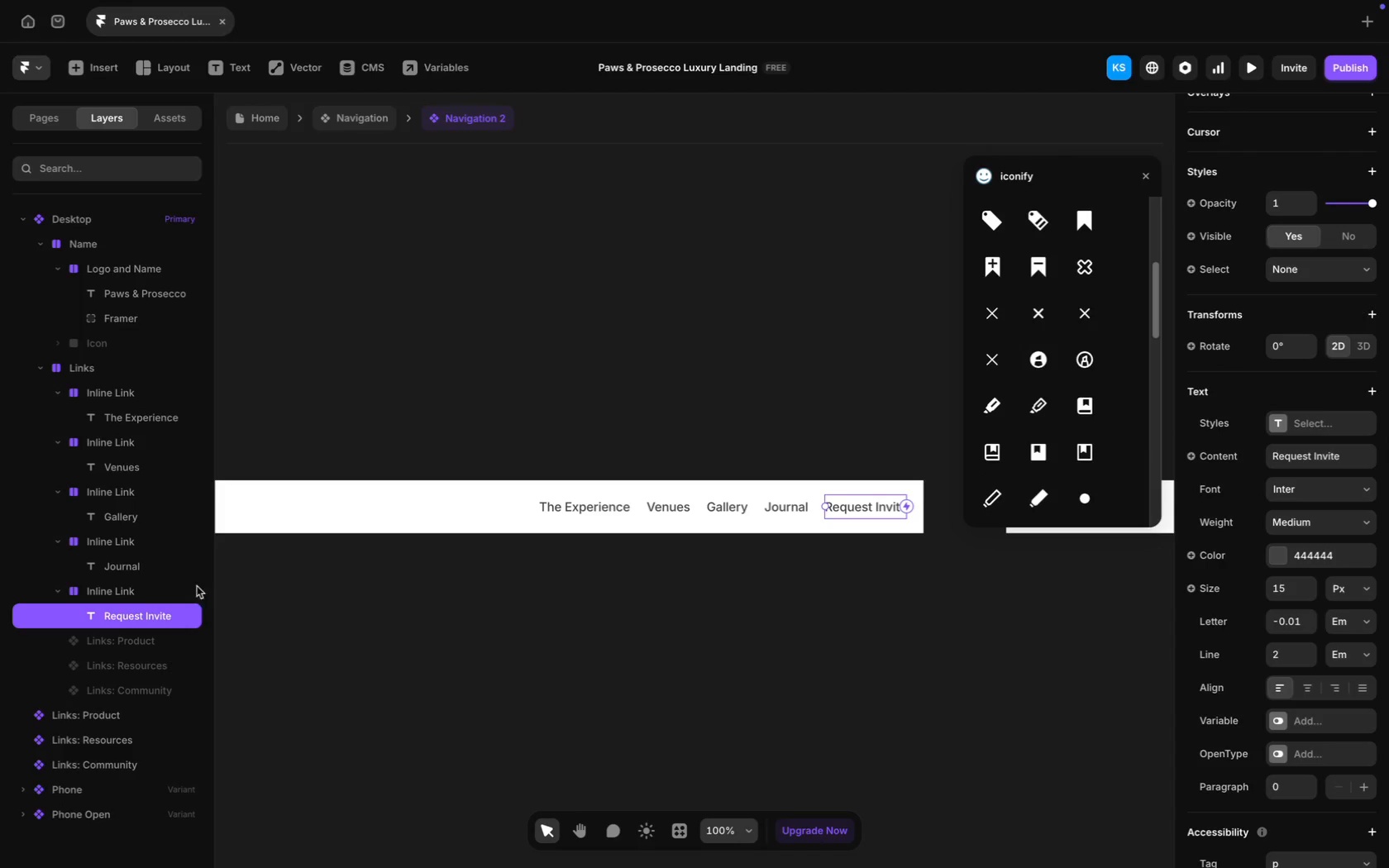 
left_click([123, 582])
 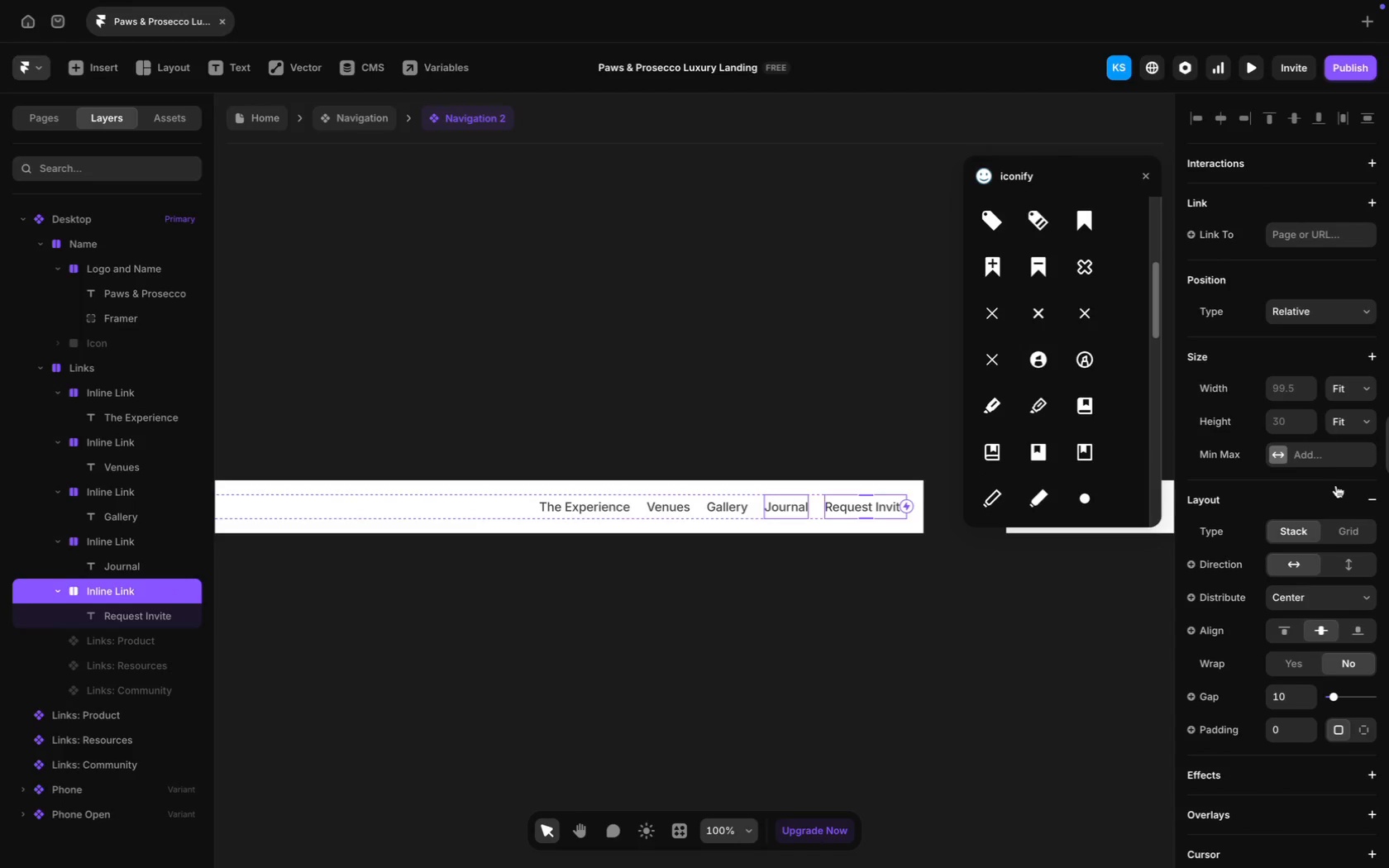 
scroll: coordinate [1388, 359], scroll_direction: up, amount: 118.0
 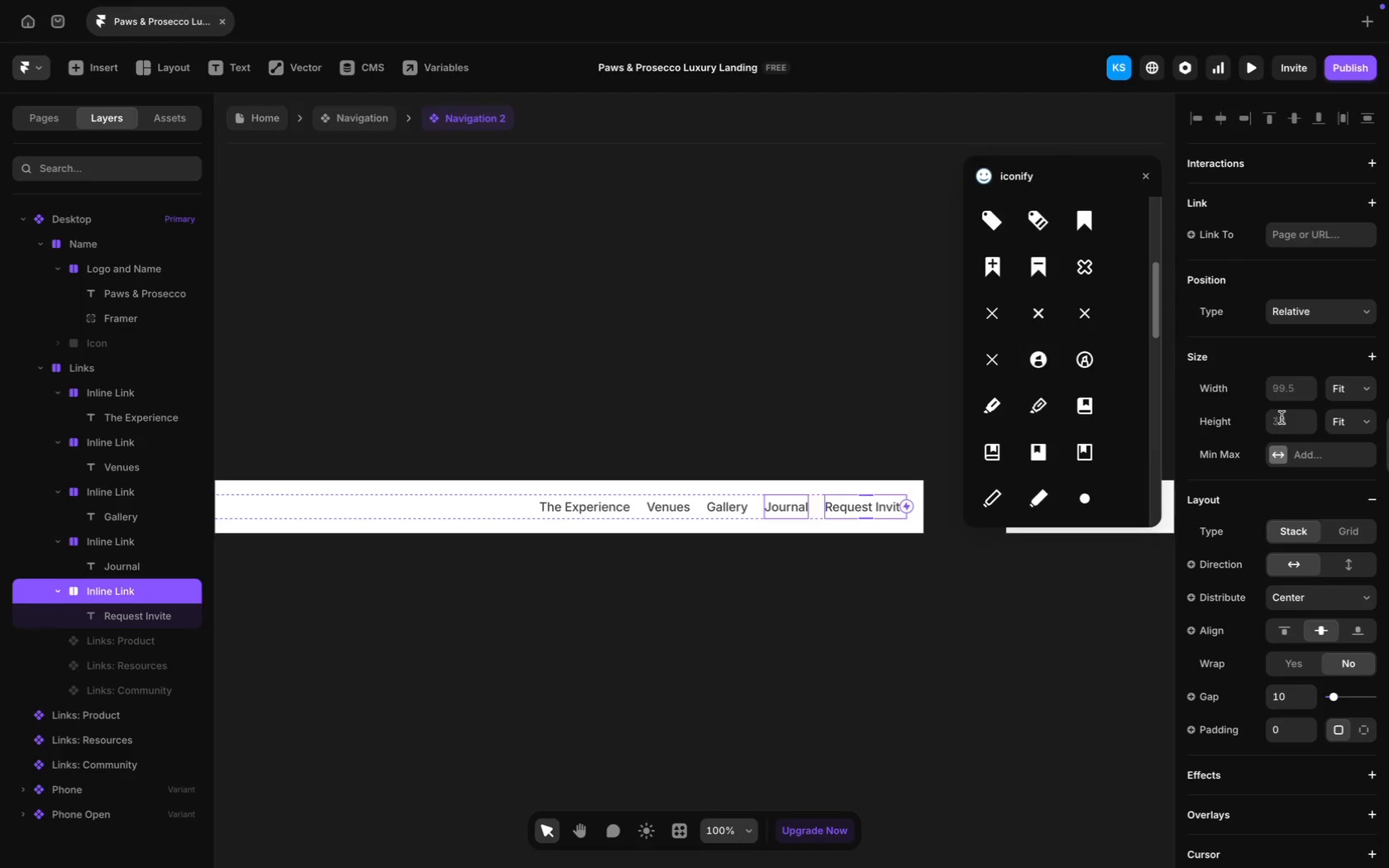 
left_click([1283, 389])
 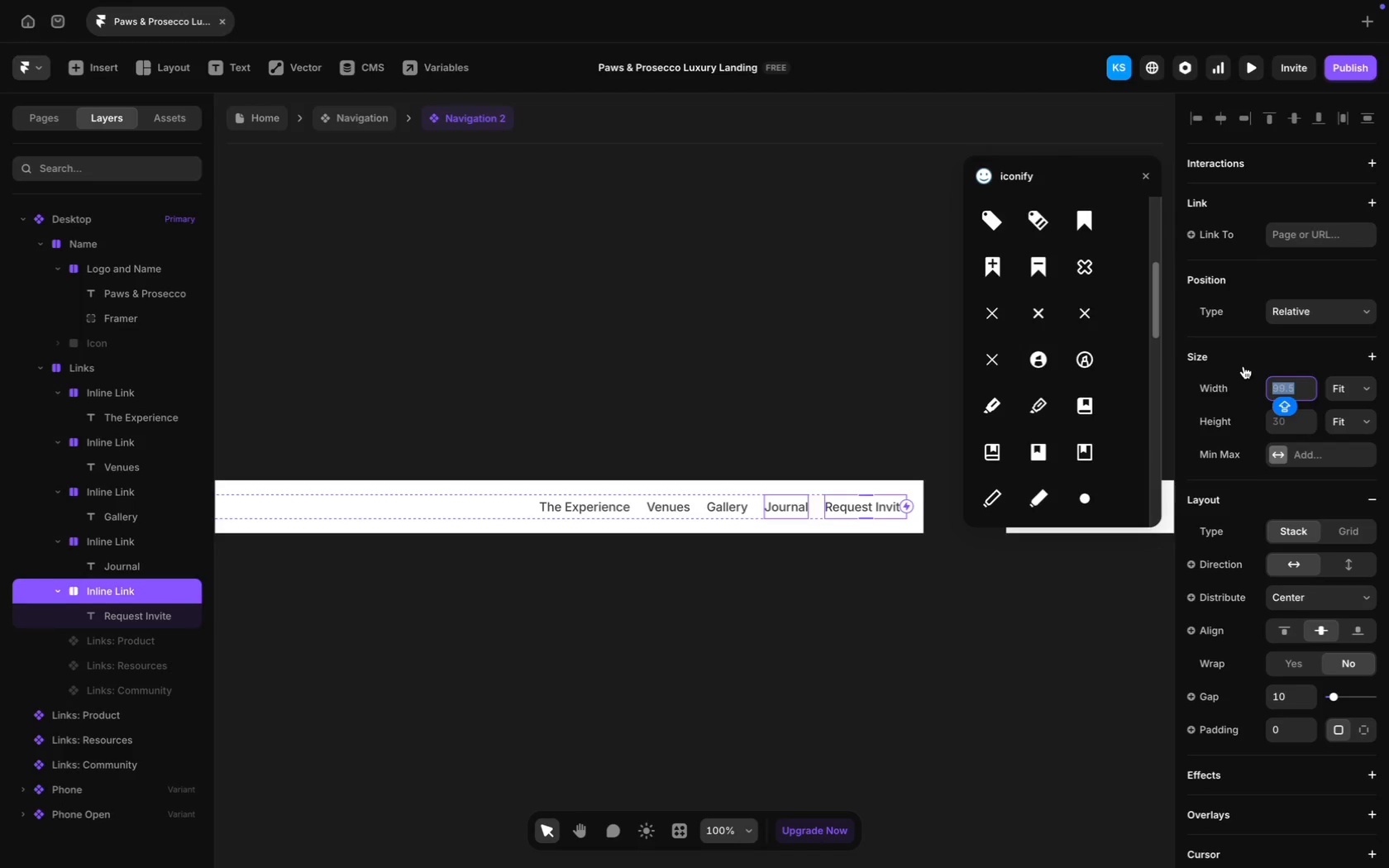 
left_click([1239, 363])
 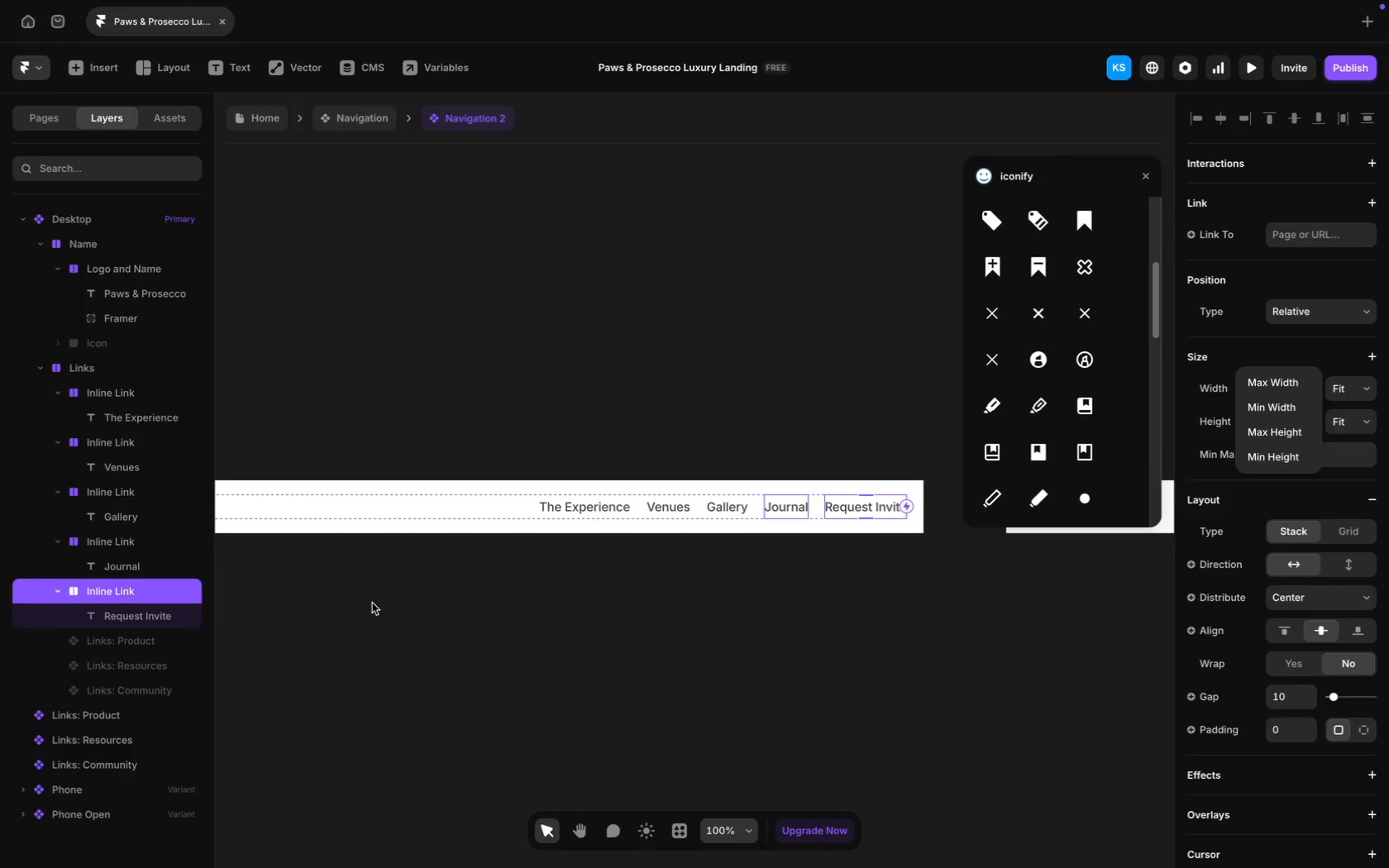 
left_click([350, 618])
 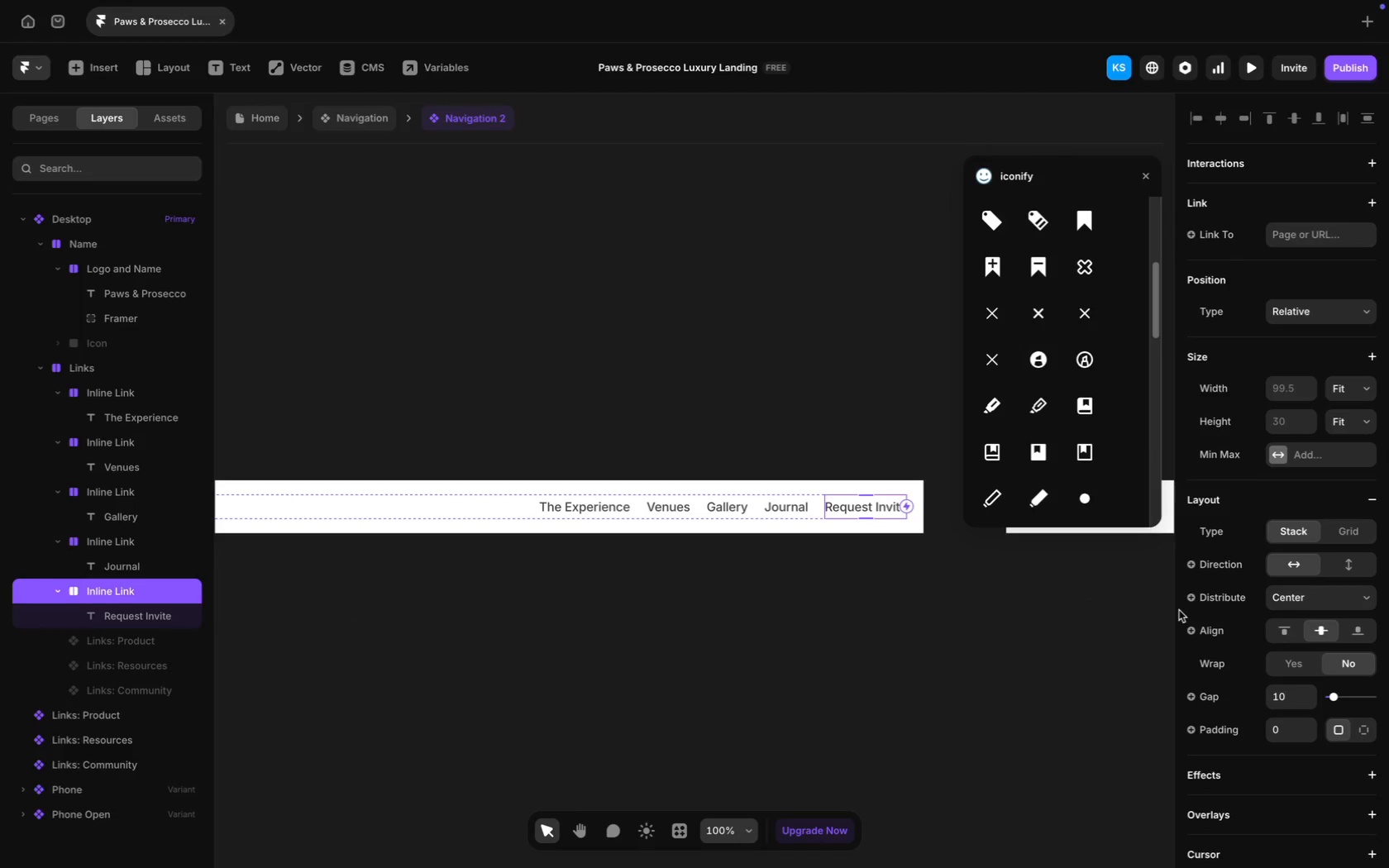 
scroll: coordinate [1385, 446], scroll_direction: up, amount: 12.0
 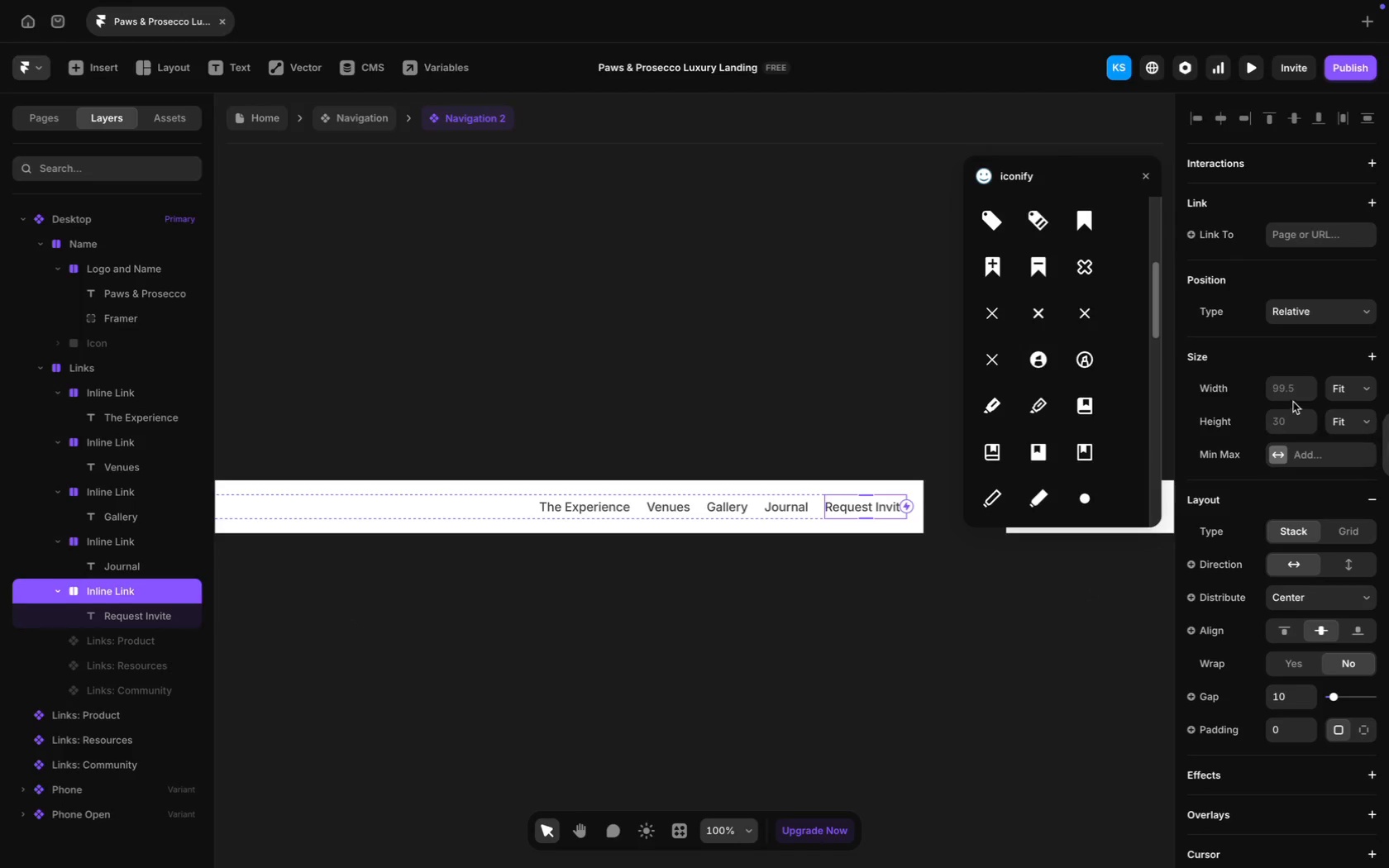 
left_click([1286, 384])
 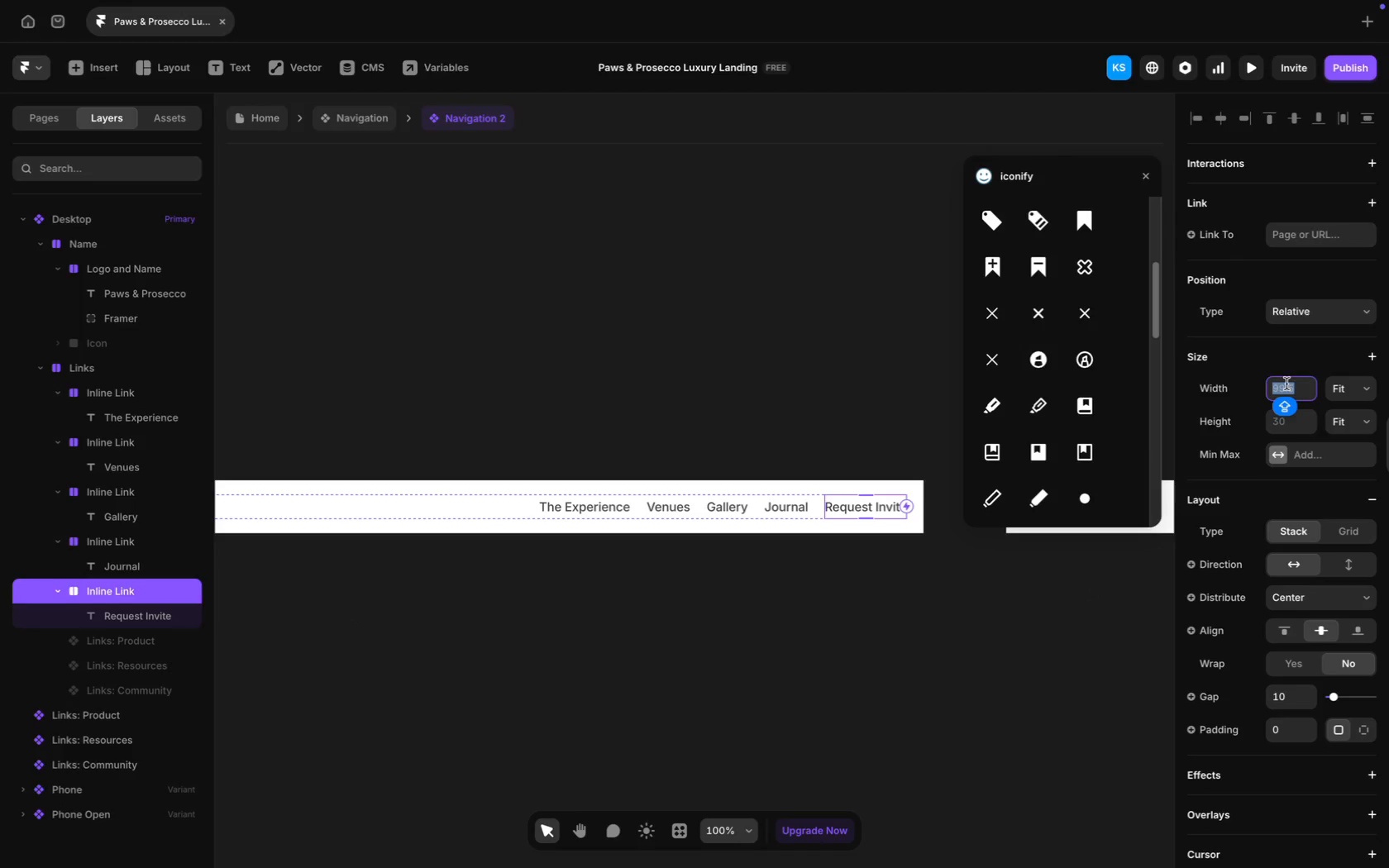 
type(140)
 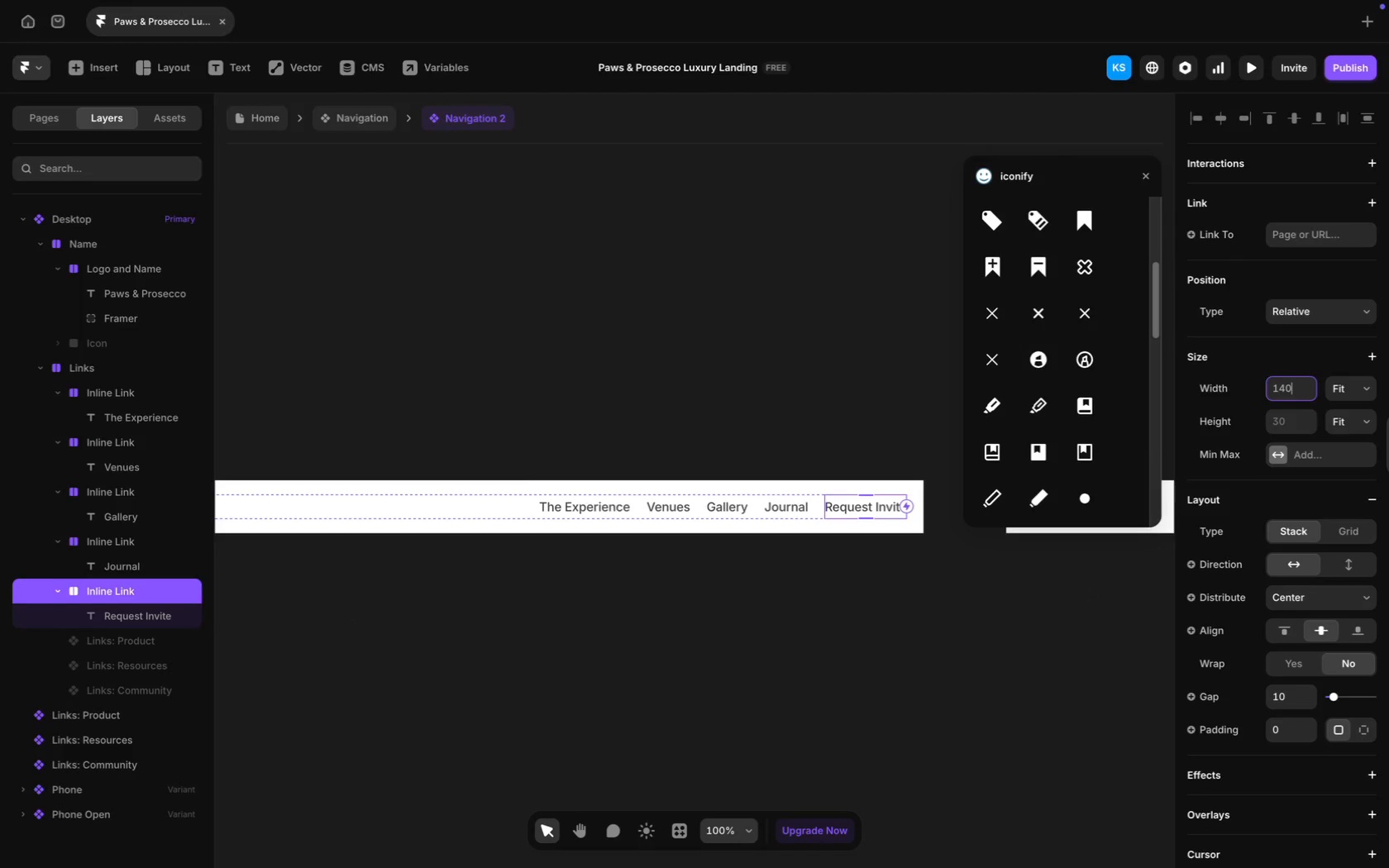 
key(Enter)
 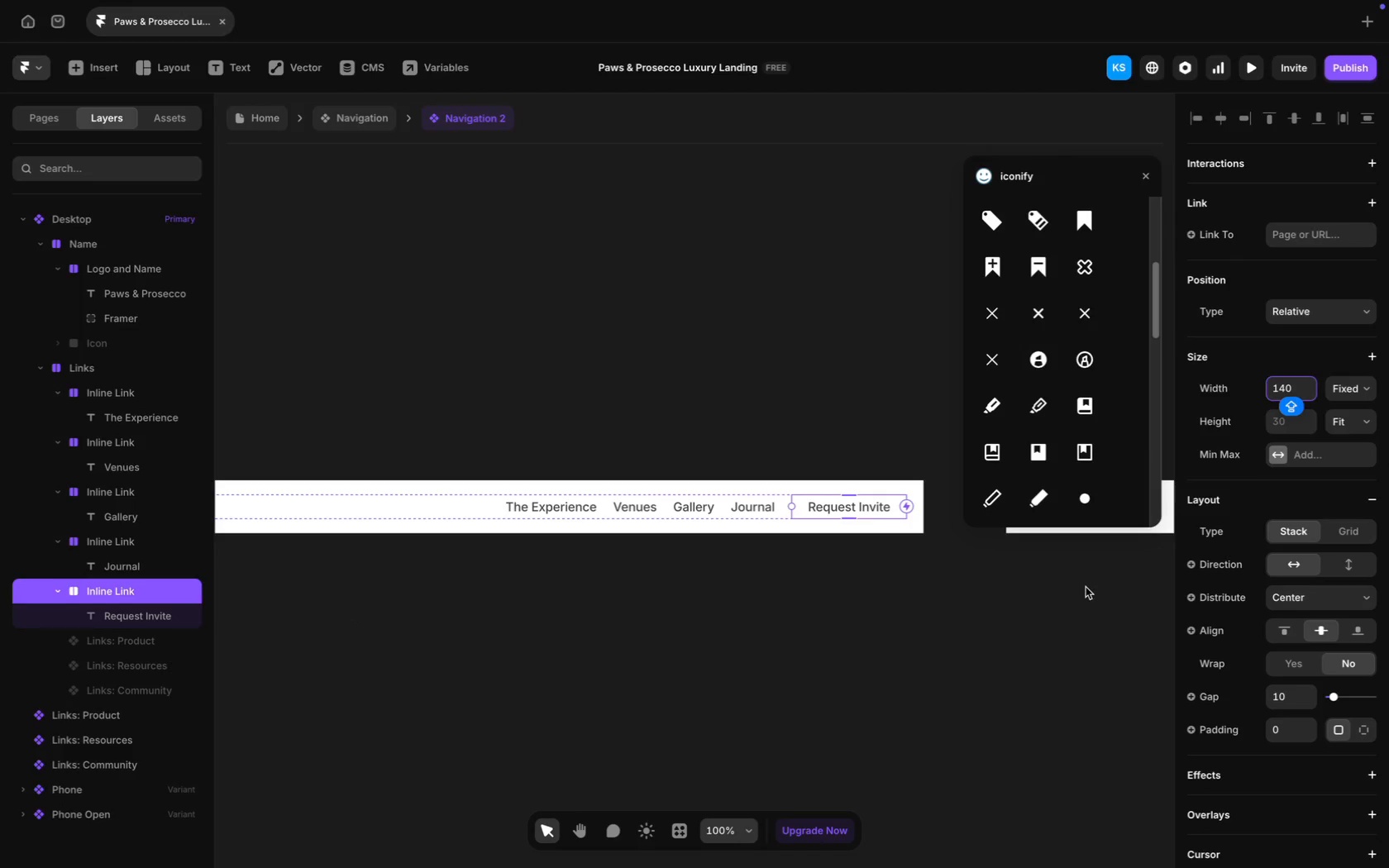 
scroll: coordinate [1266, 633], scroll_direction: down, amount: 40.0
 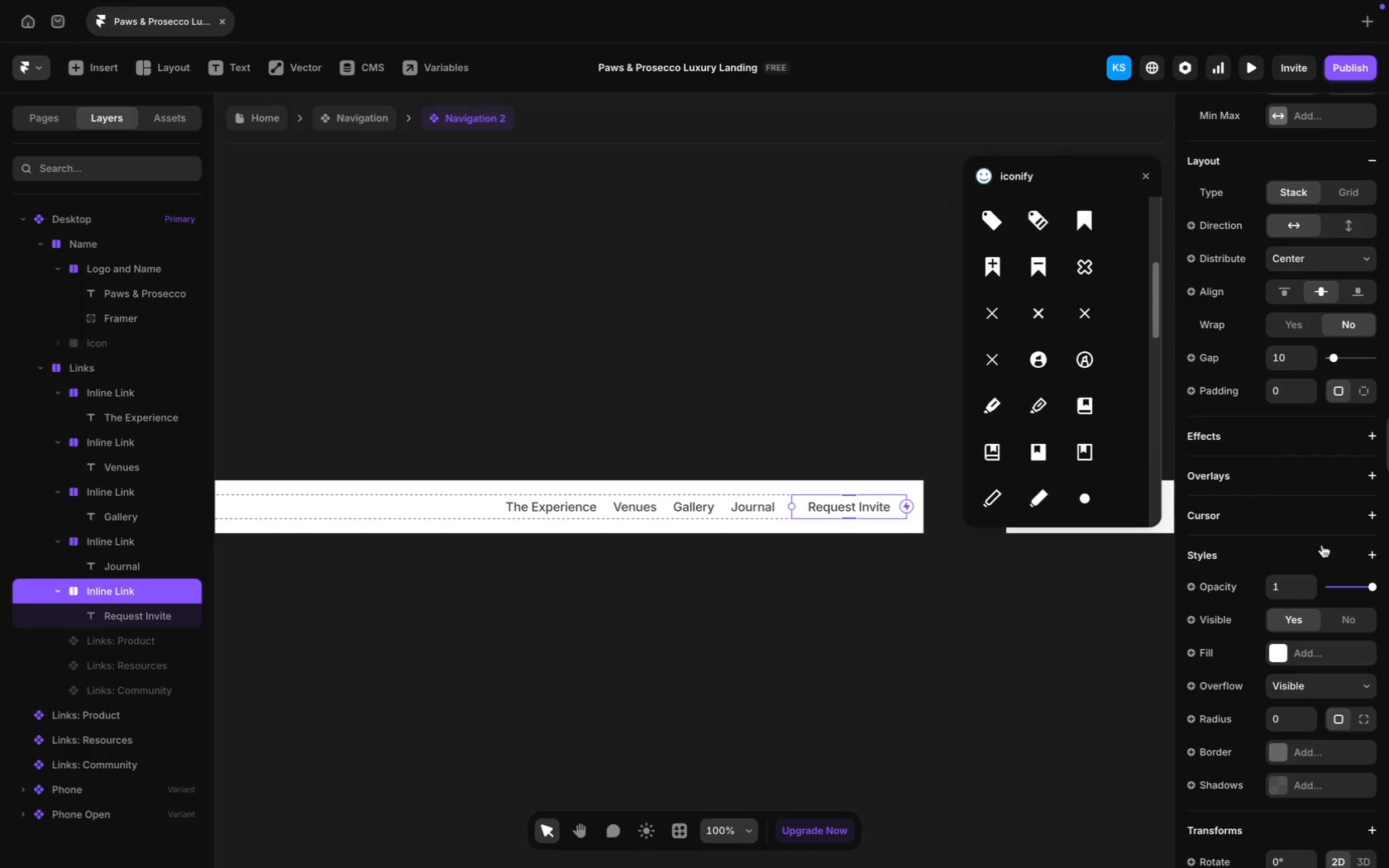 
scroll: coordinate [1322, 545], scroll_direction: up, amount: 32.0
 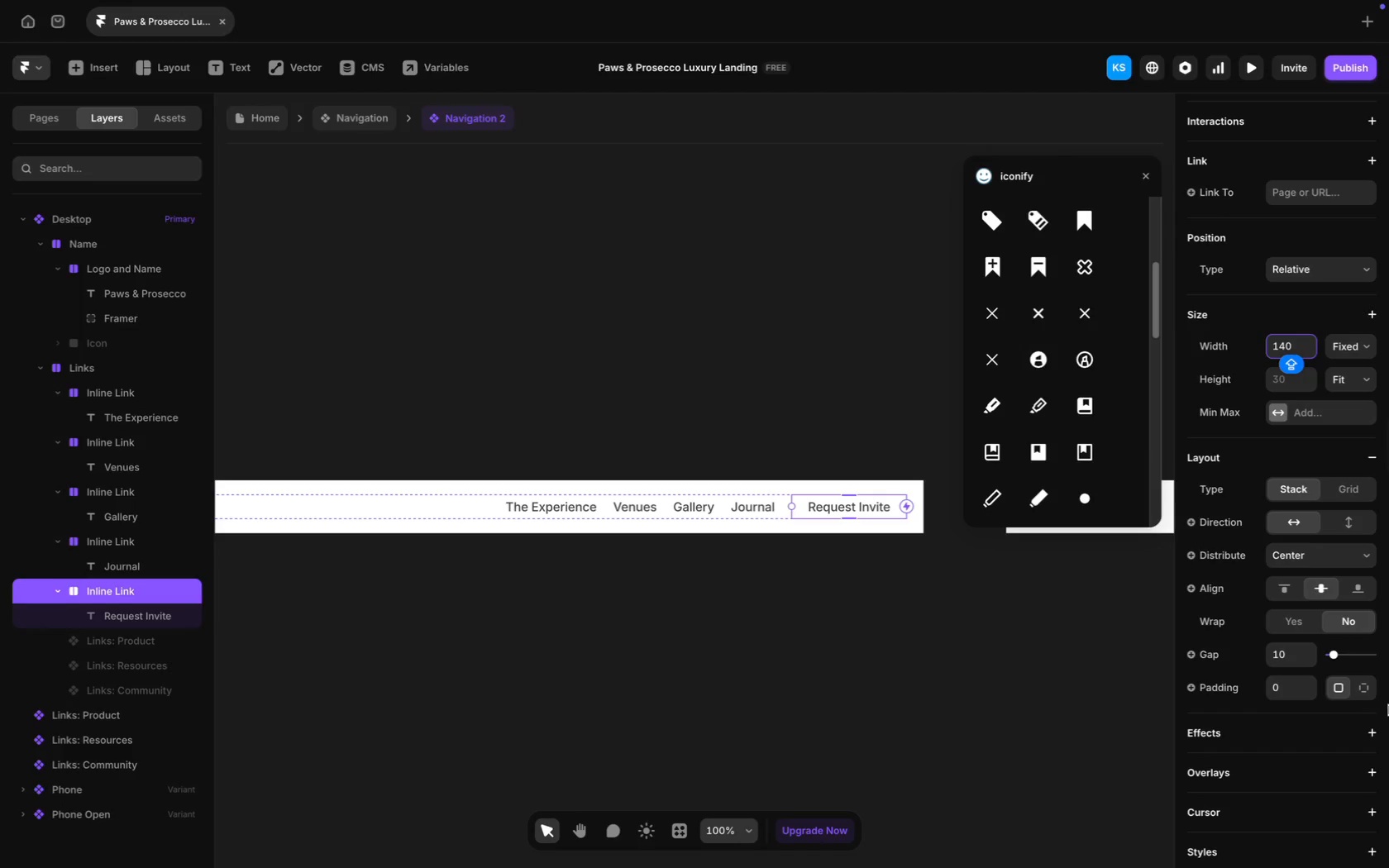 
wait(22.26)
 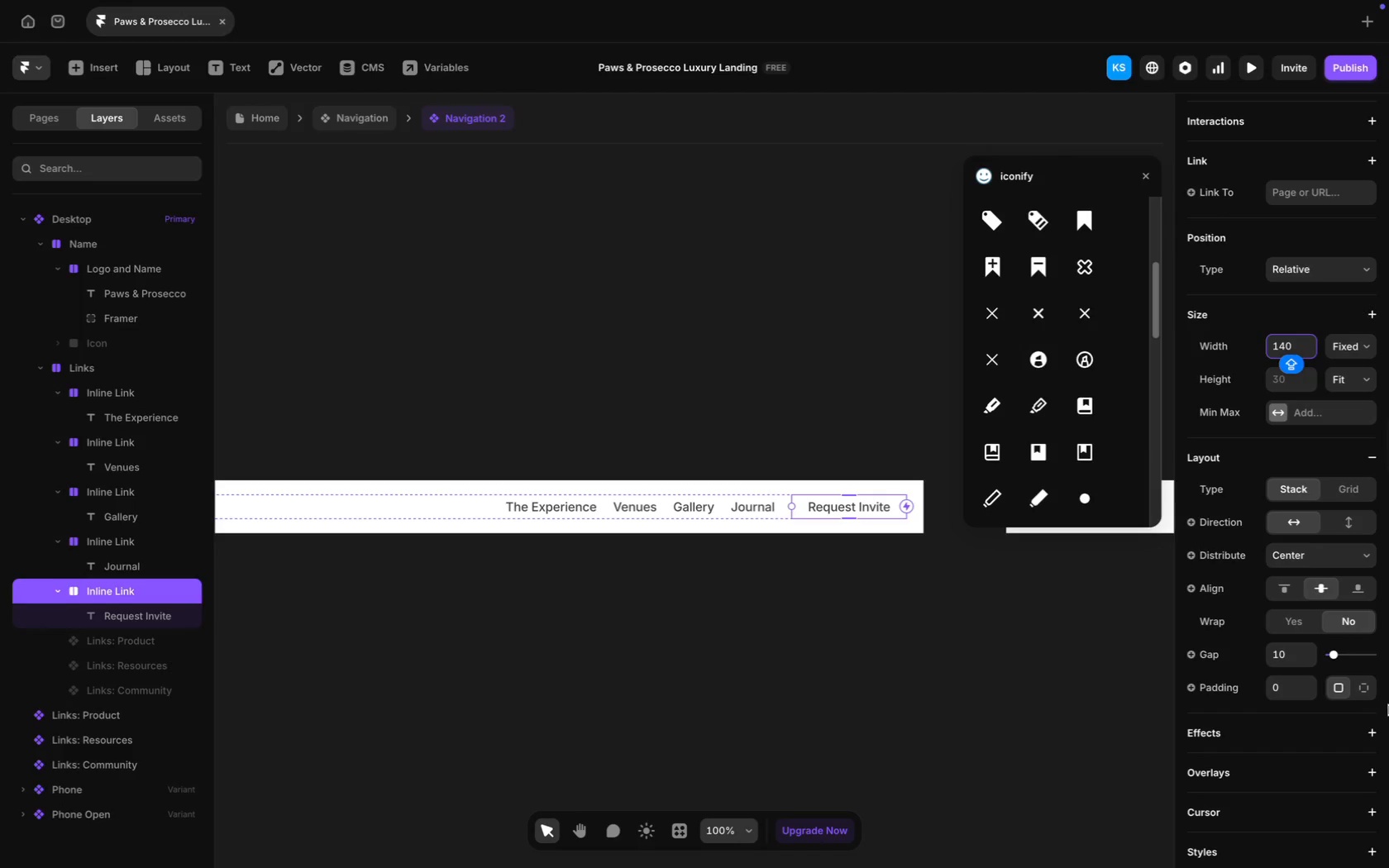 
scroll: coordinate [1338, 546], scroll_direction: down, amount: 56.0
 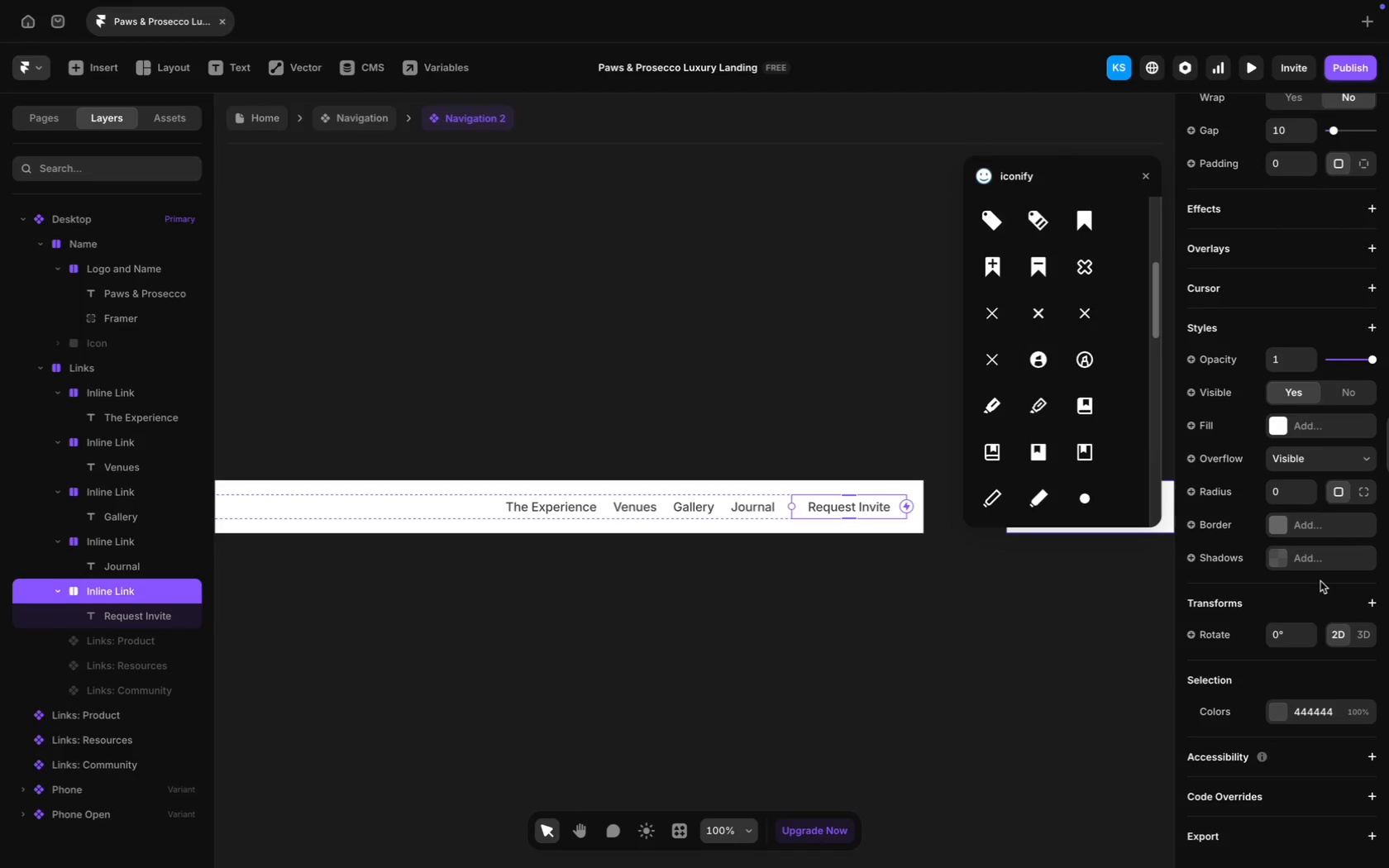 
scroll: coordinate [1327, 561], scroll_direction: up, amount: 155.0
 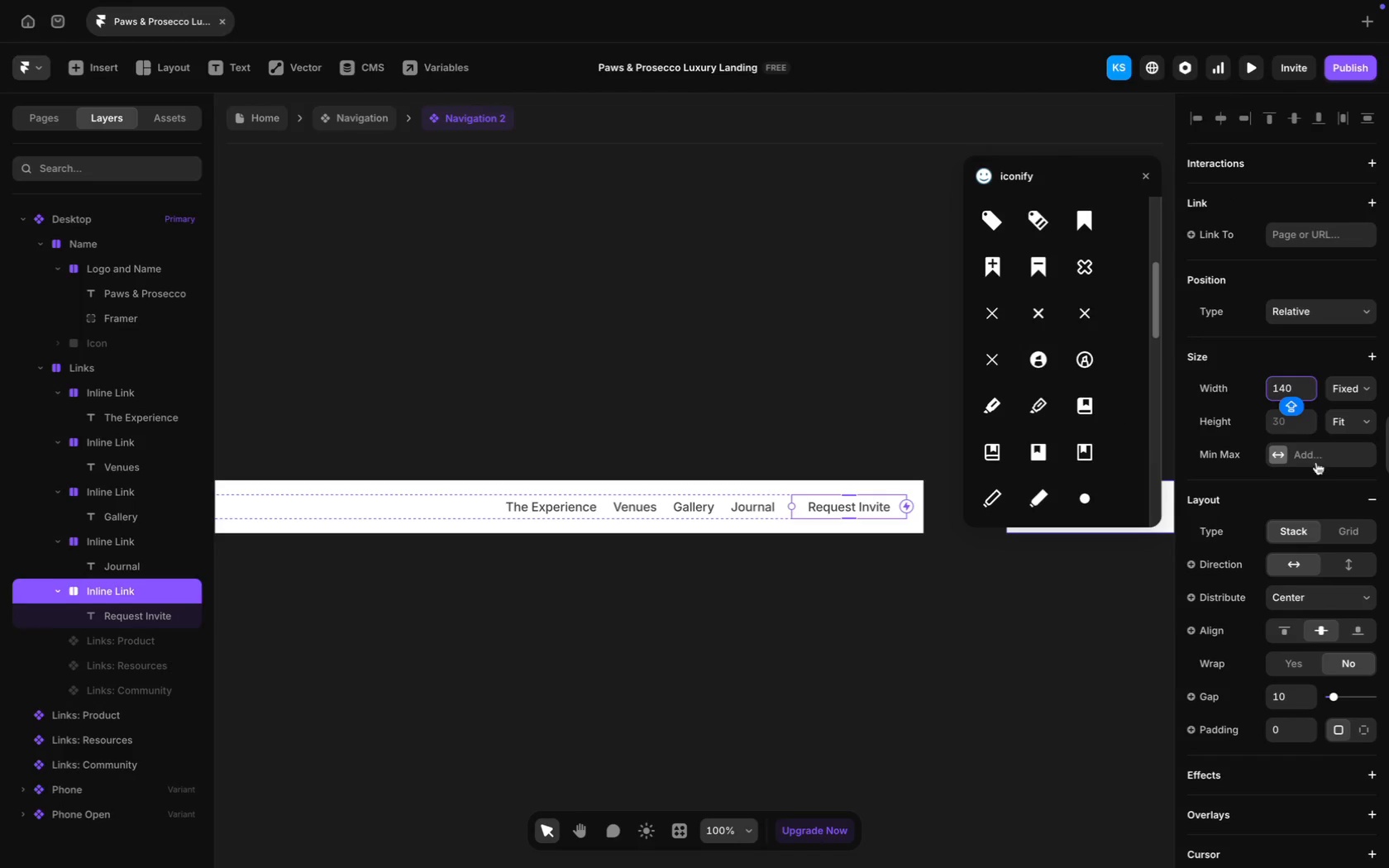 
scroll: coordinate [1301, 396], scroll_direction: down, amount: 76.0
 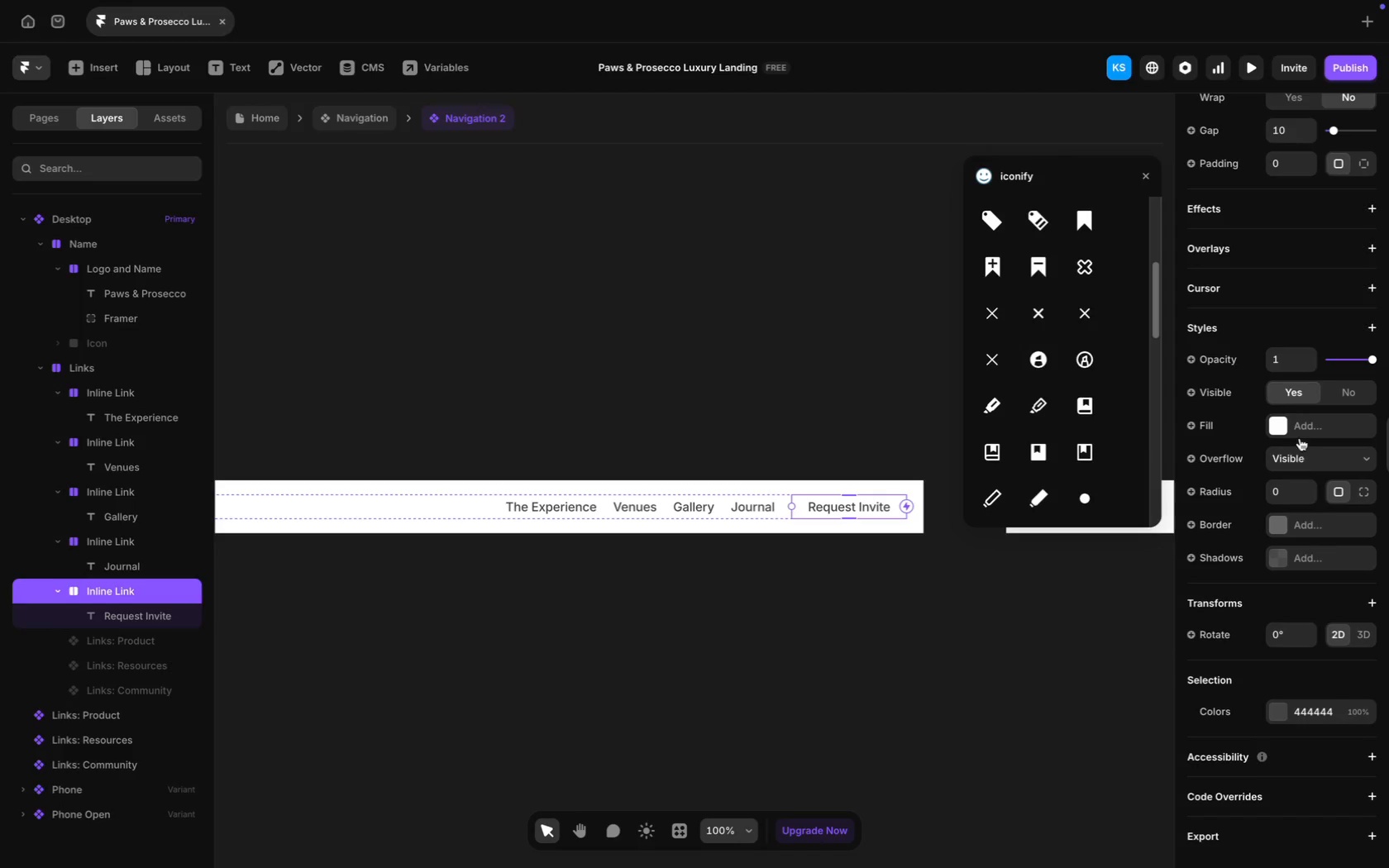 
left_click([1300, 431])
 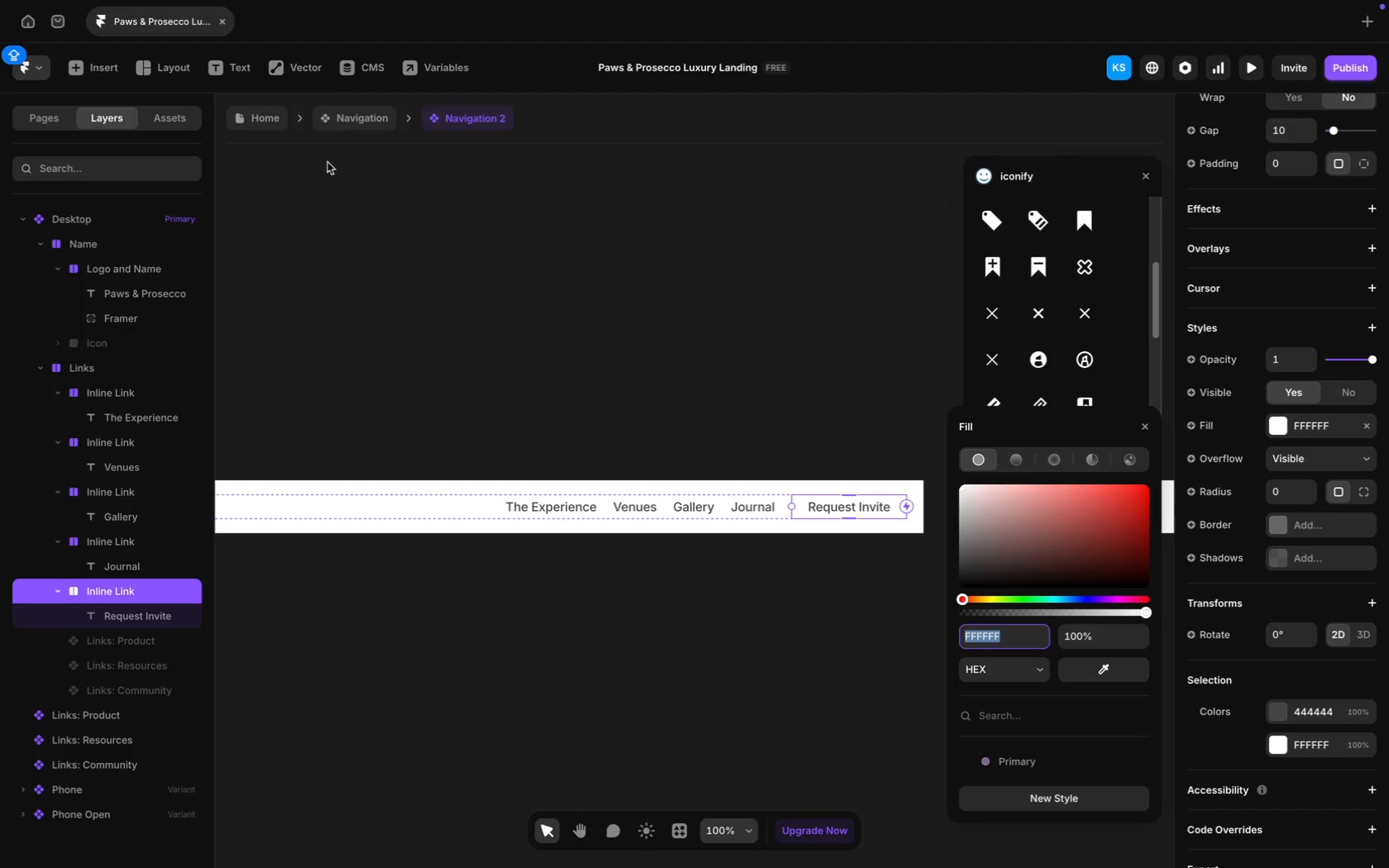 
wait(17.39)
 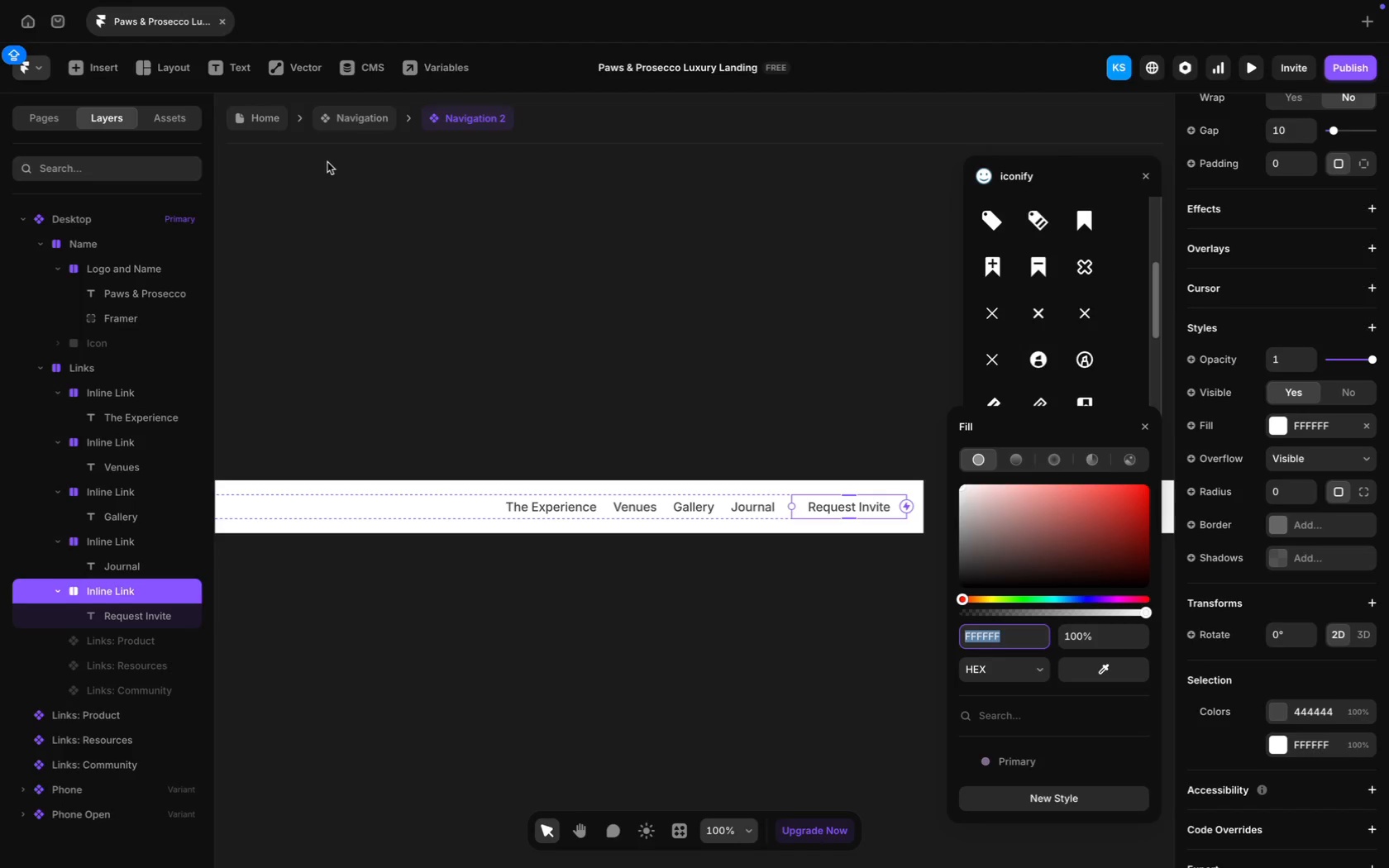 
type(C9A74D)
 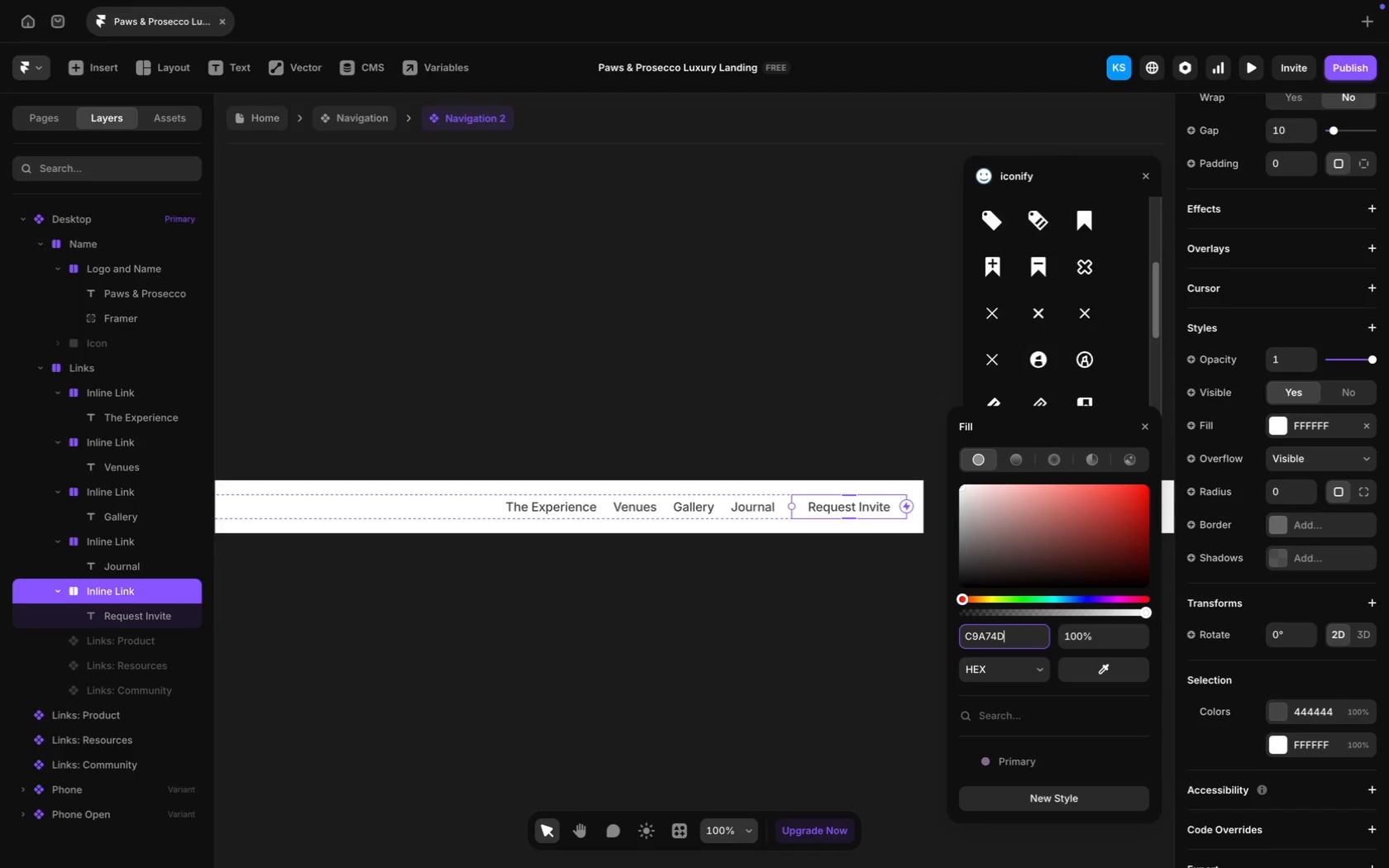 
key(Meta+A)
 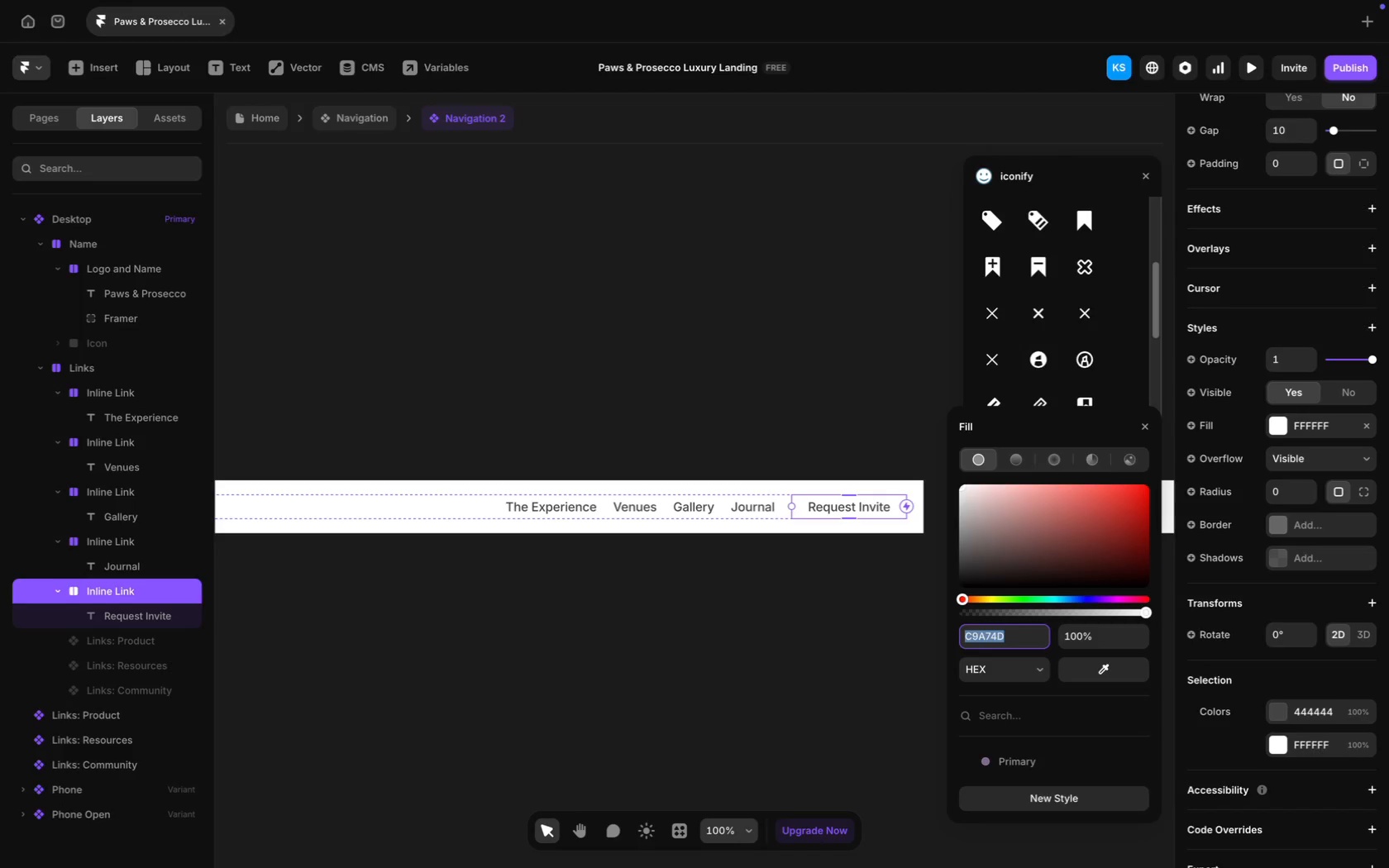 
key(Meta+C)
 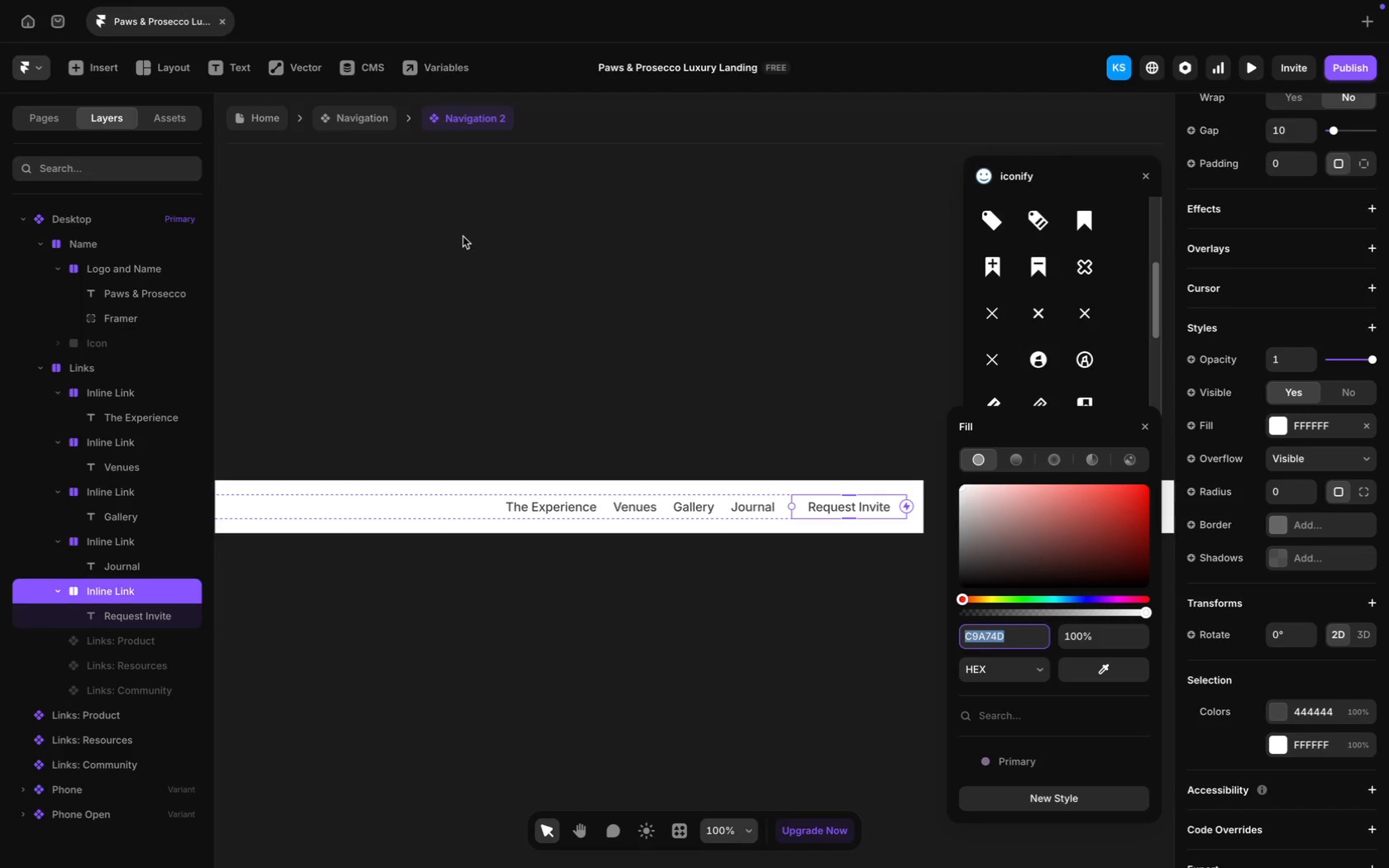 
key(Meta+C)
 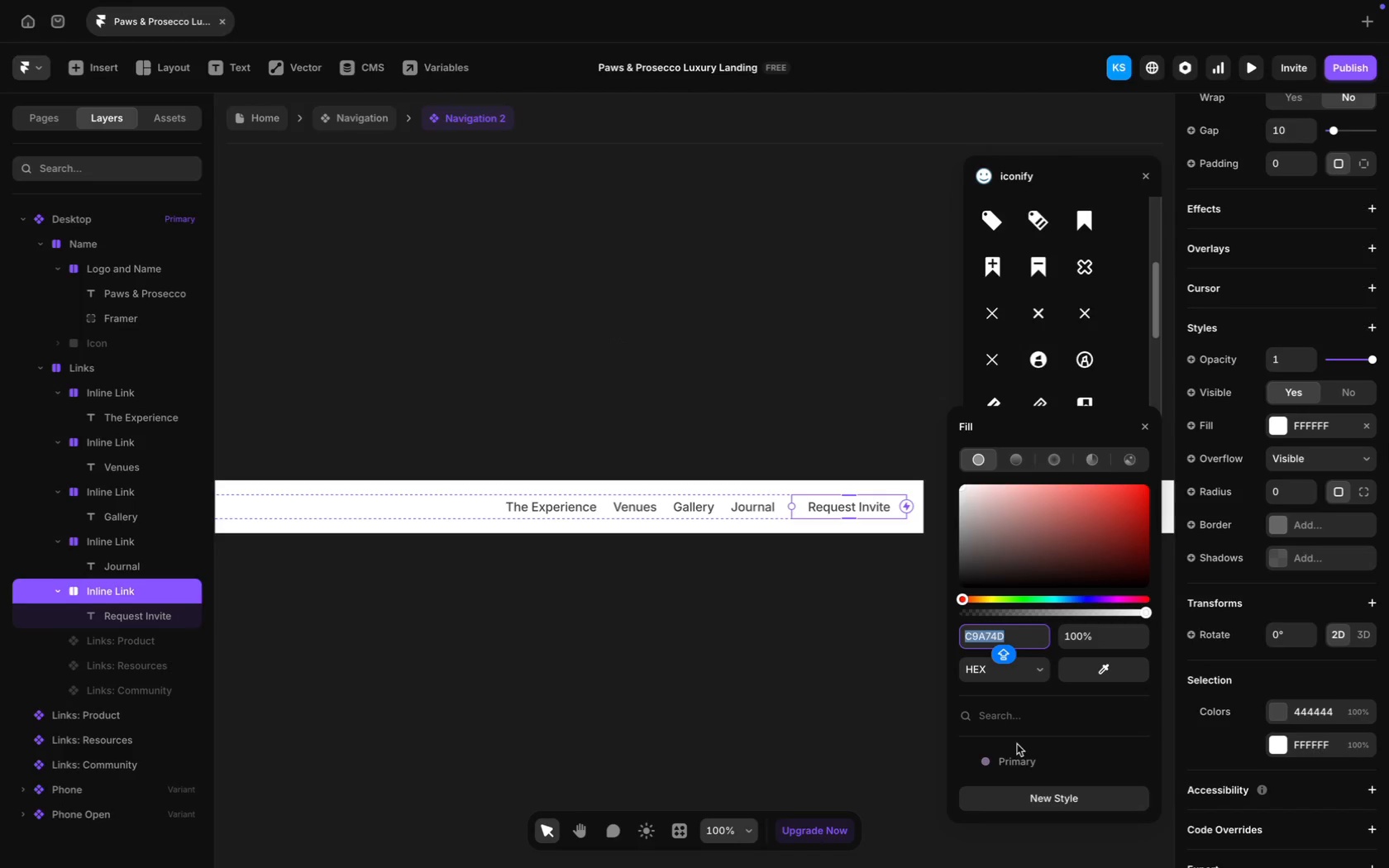 
left_click([1040, 802])
 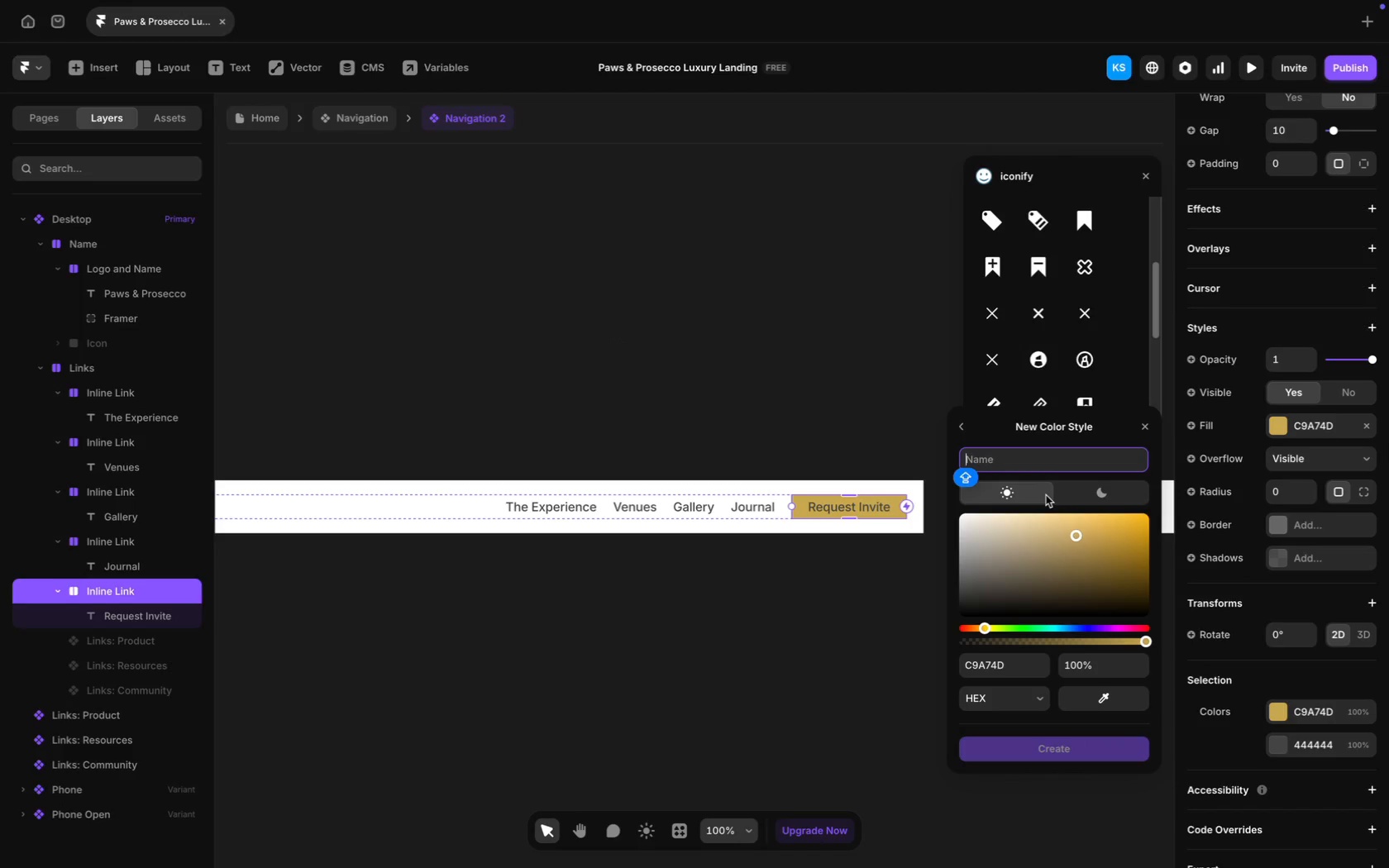 
type(Tert)
 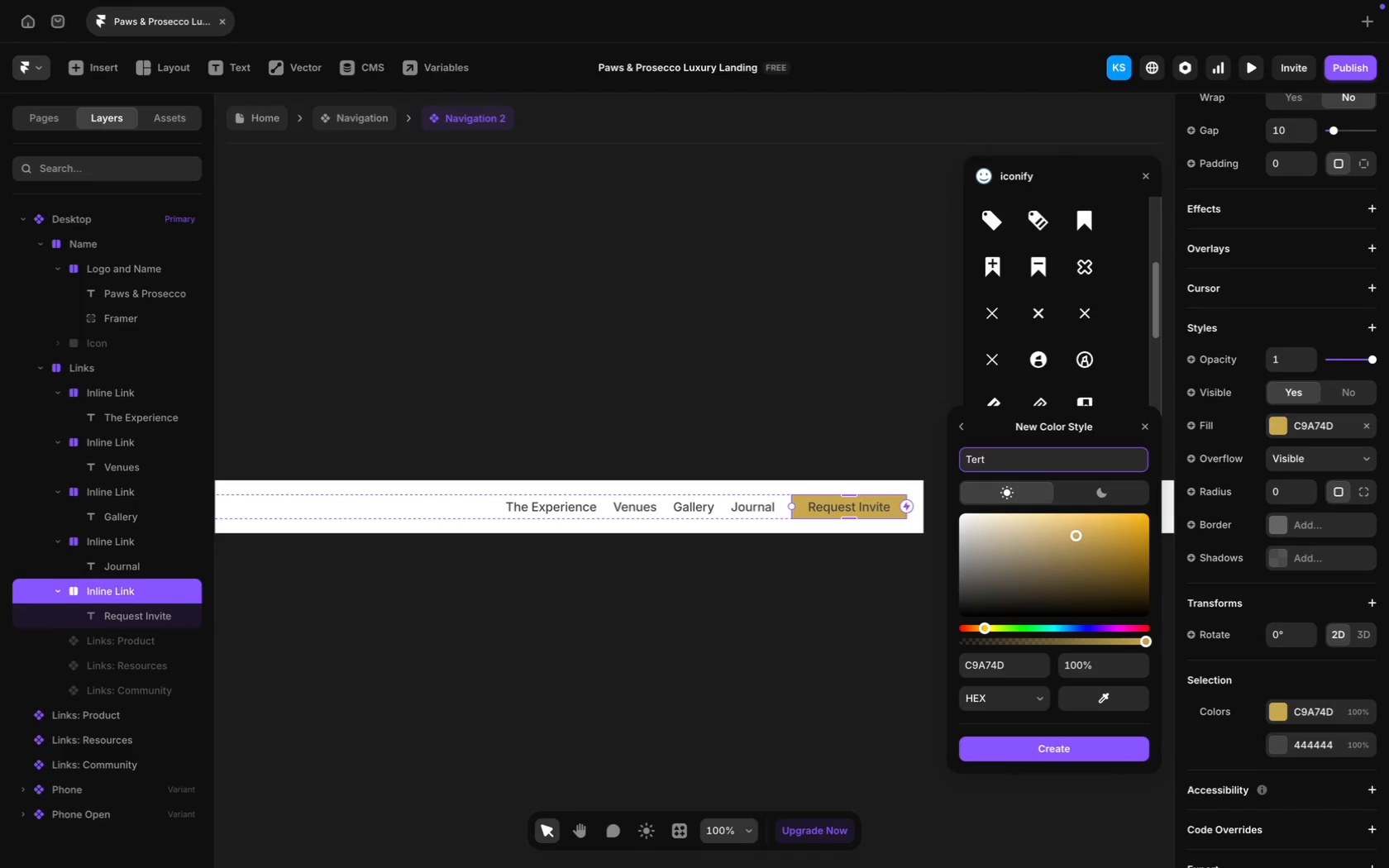 
wait(11.79)
 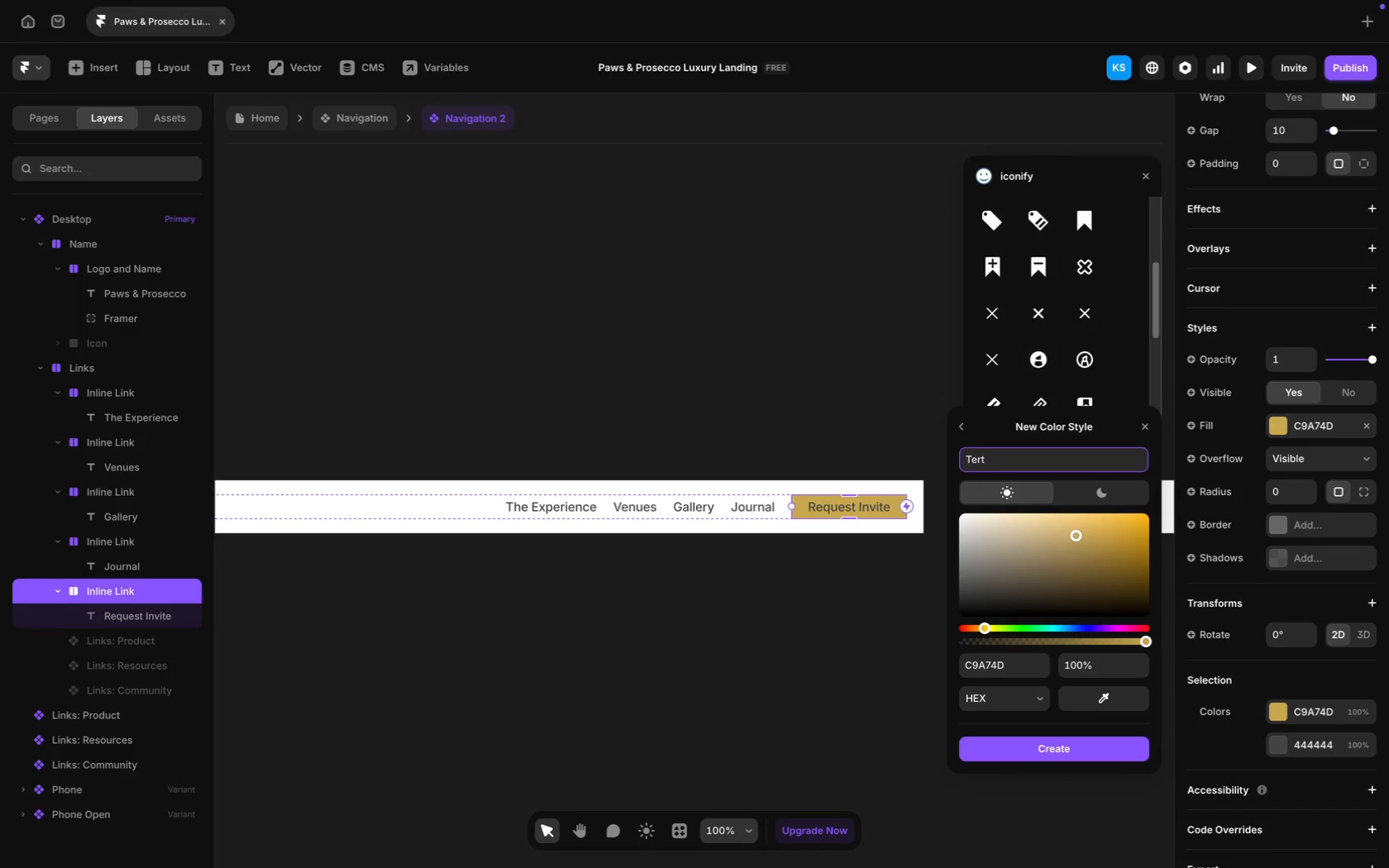 
key(Backspace)
 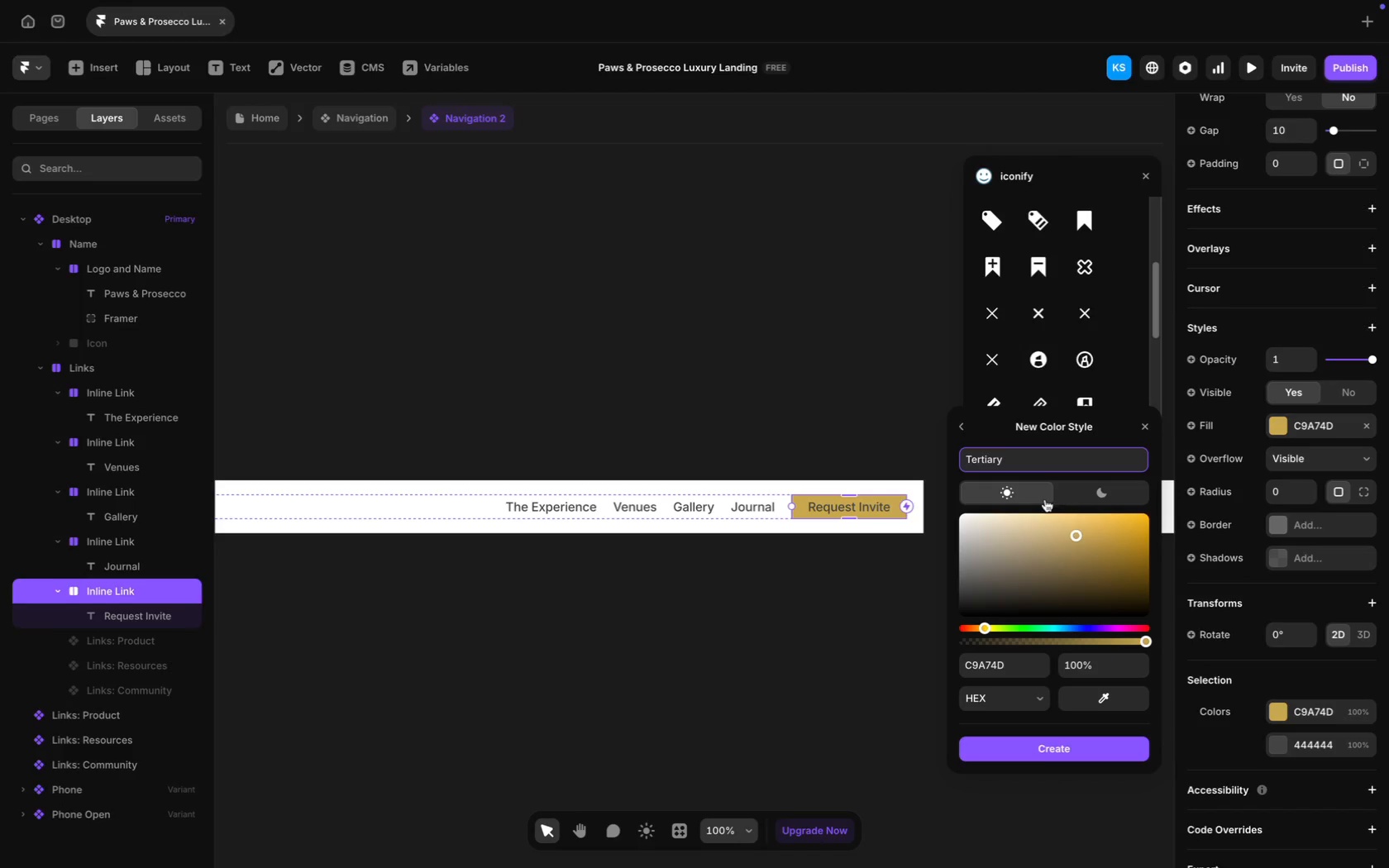 
wait(5.2)
 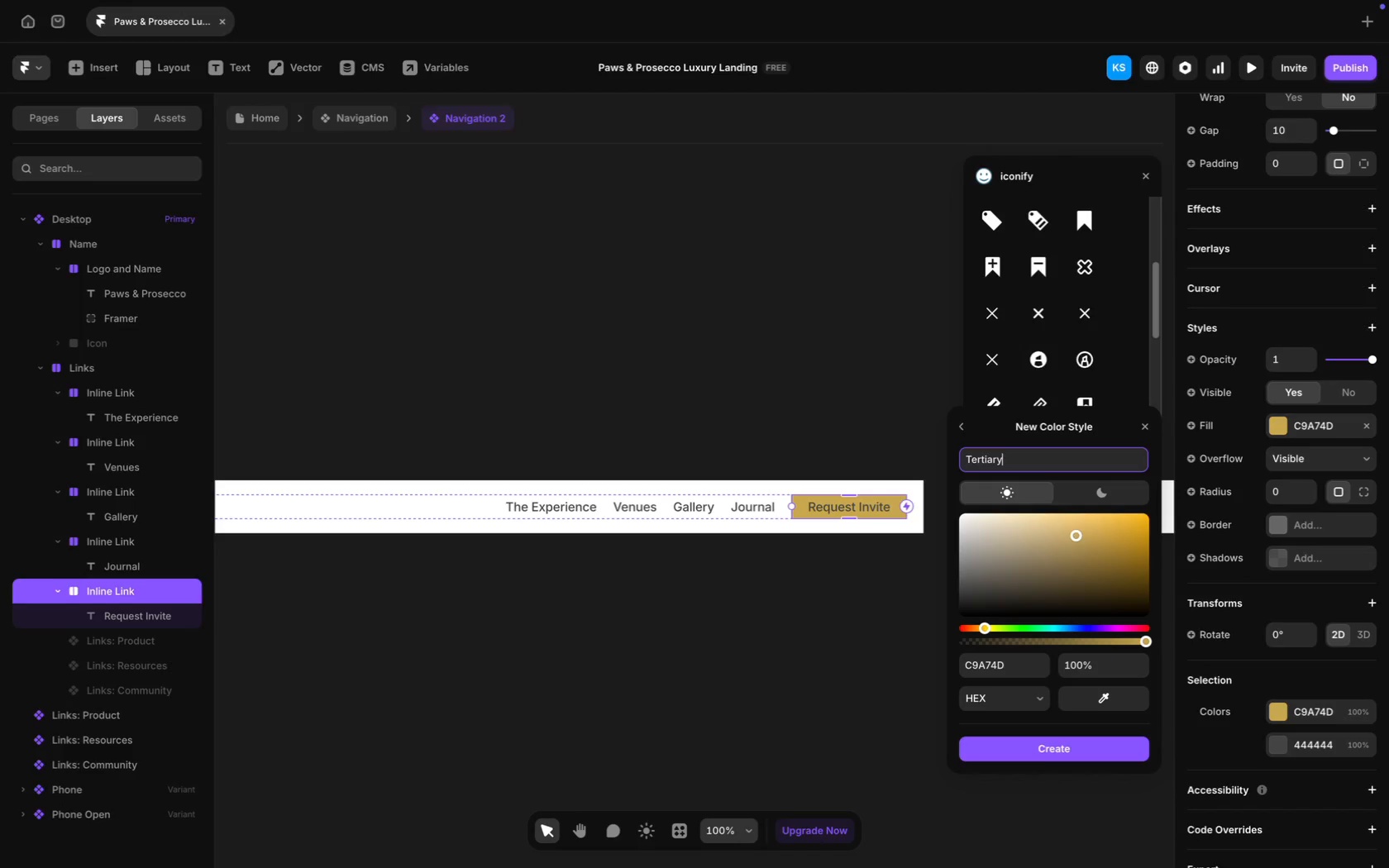 
key(Enter)
 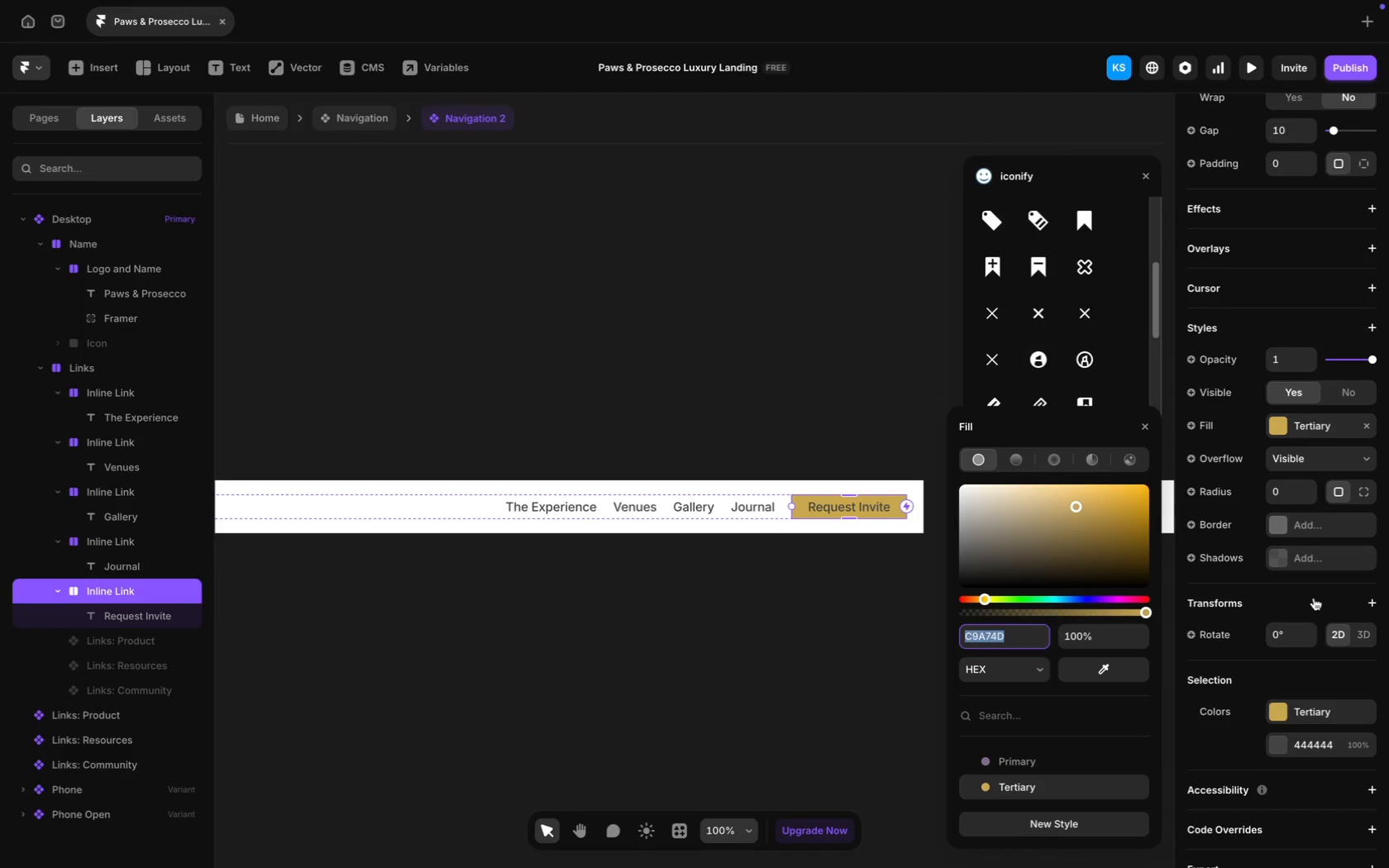 
wait(14.33)
 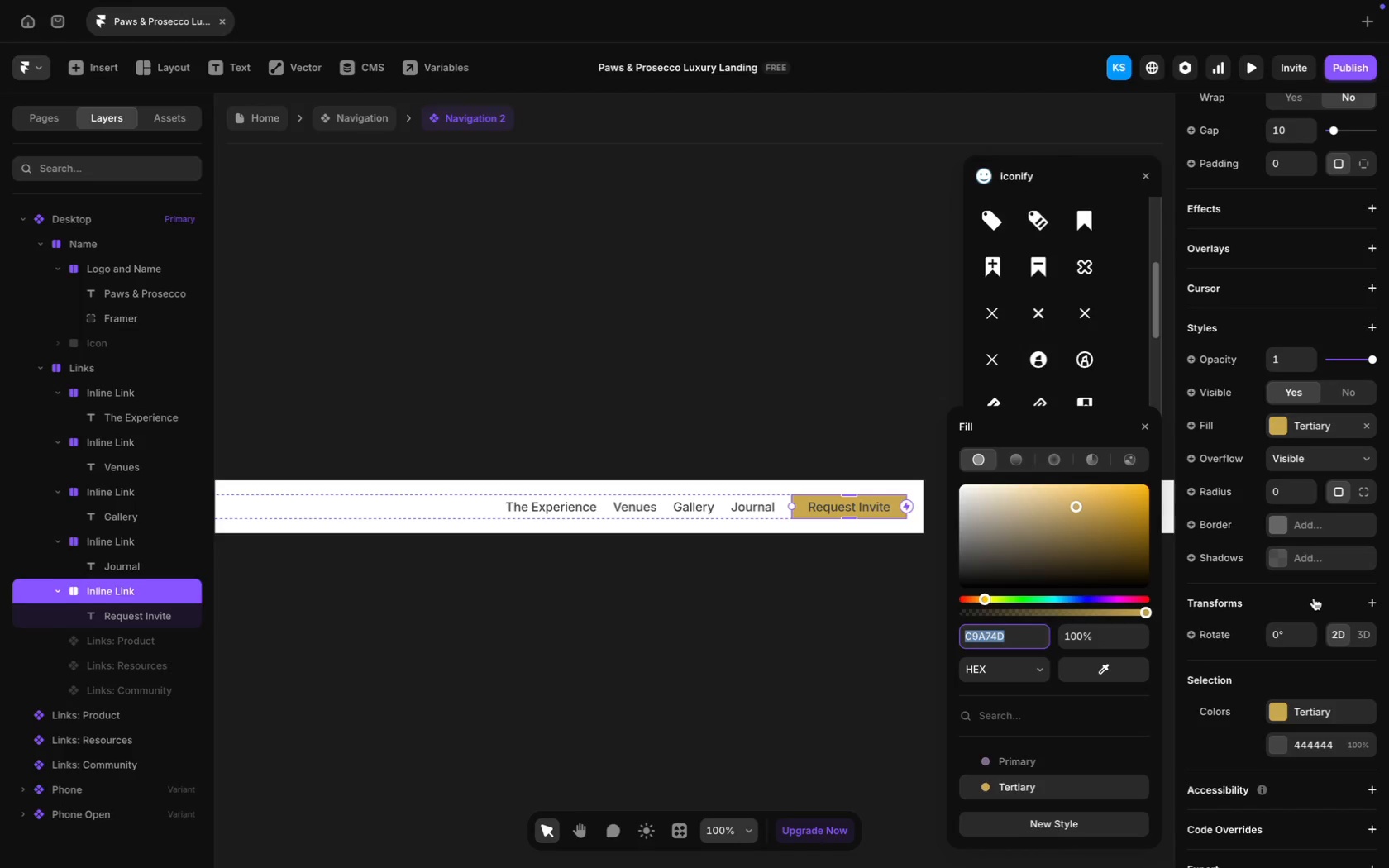 
scroll: coordinate [1339, 426], scroll_direction: up, amount: 140.0
 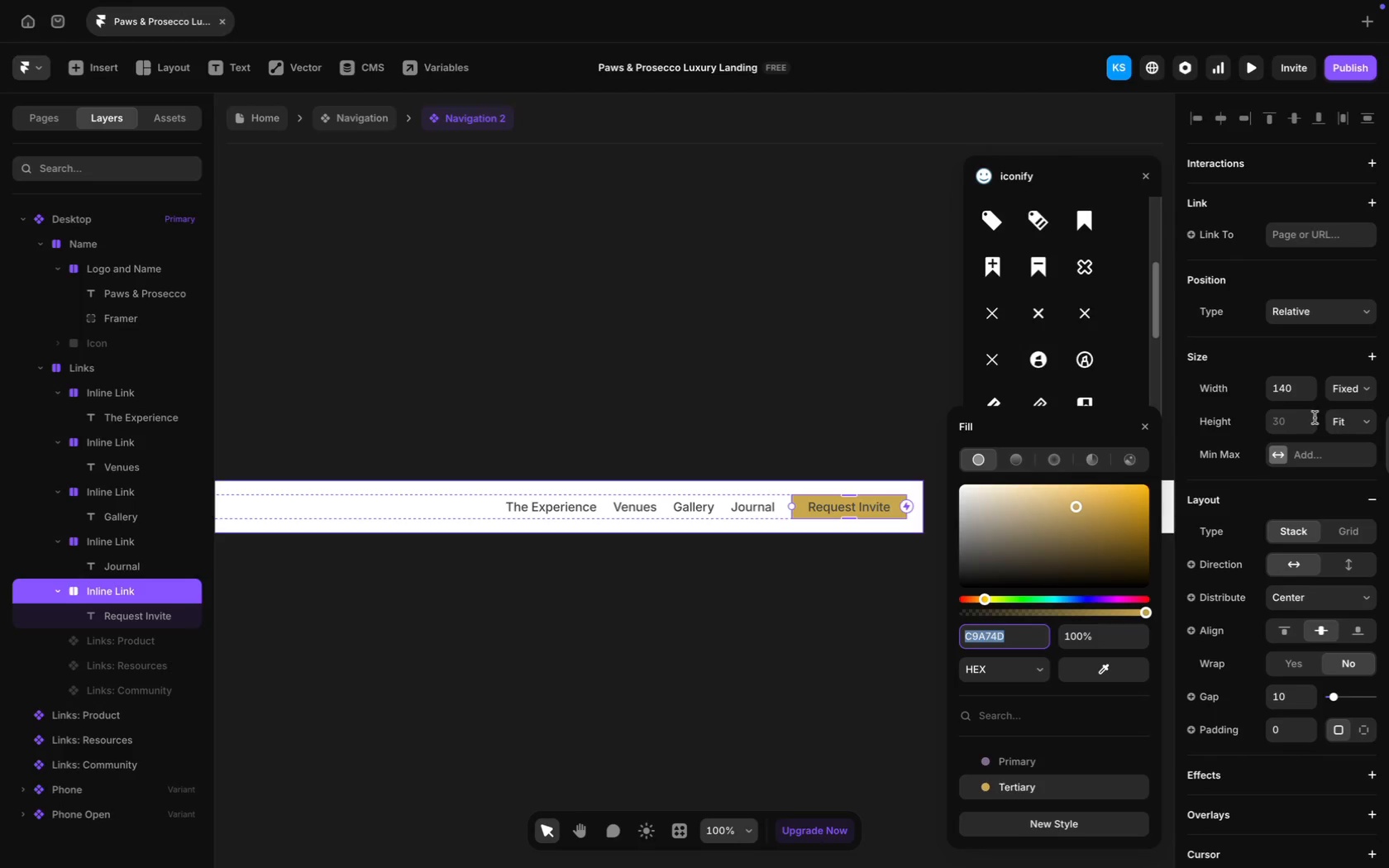 
left_click([1291, 413])
 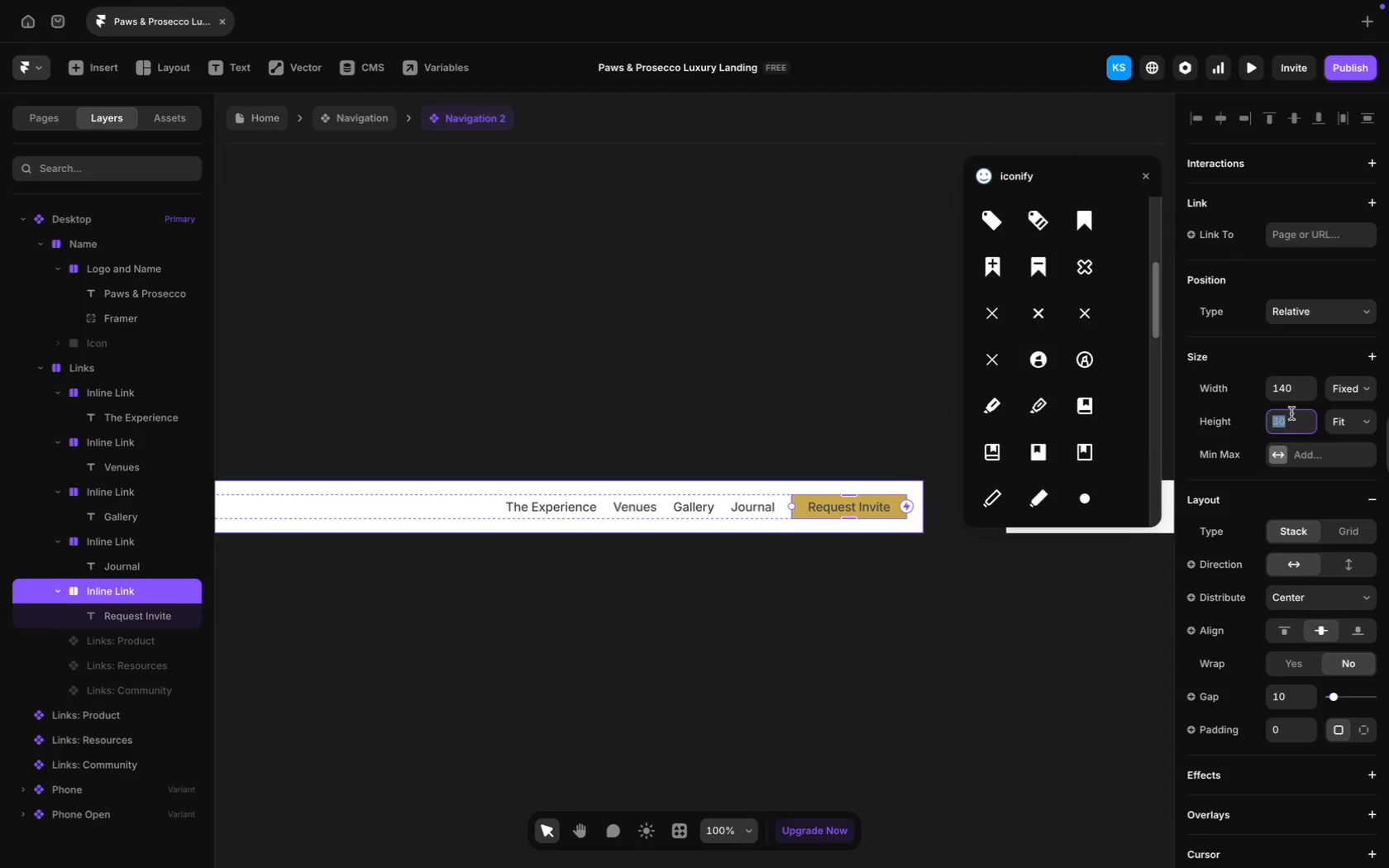 
type(60)
 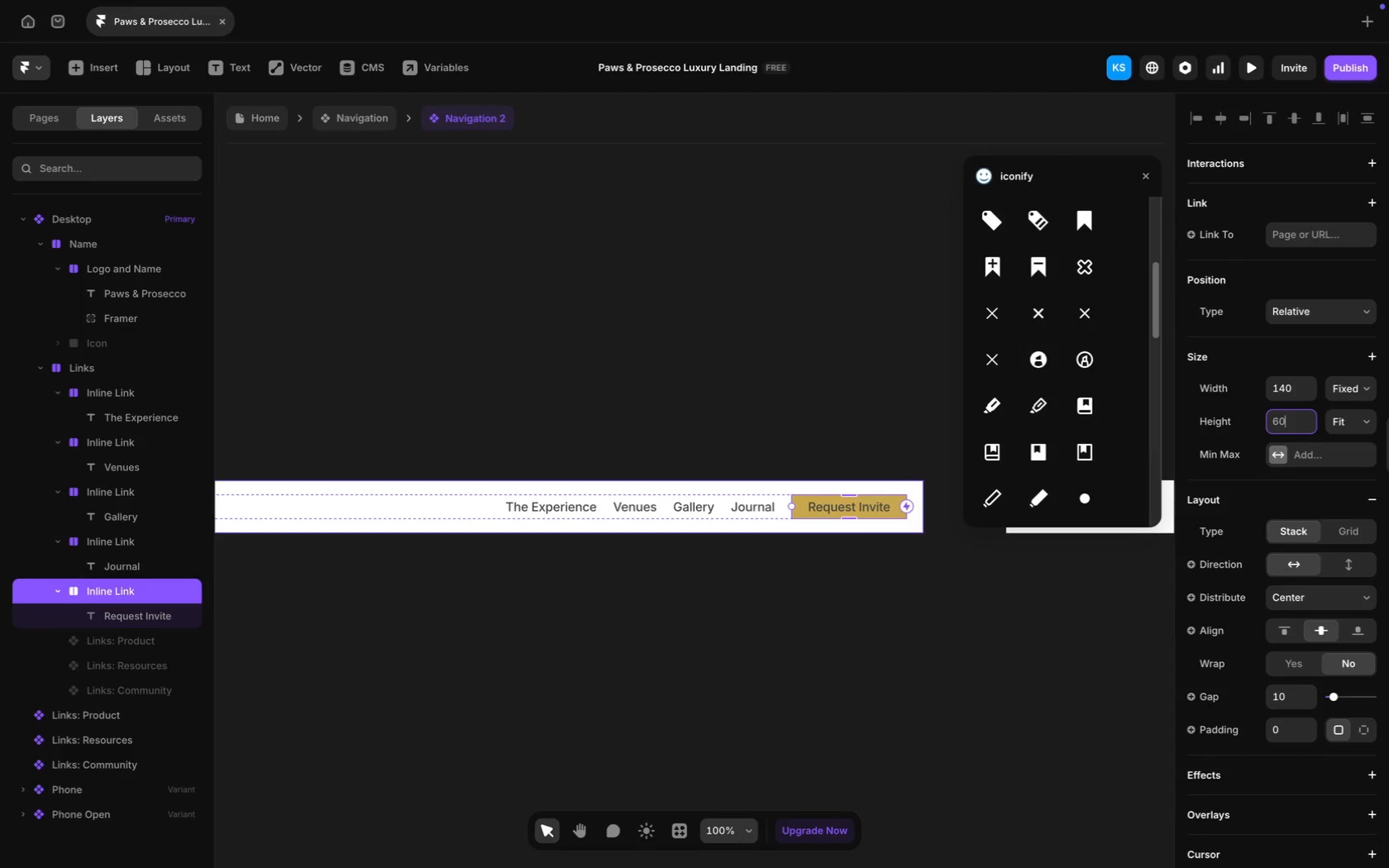 
key(Enter)
 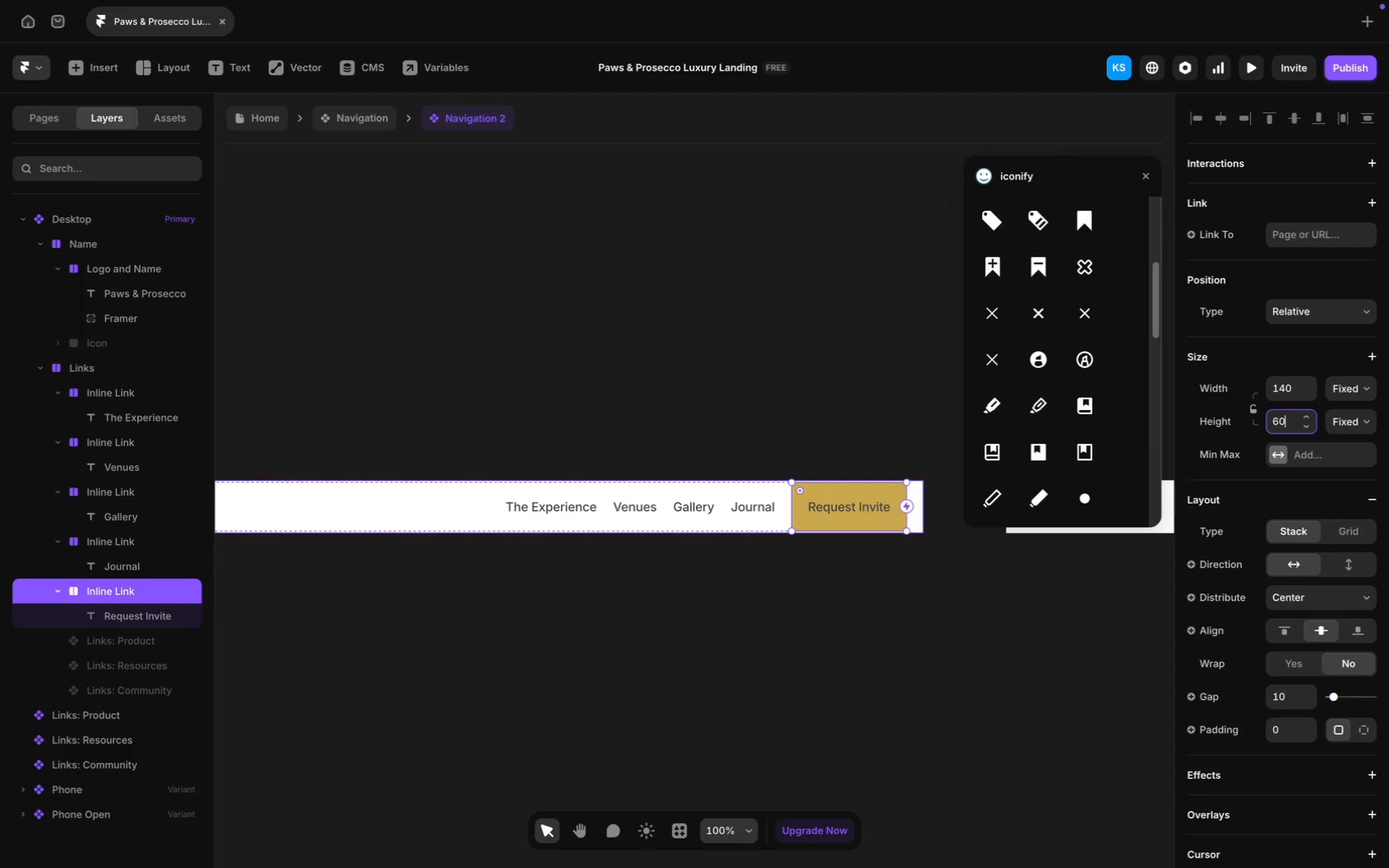 
wait(10.75)
 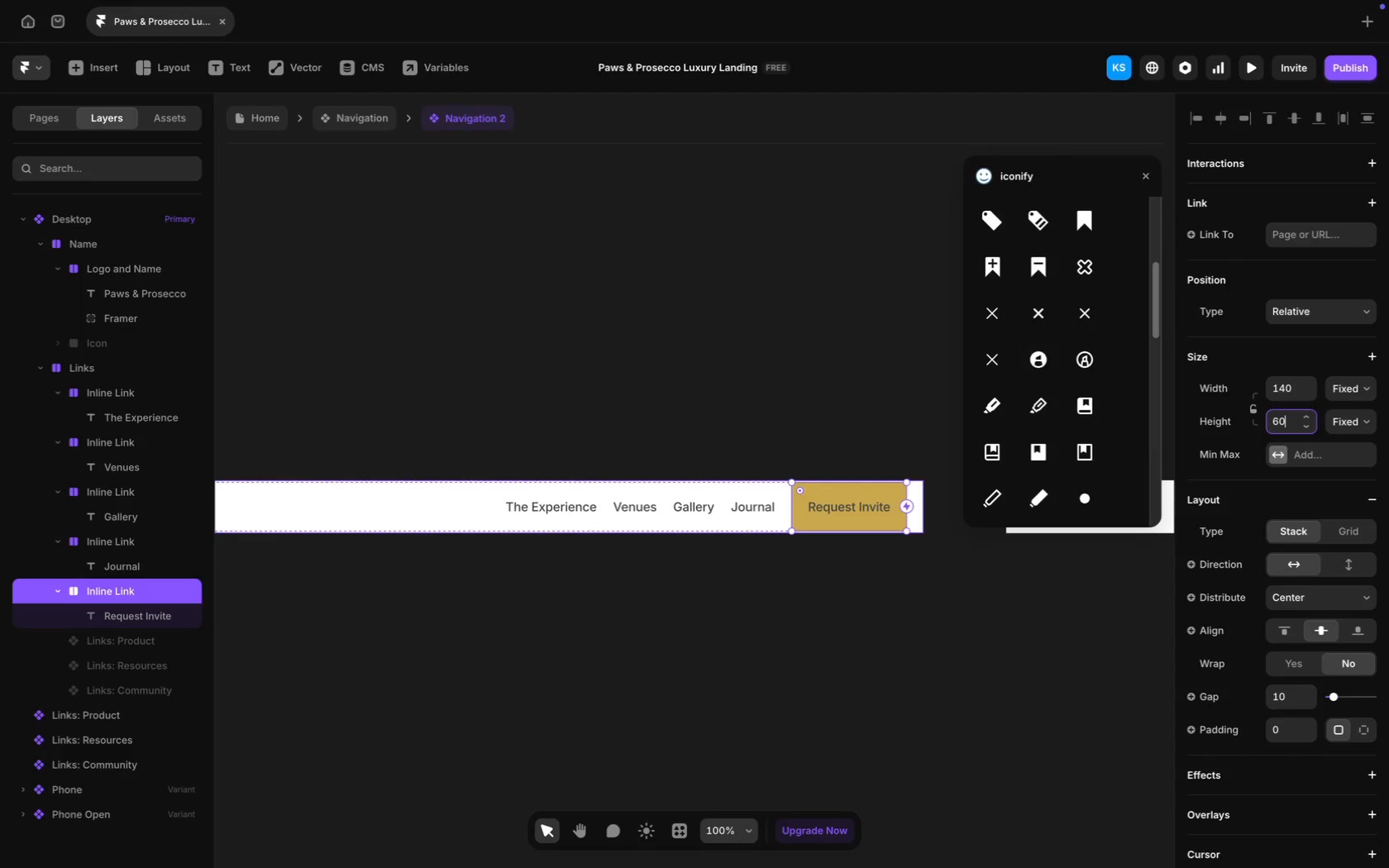 
key(Meta+CommandLeft)
 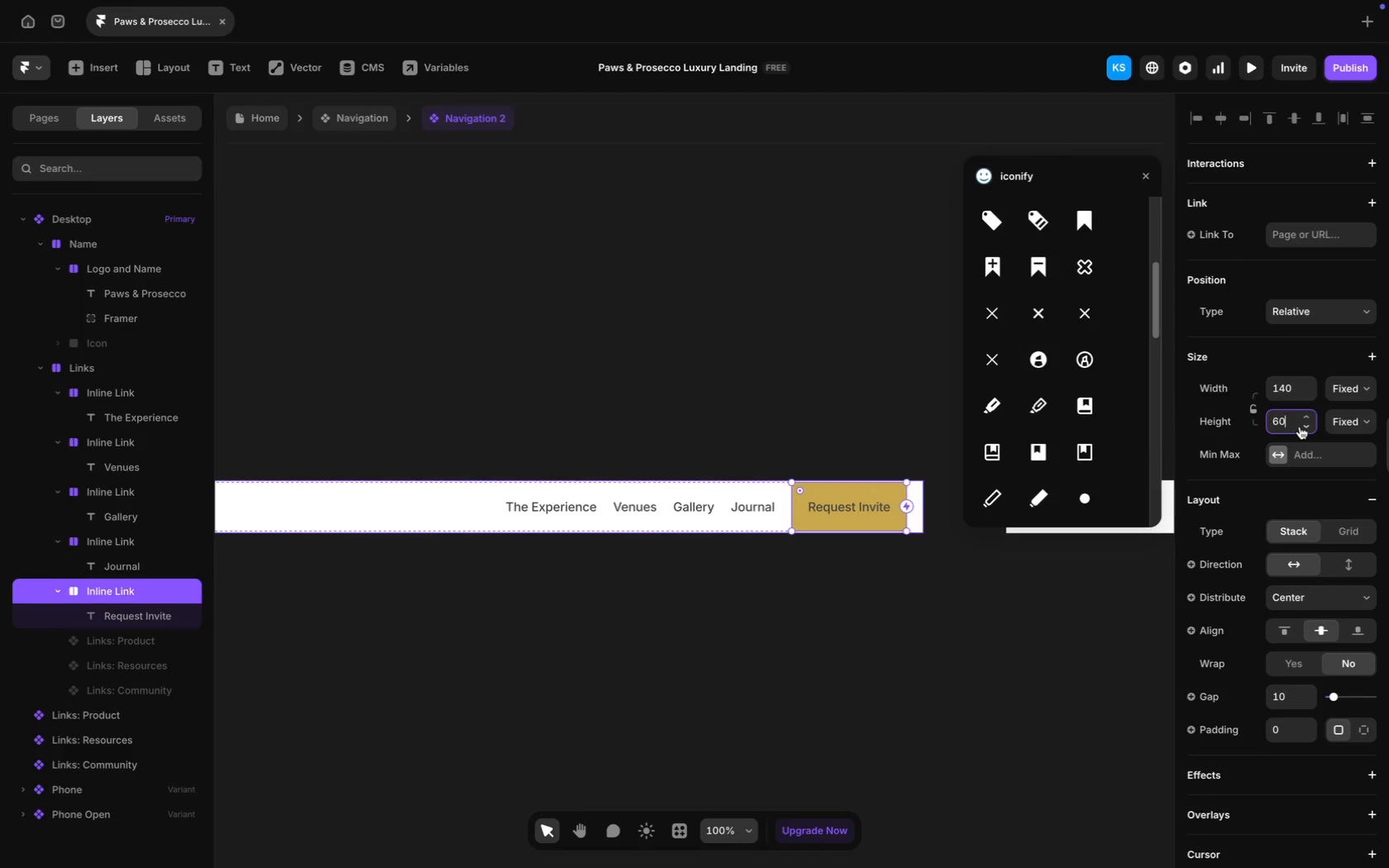 
key(Meta+A)
 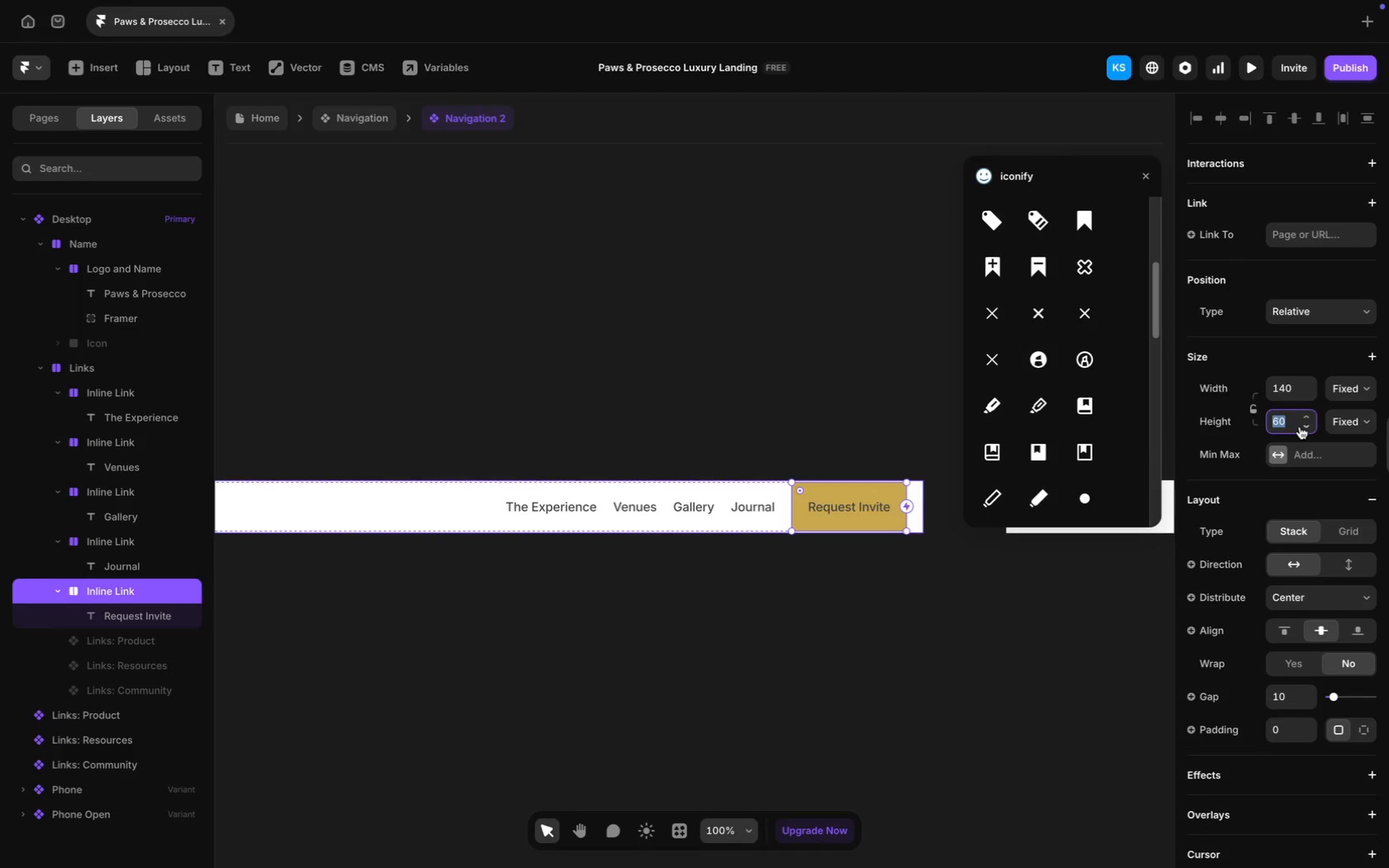 
type(50)
 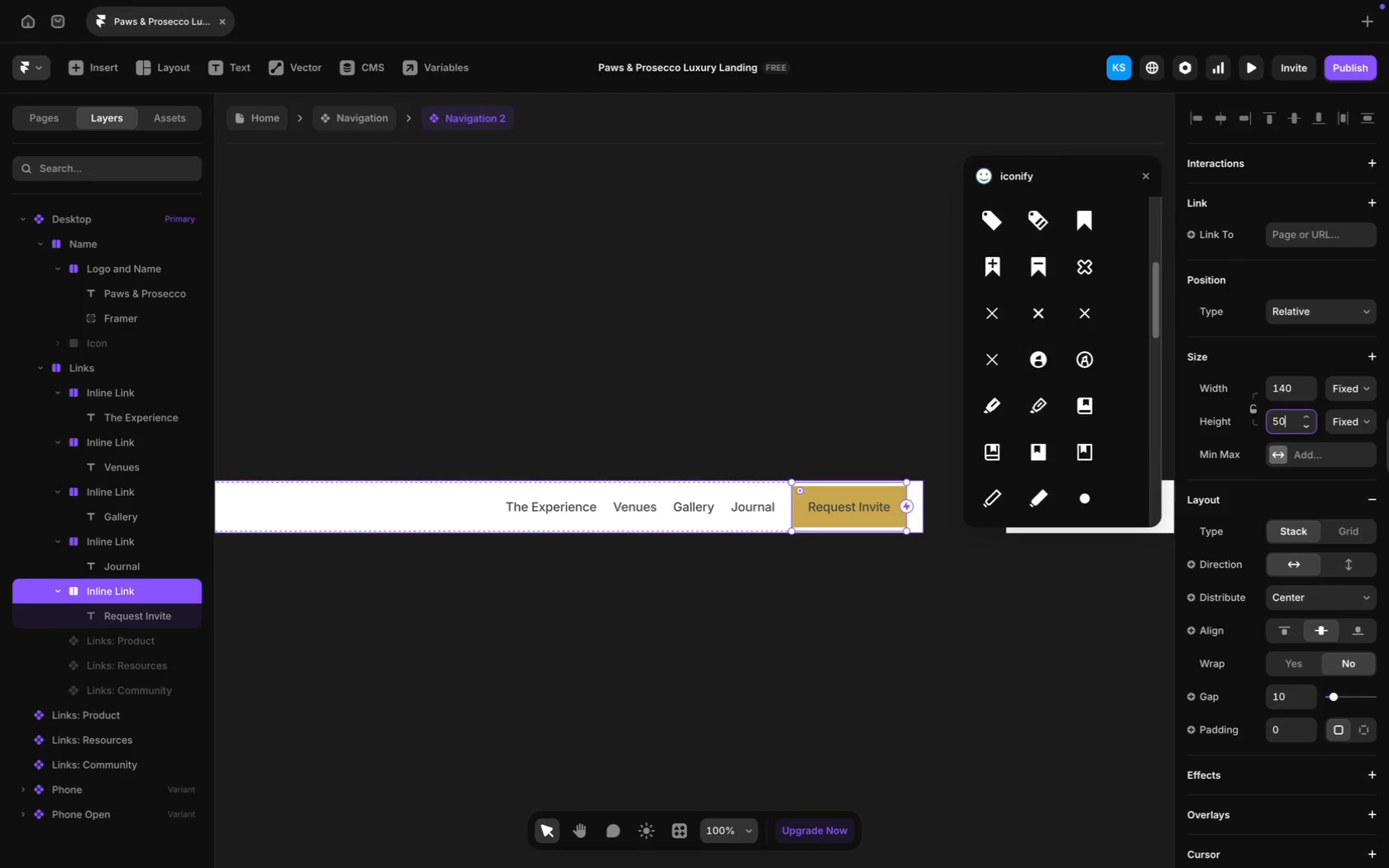 
key(Enter)
 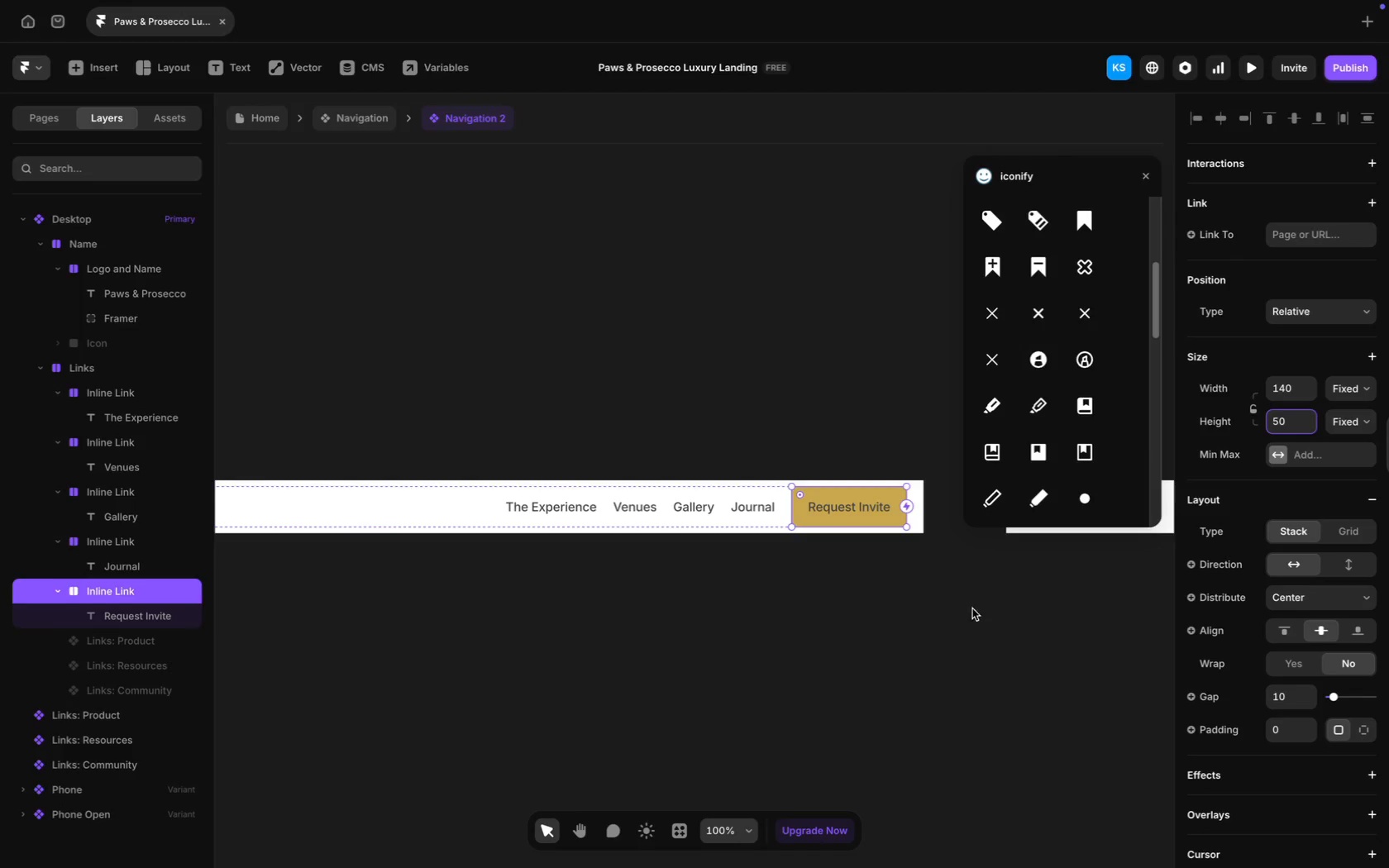 
left_click([885, 614])
 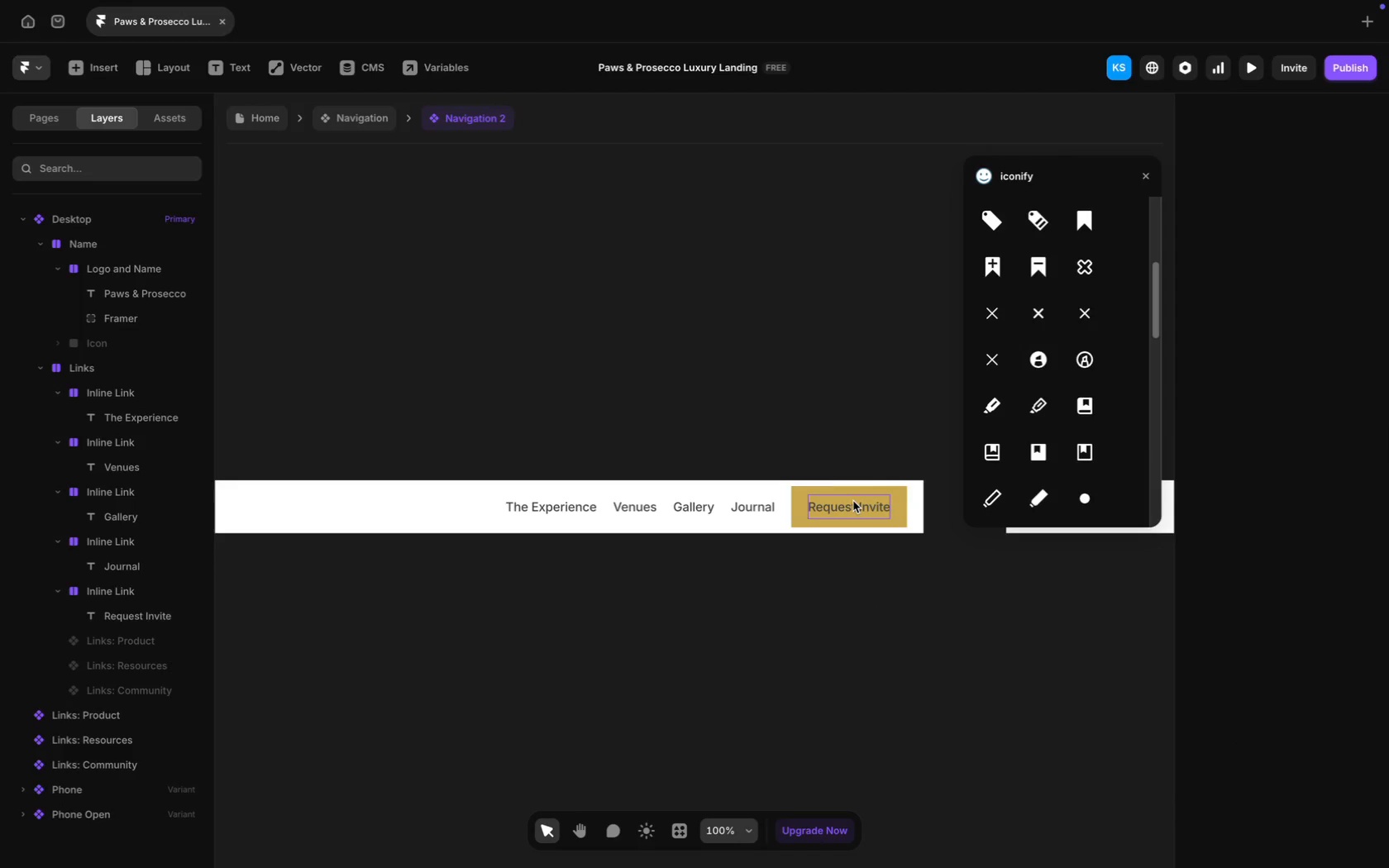 
left_click([853, 501])
 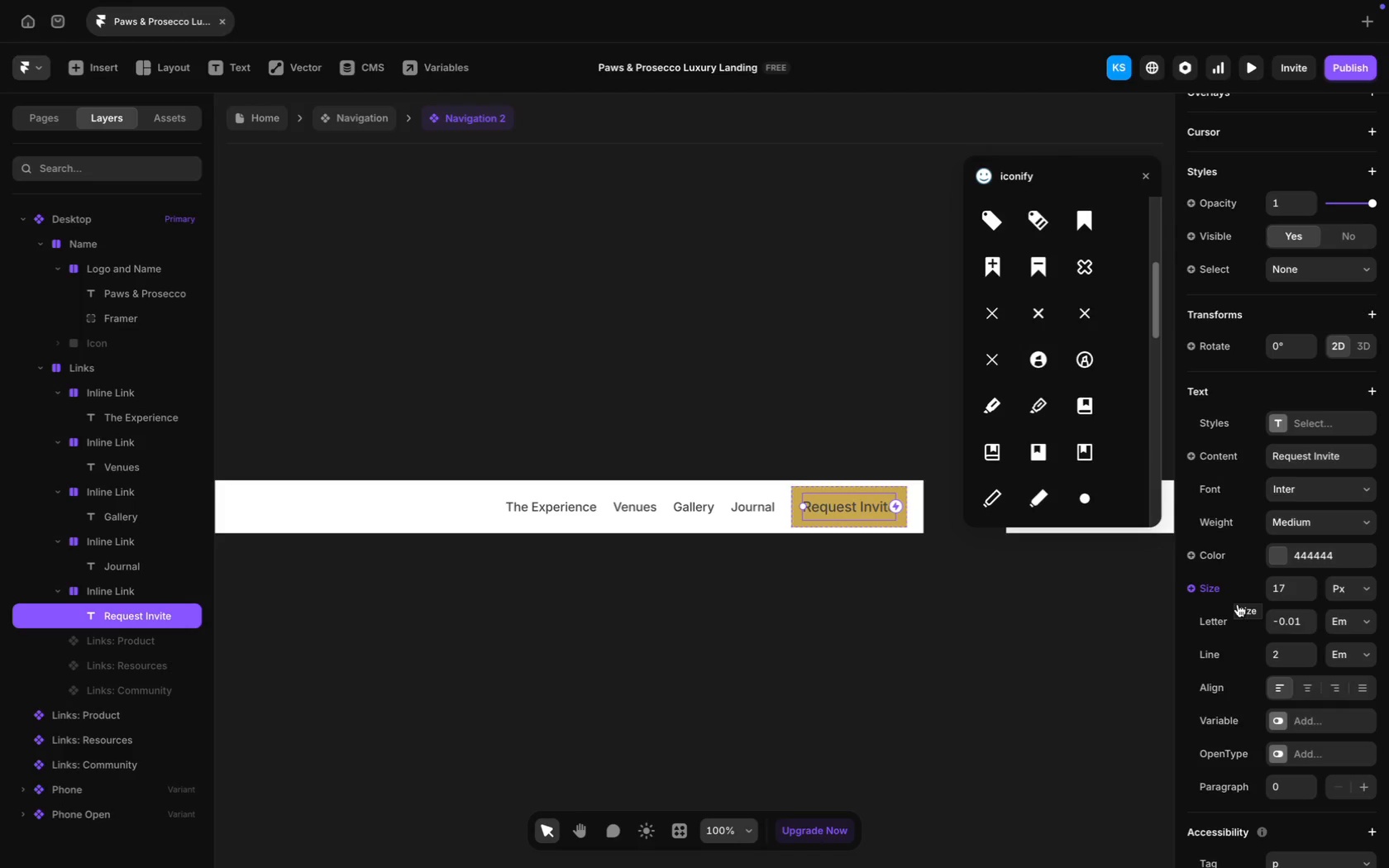 
wait(7.19)
 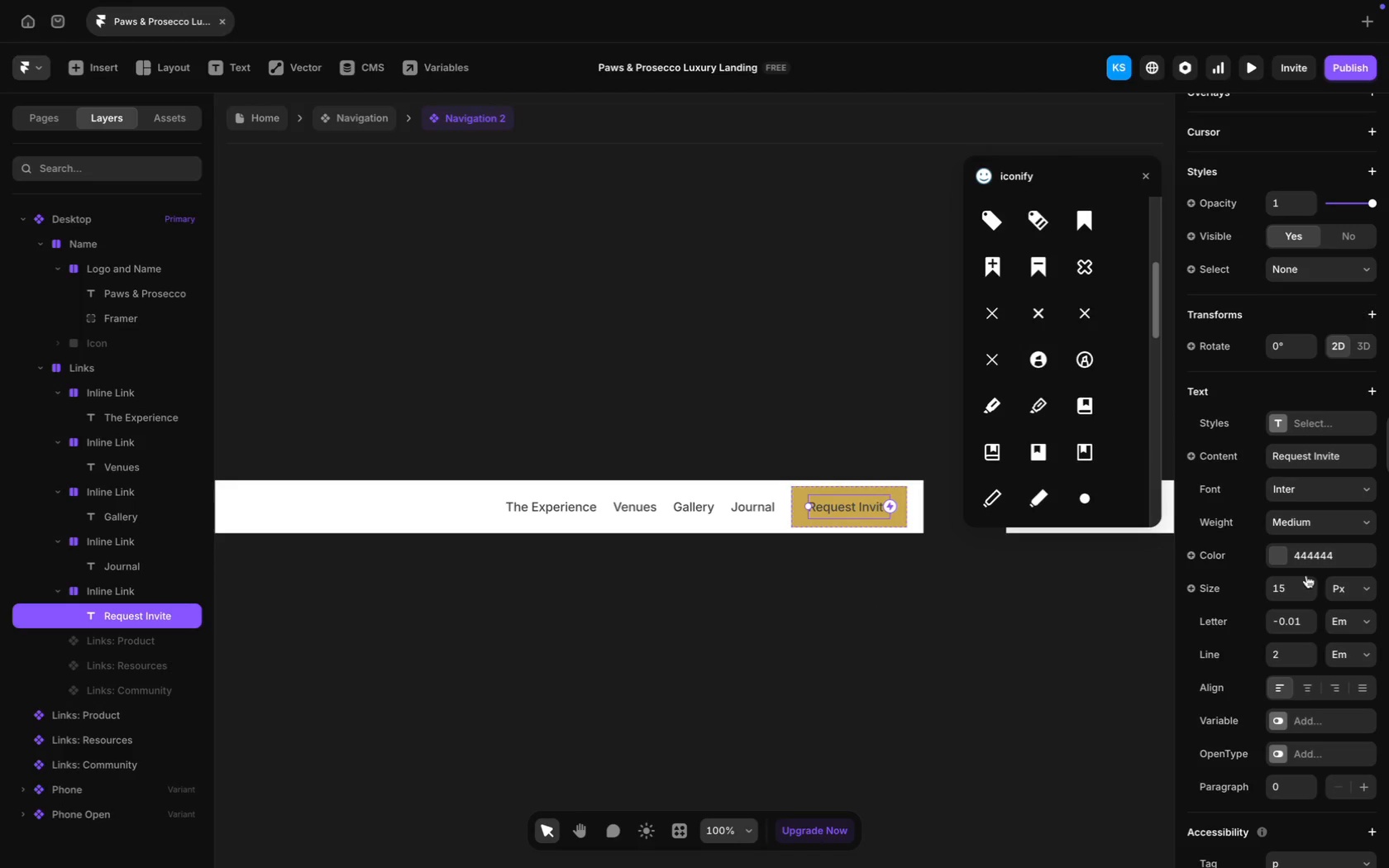 
hold_key(key=ShiftLeft, duration=2.24)
left_click([759, 511])
 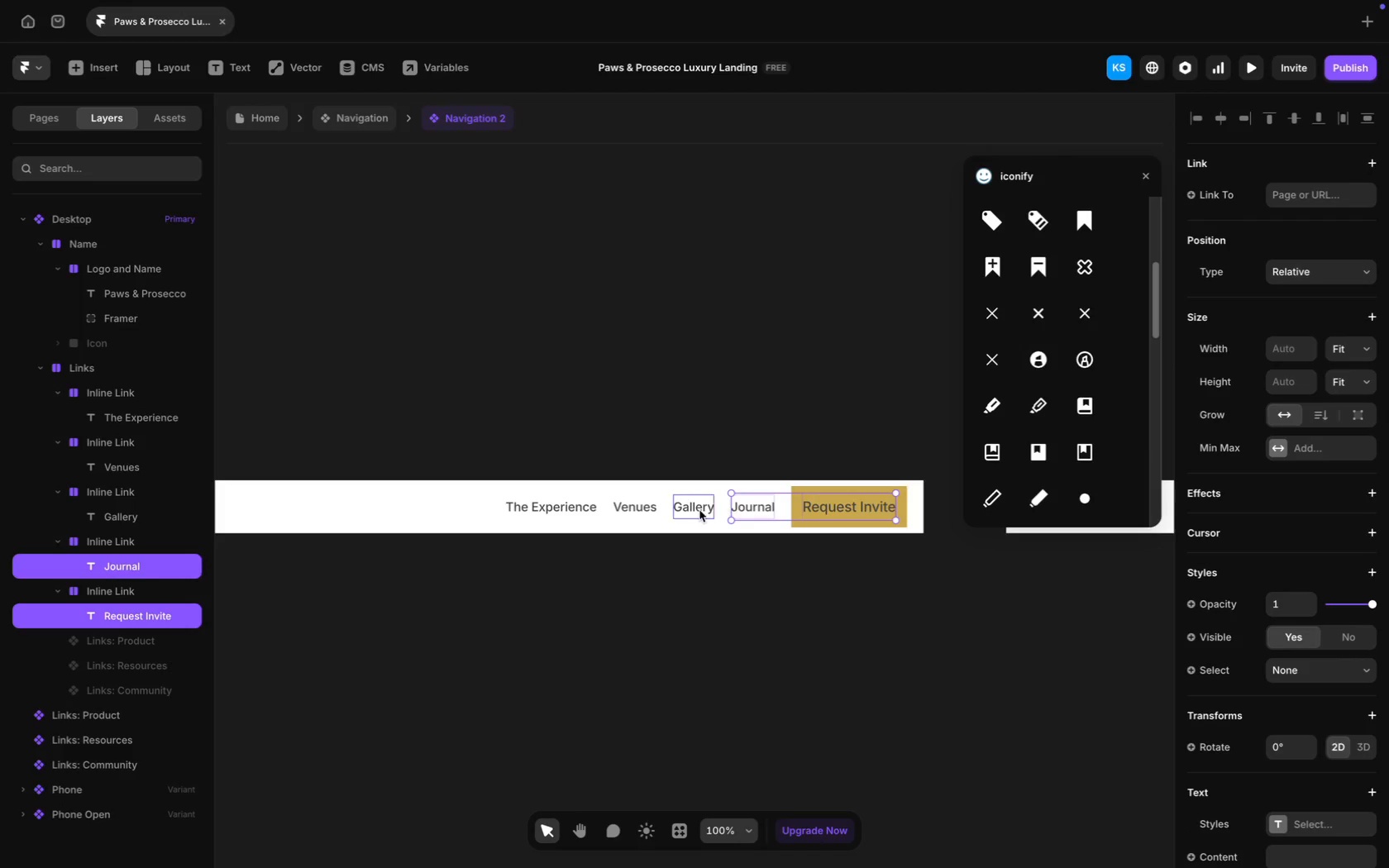 
left_click([698, 510])
 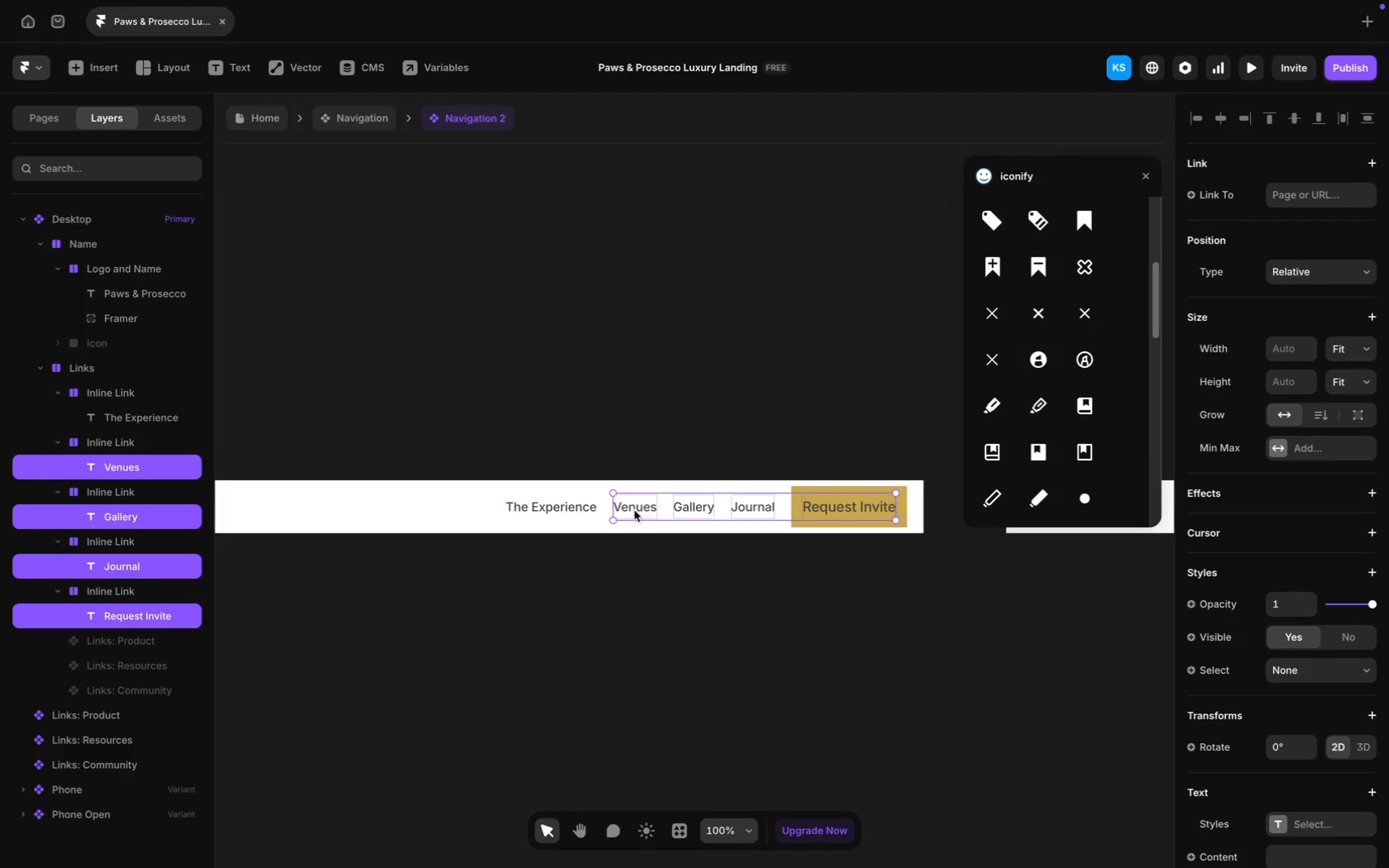 
left_click([587, 508])
 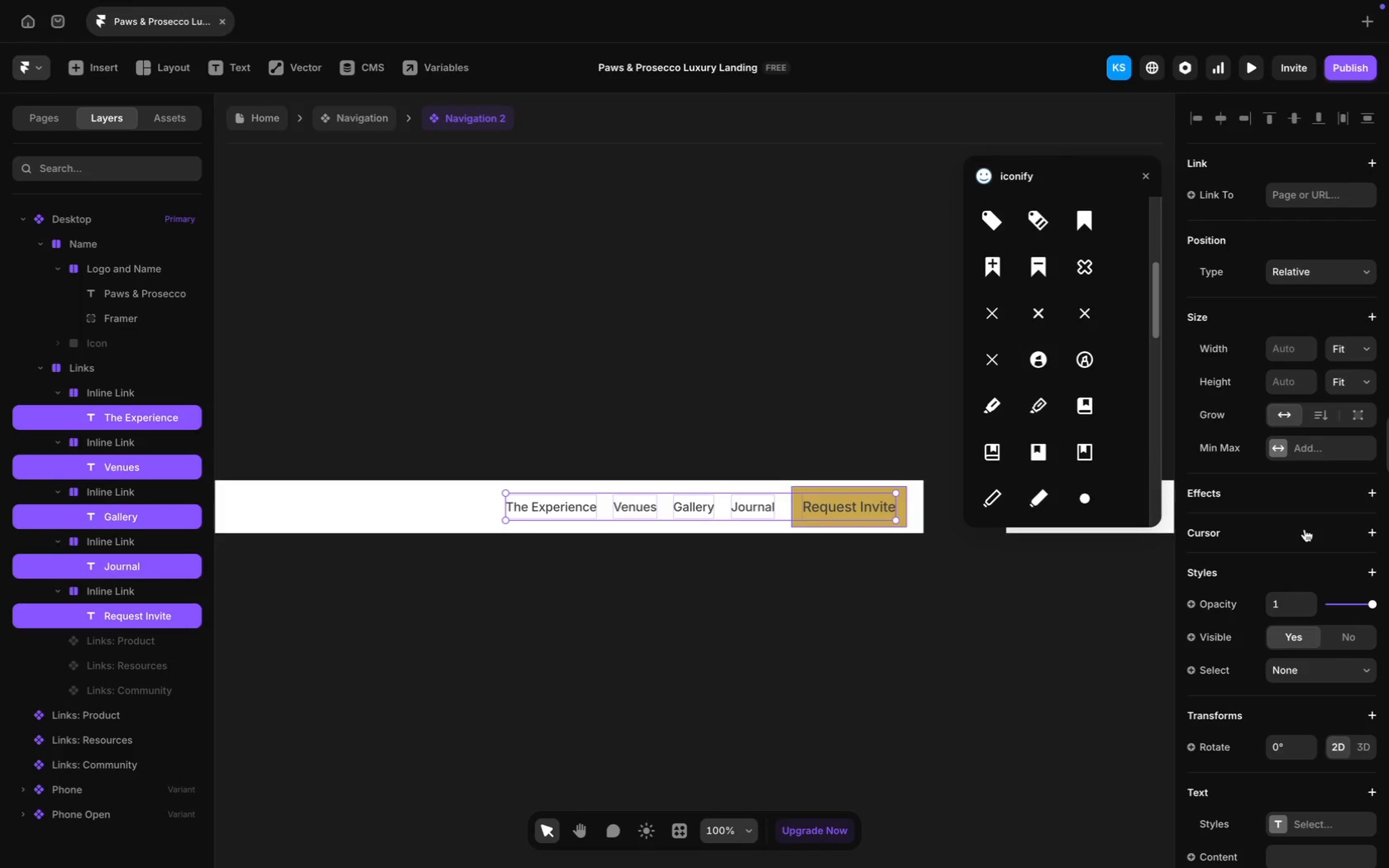 
scroll: coordinate [1306, 639], scroll_direction: down, amount: 68.0
 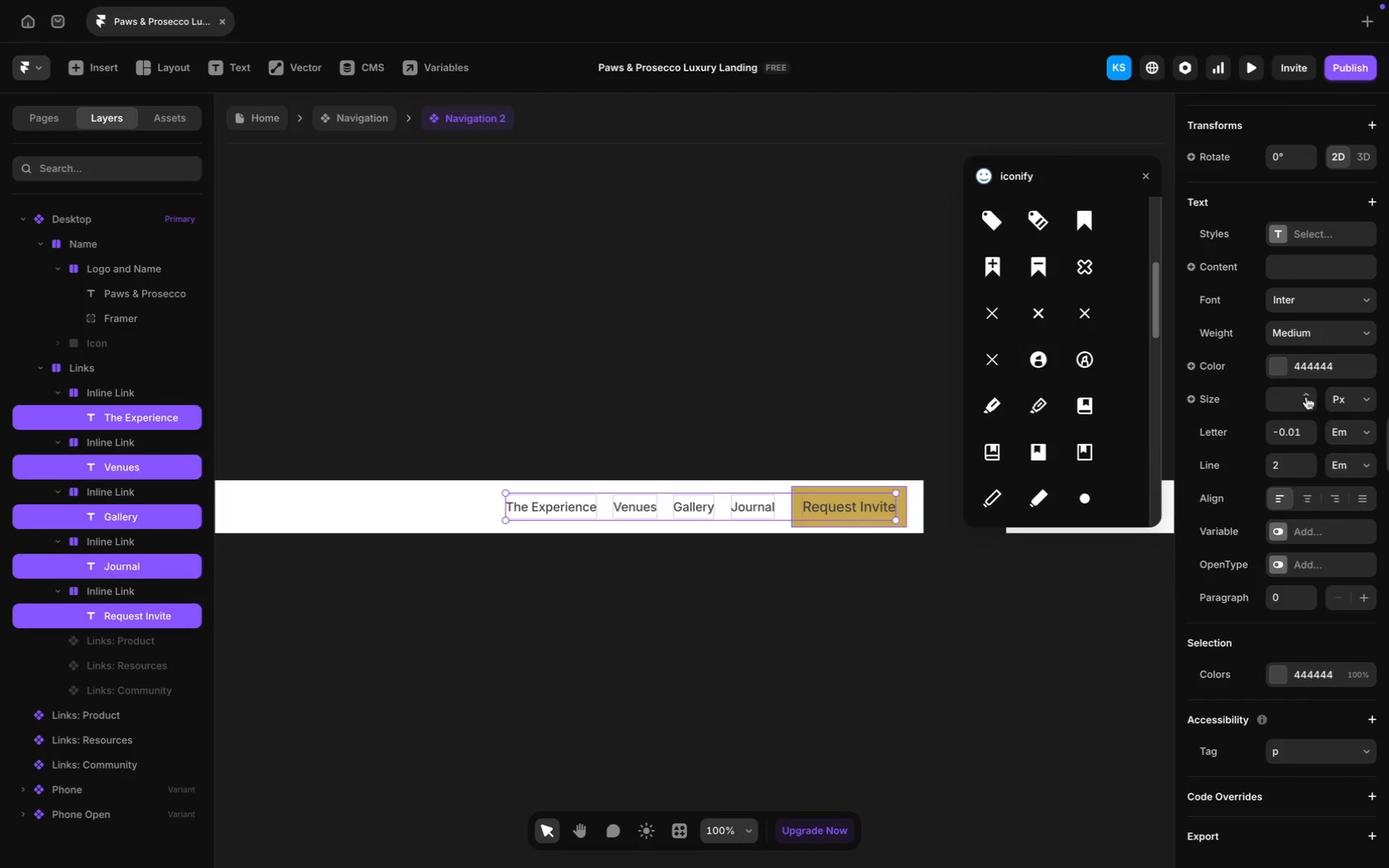 
type(16)
 